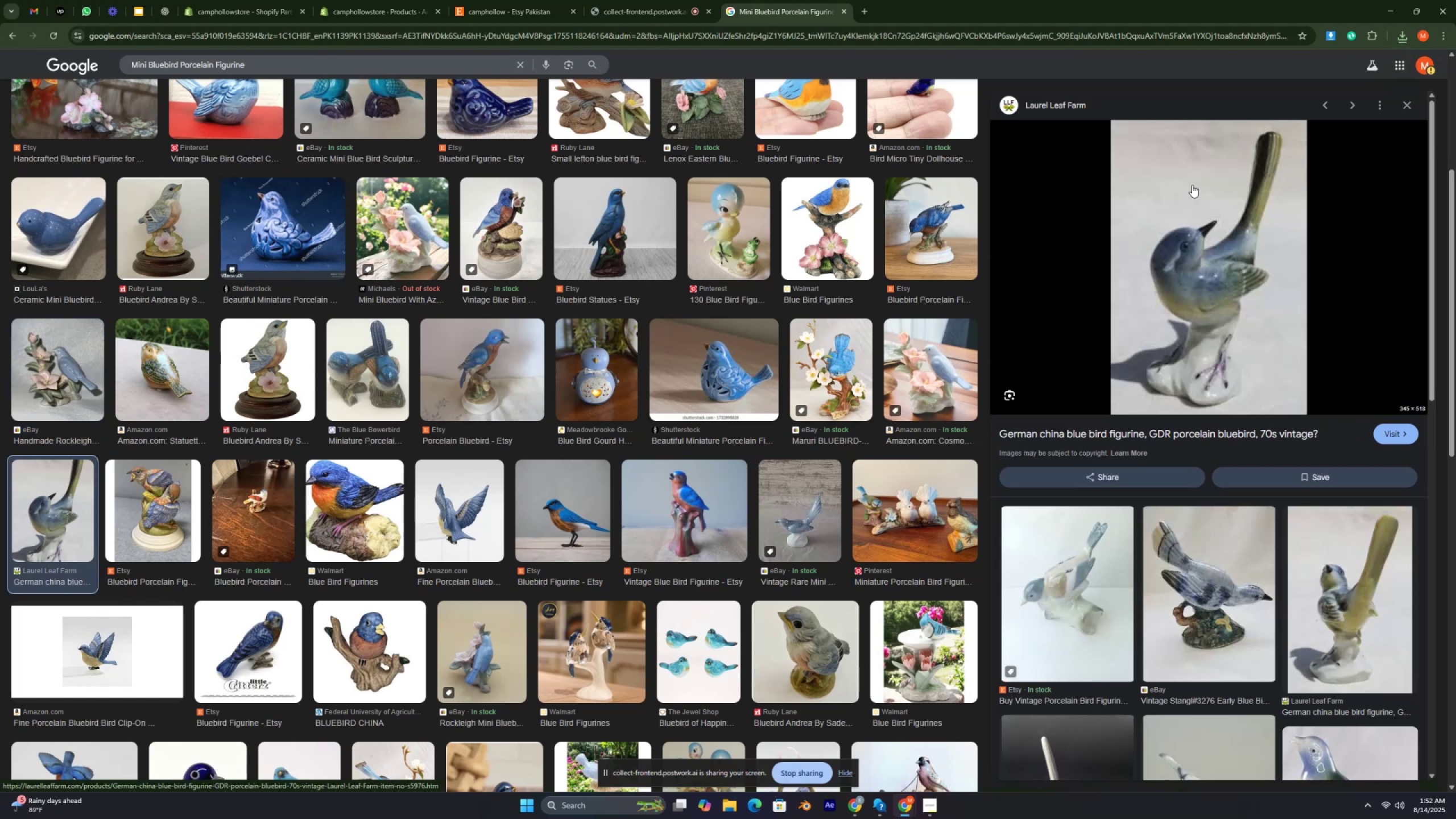 
key(Control+ControlLeft)
 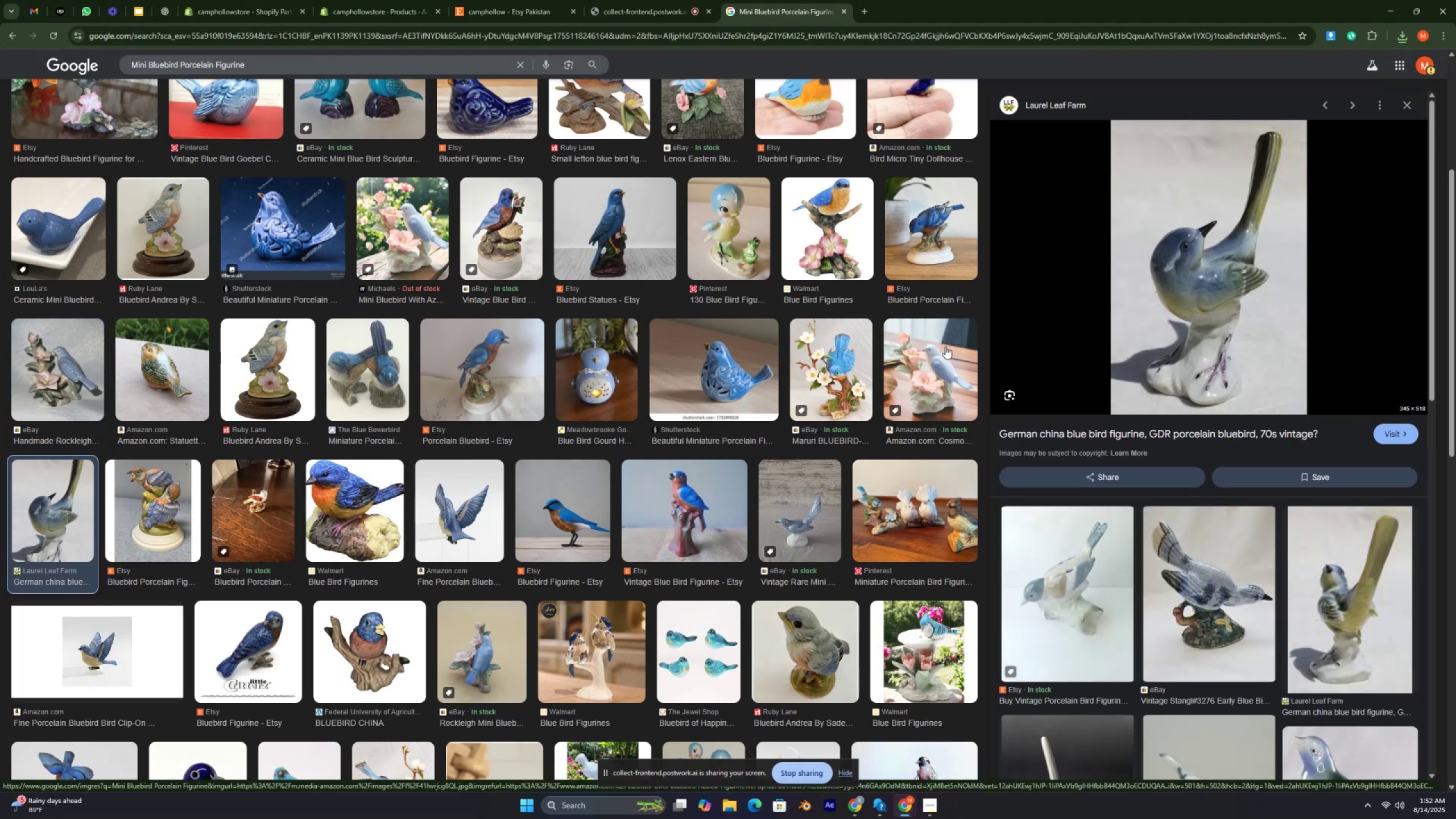 
key(Control+ControlLeft)
 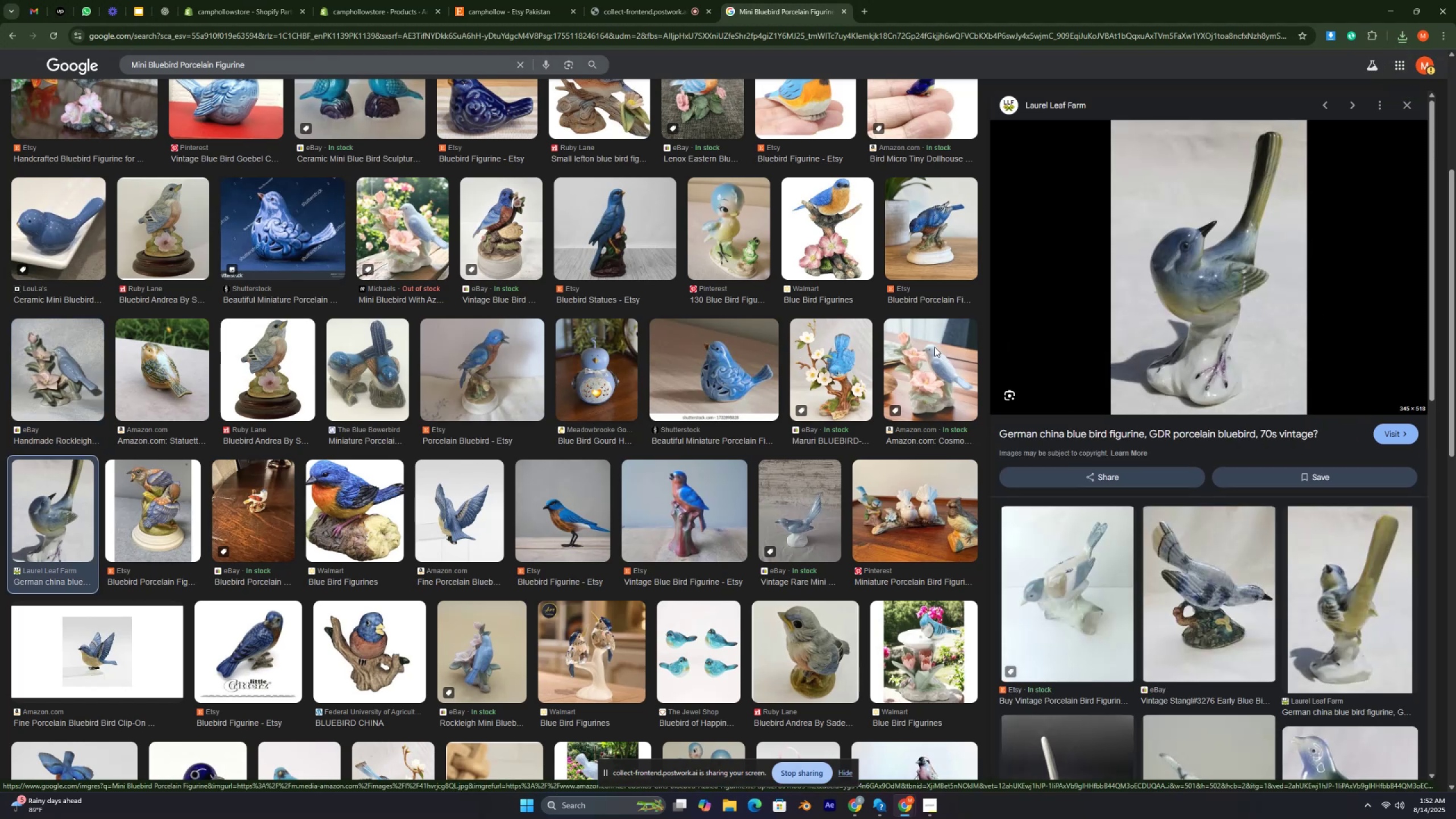 
key(Control+ControlLeft)
 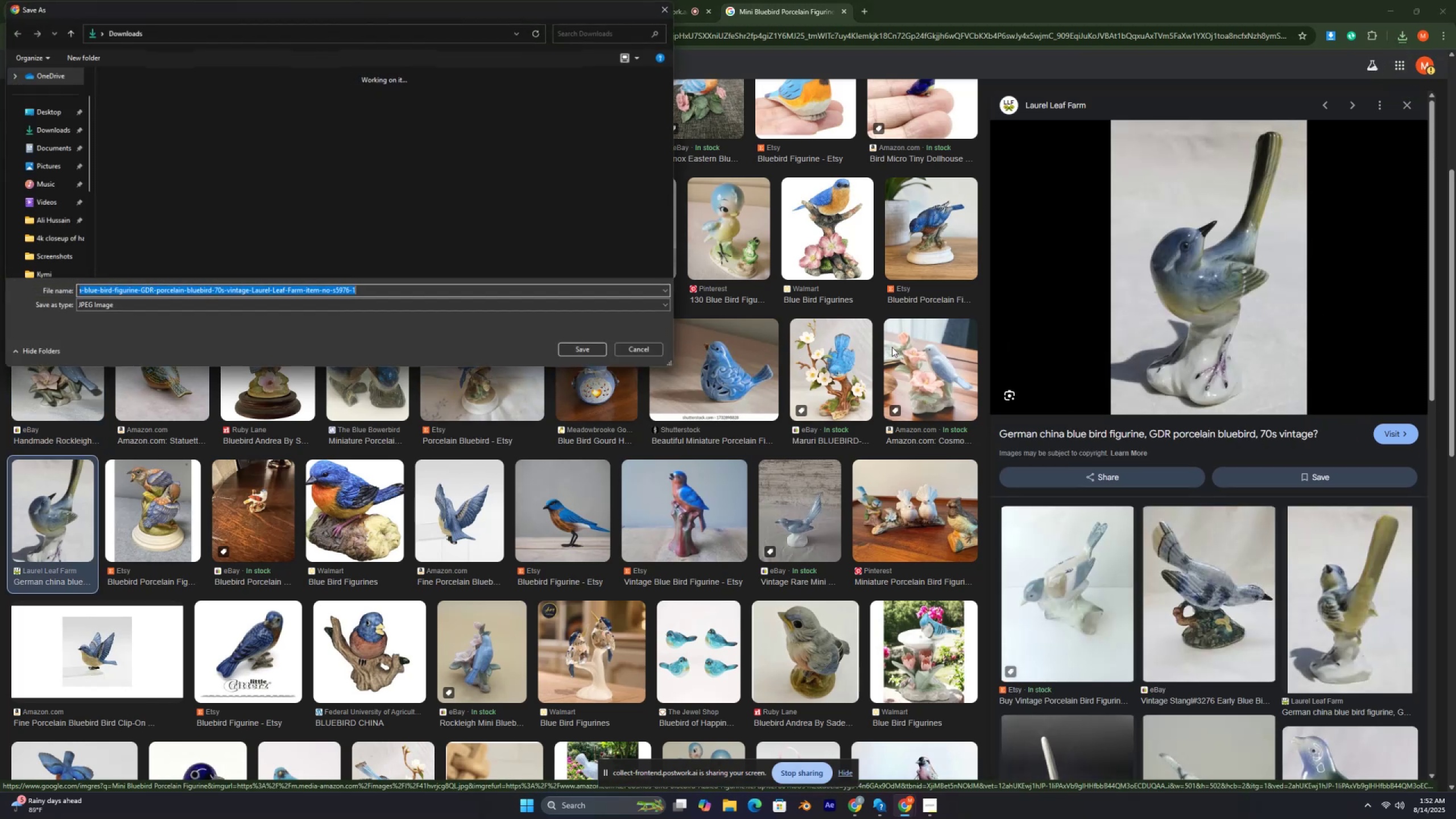 
key(Control+ControlLeft)
 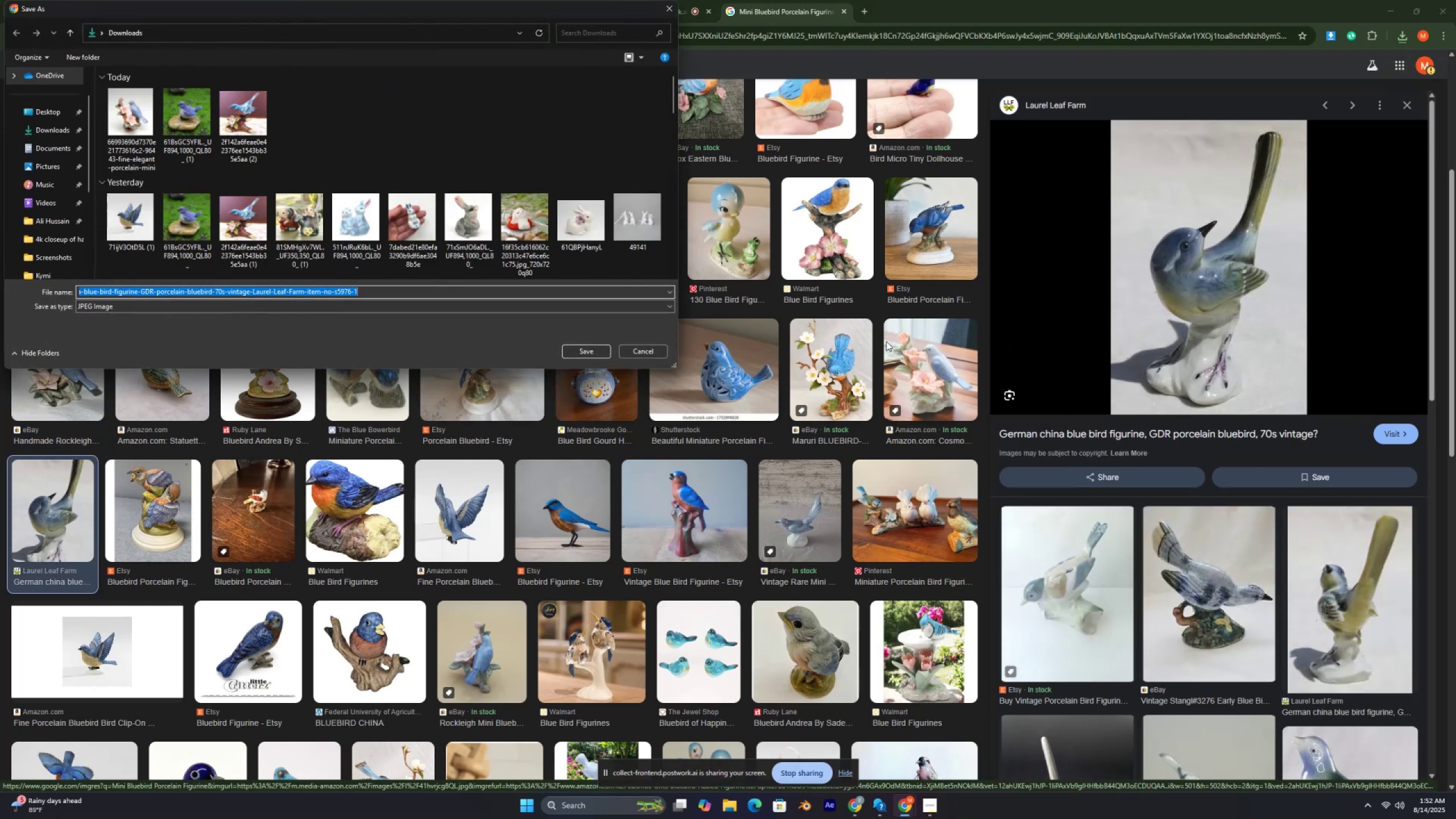 
key(Control+ControlLeft)
 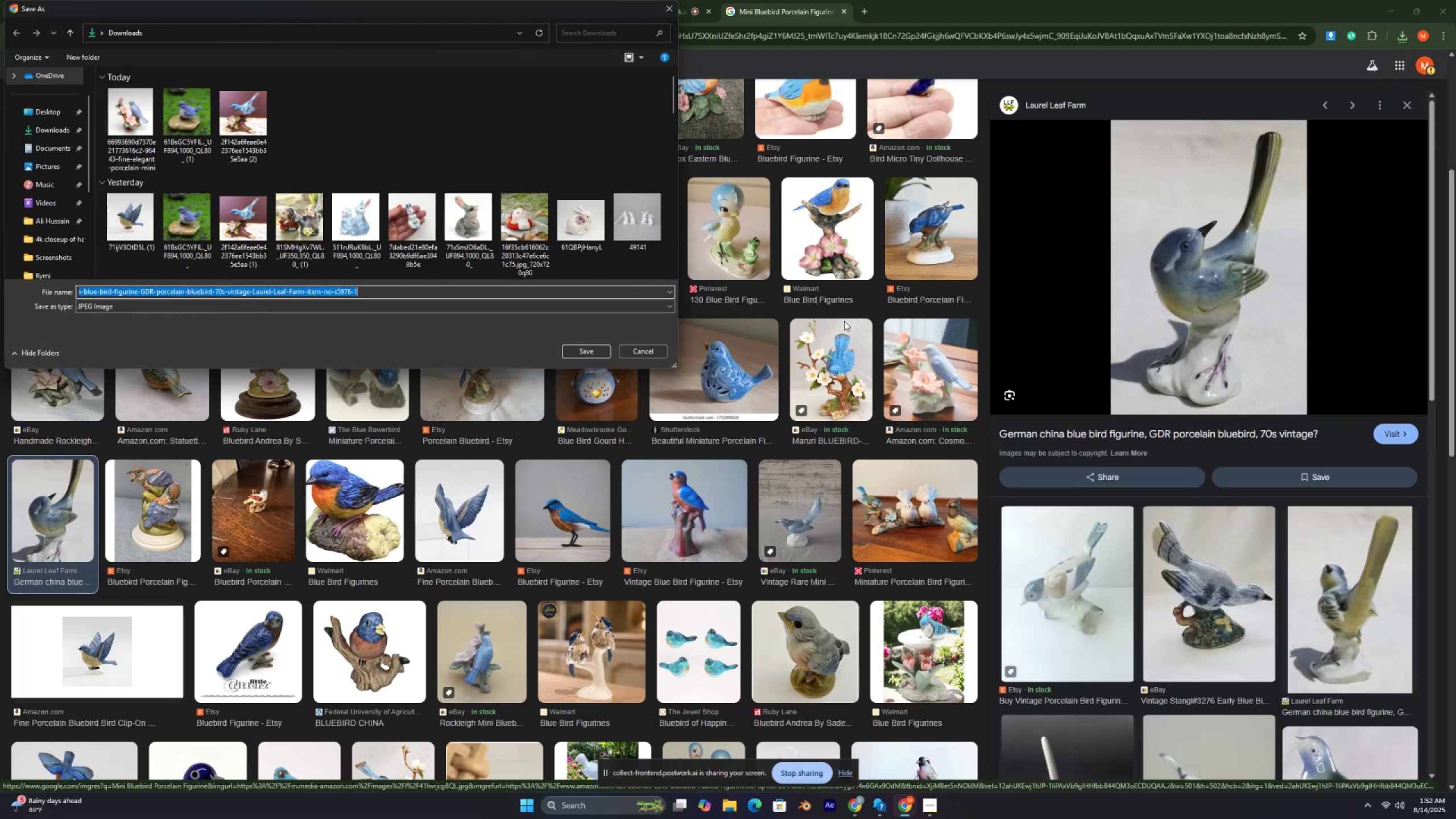 
key(Control+ControlLeft)
 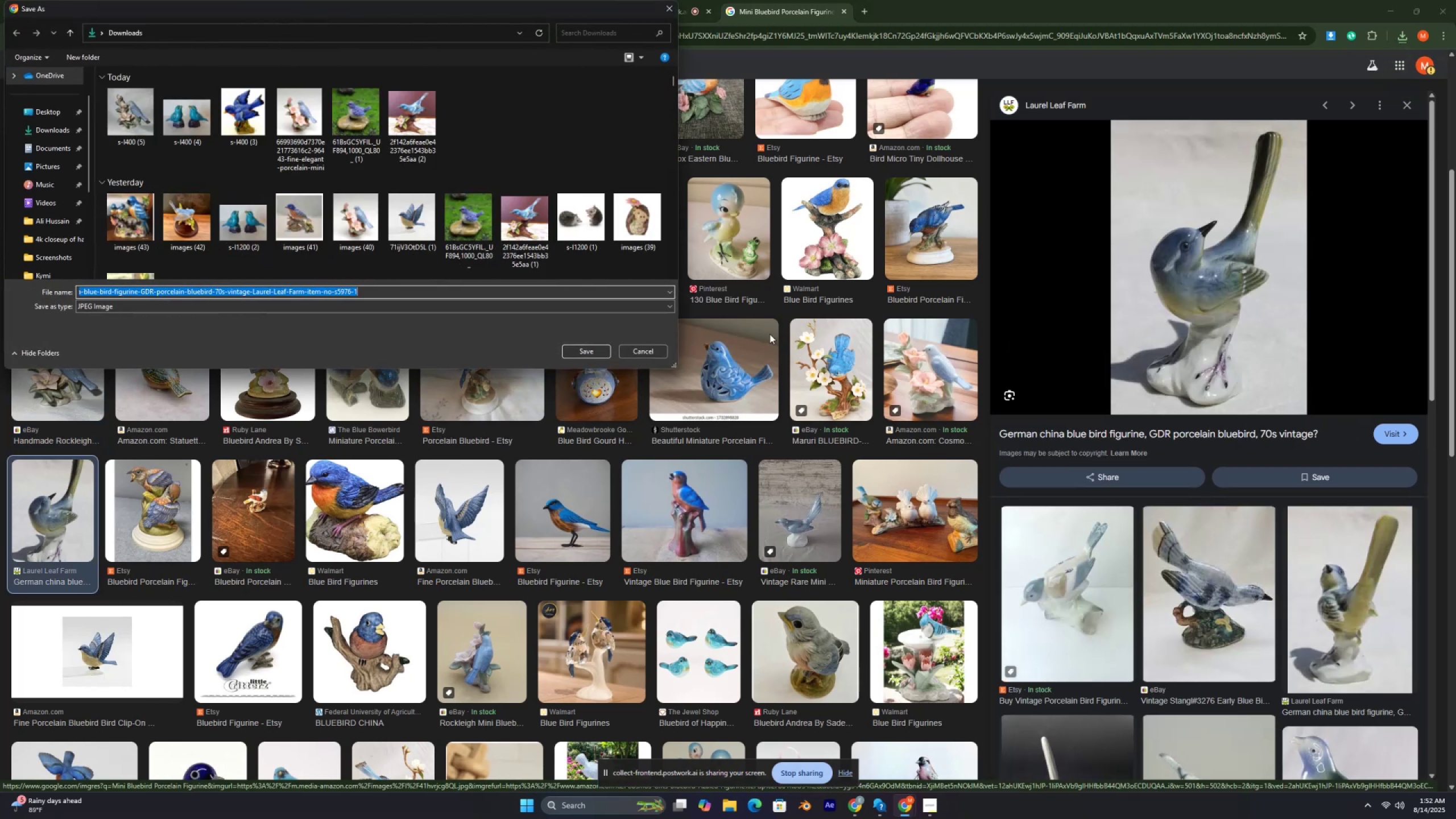 
key(Control+ControlLeft)
 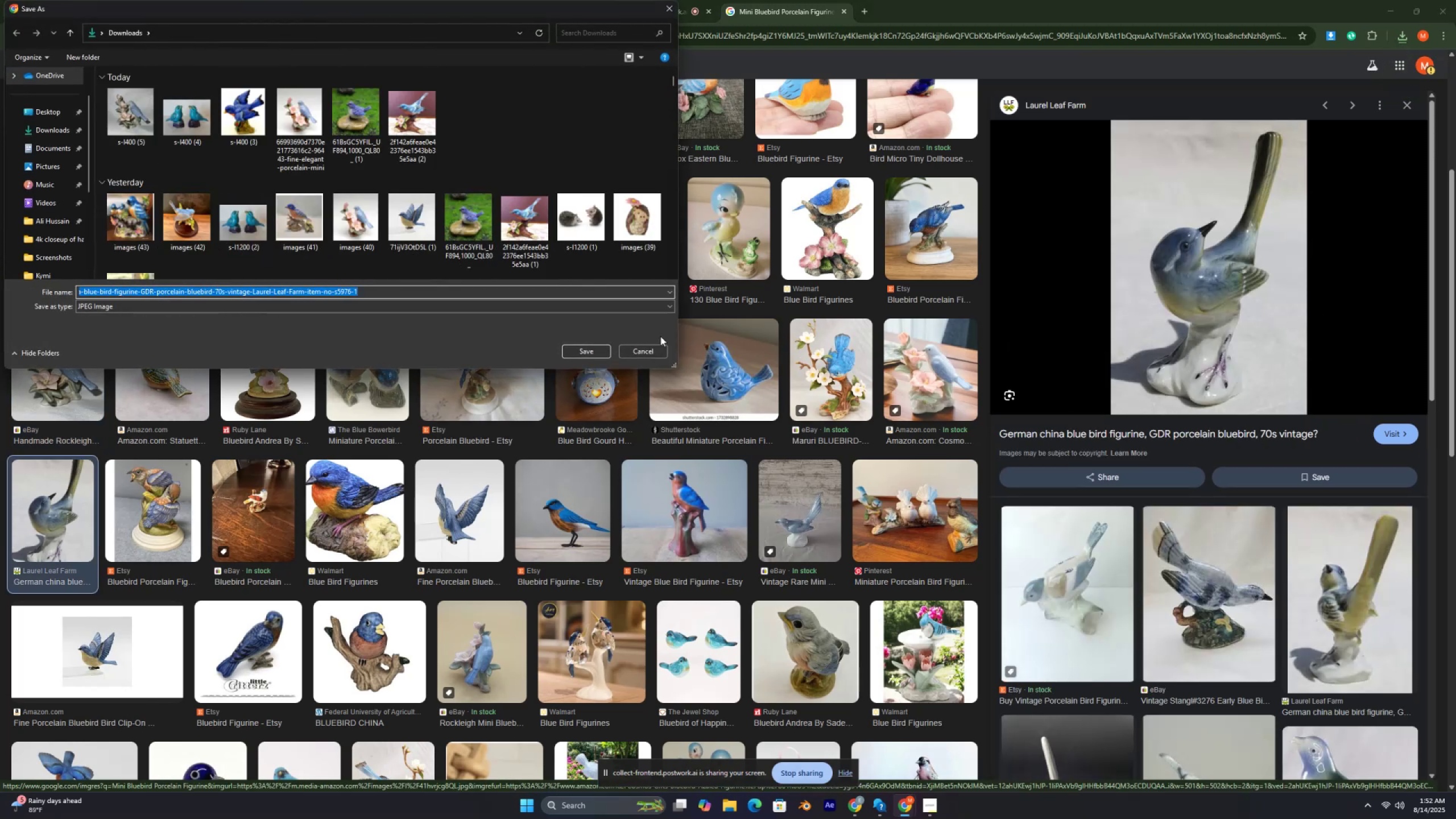 
key(Control+ControlLeft)
 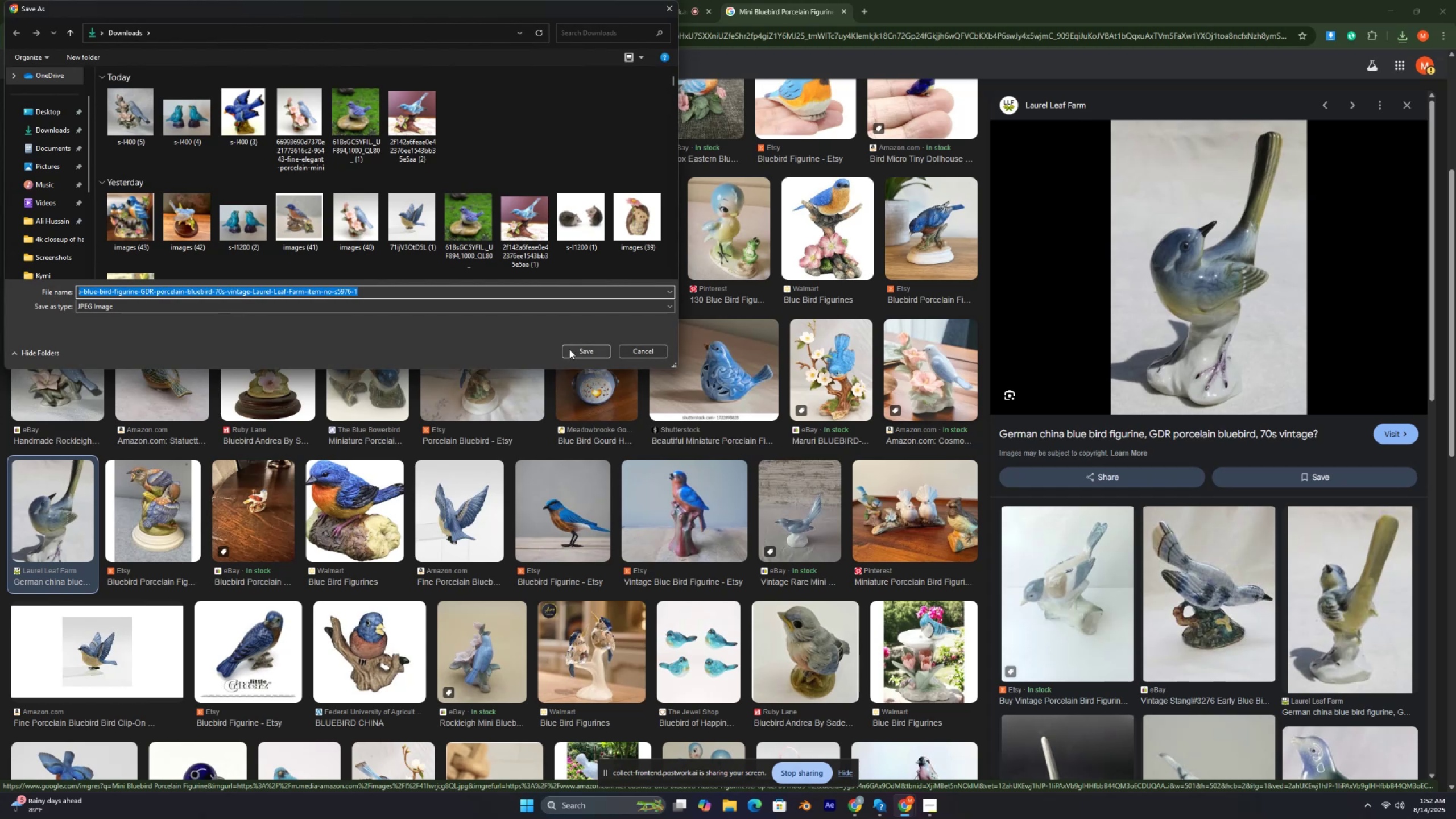 
key(Control+ControlLeft)
 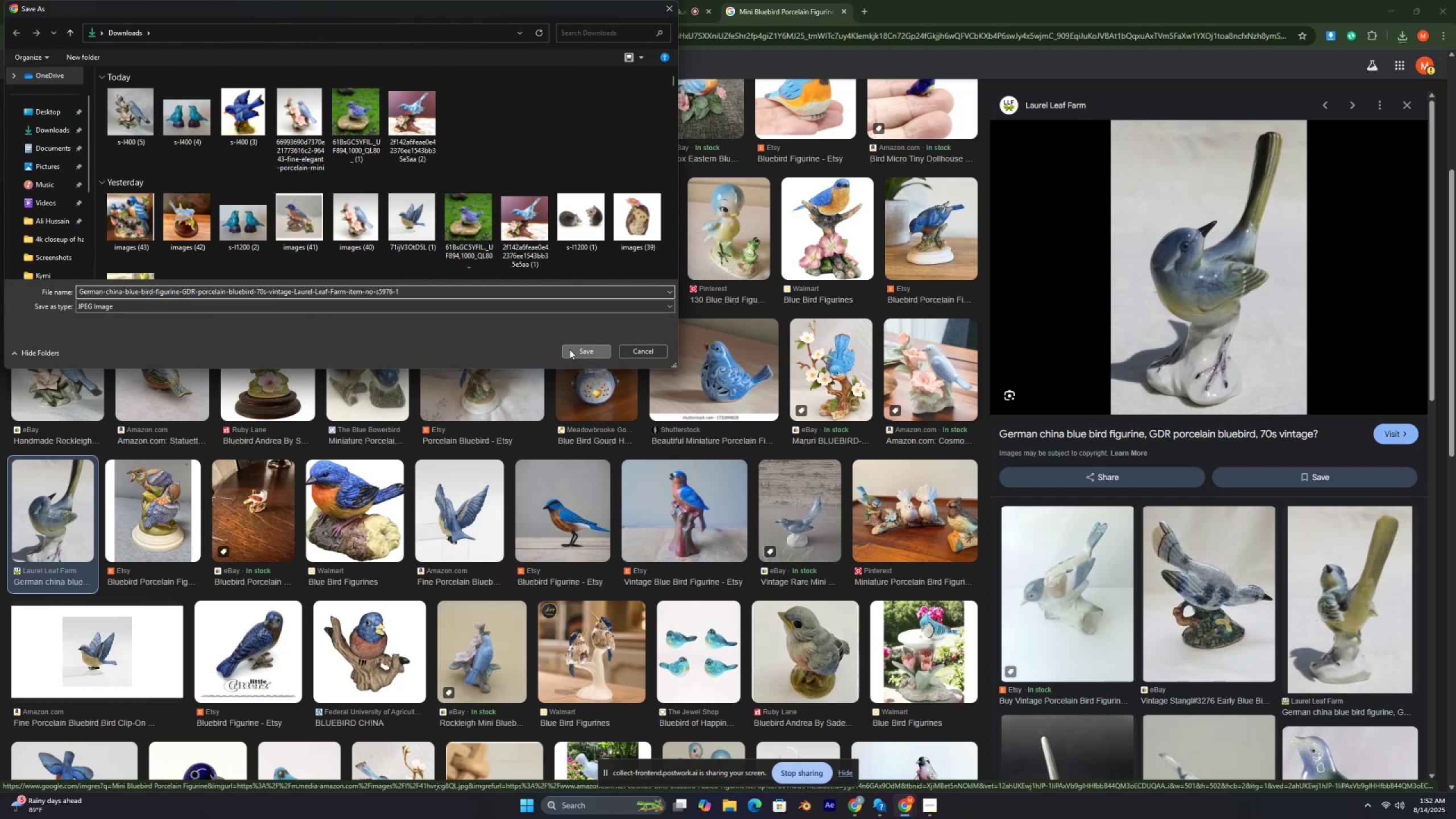 
left_click([569, 349])
 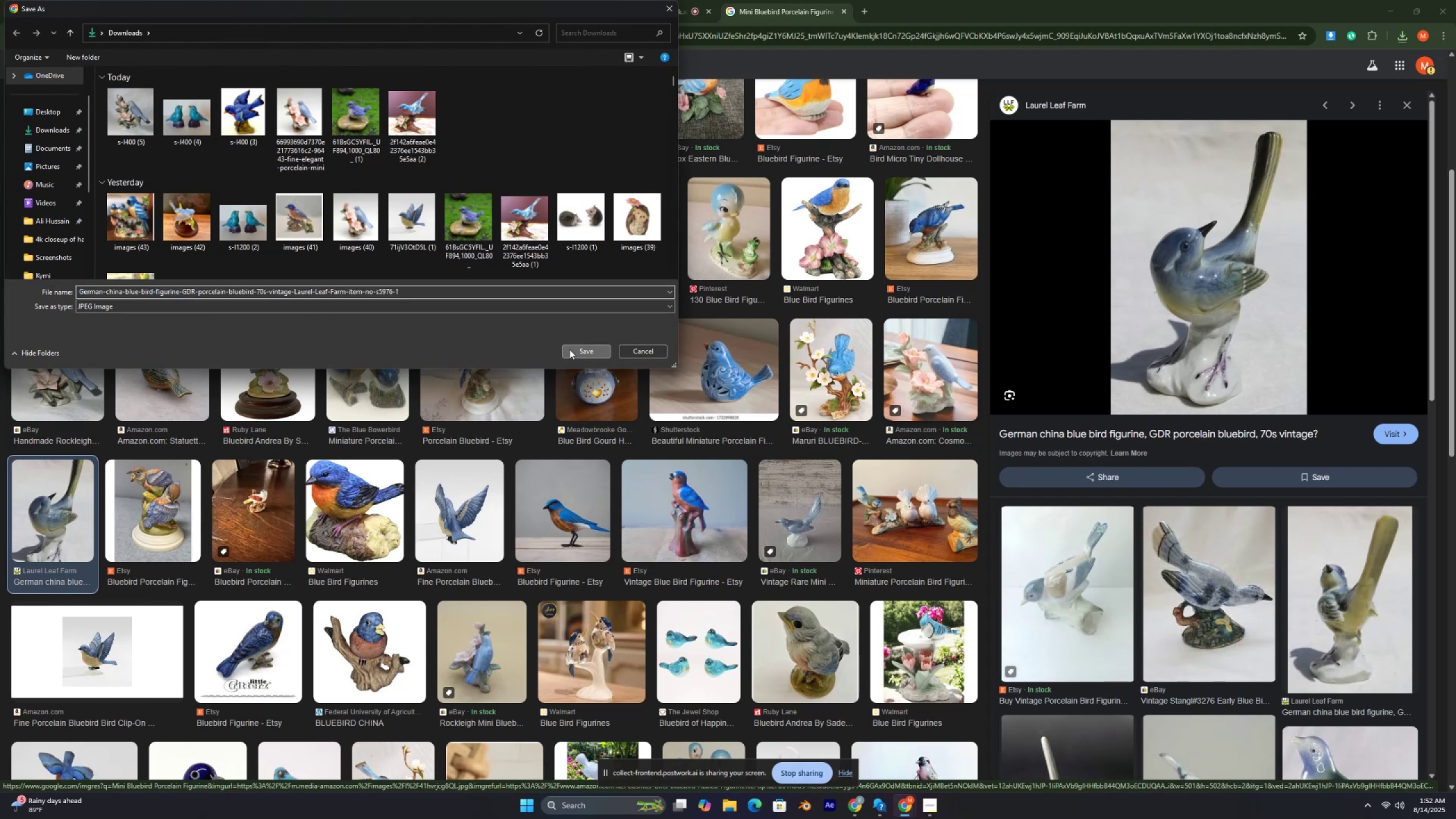 
key(Control+ControlLeft)
 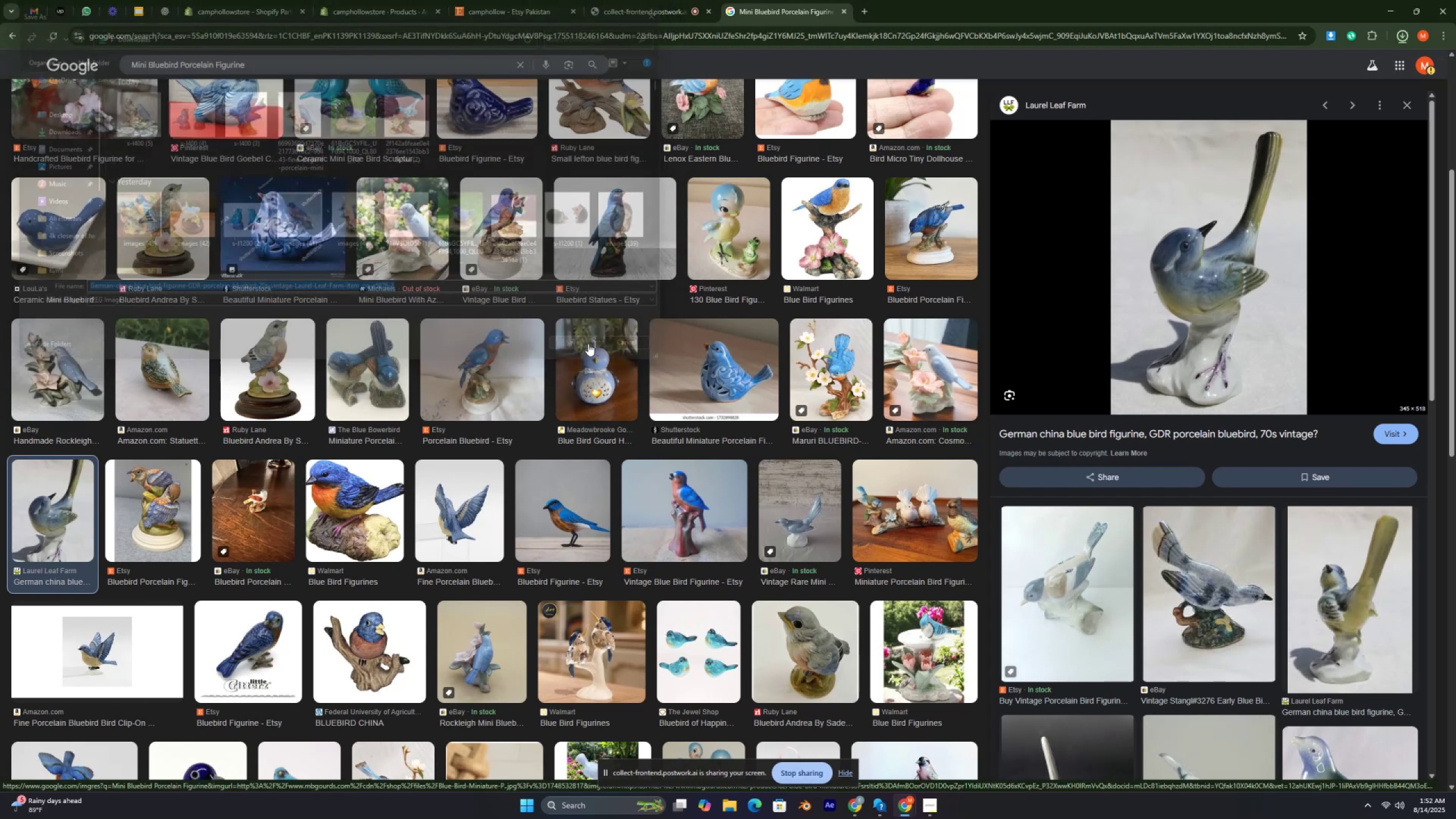 
key(Control+ControlLeft)
 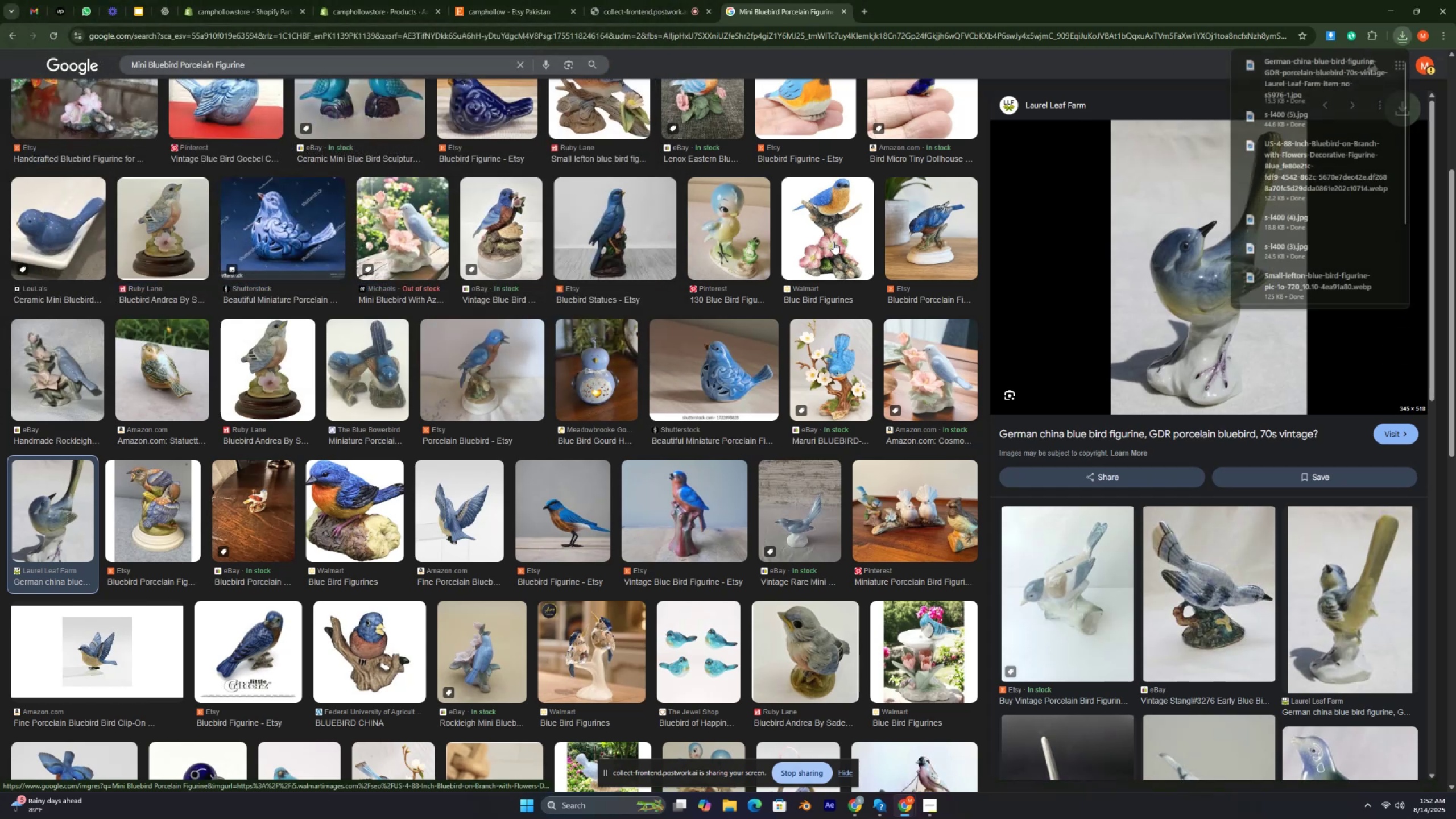 
key(Control+ControlLeft)
 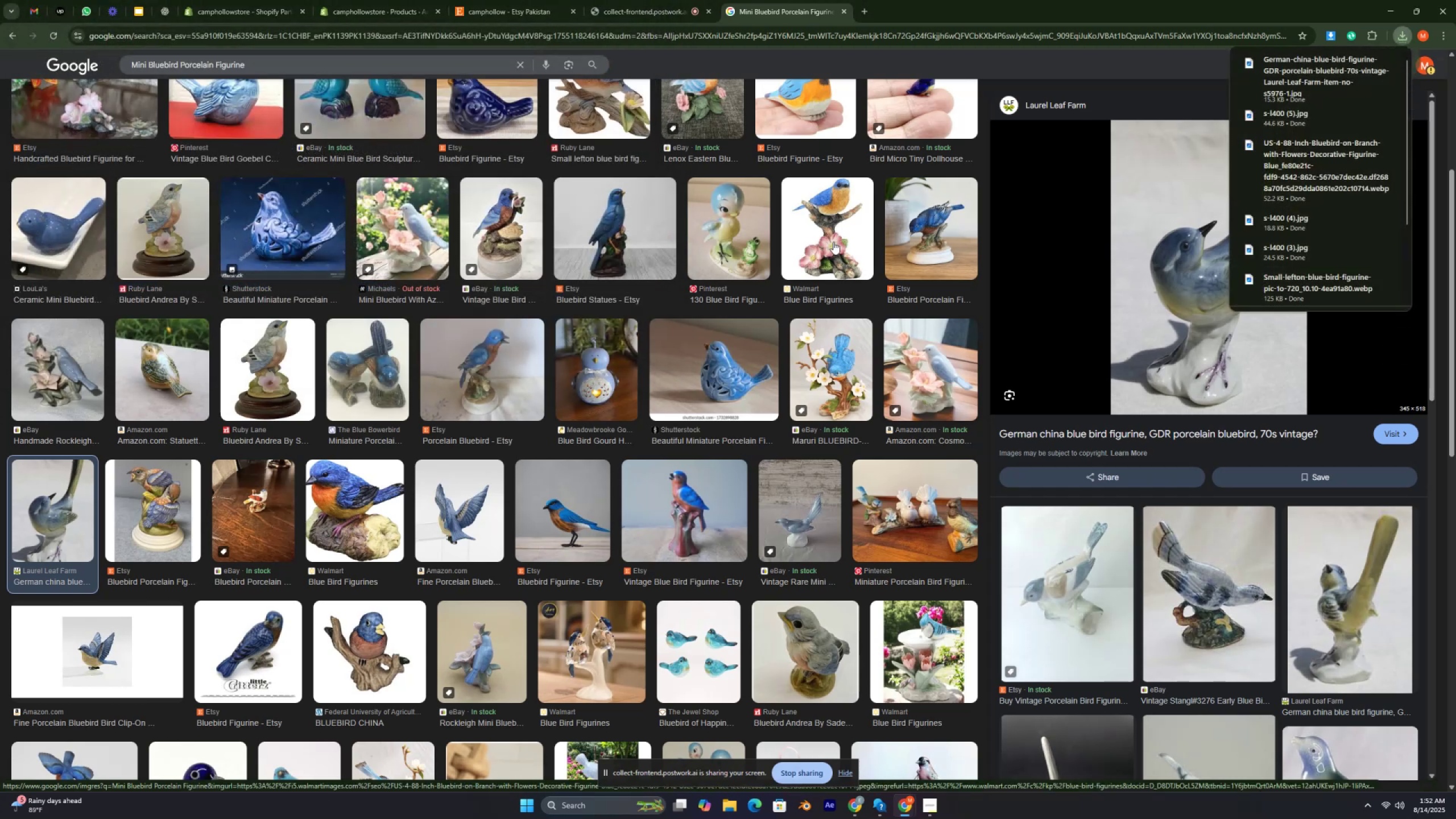 
key(Control+ControlLeft)
 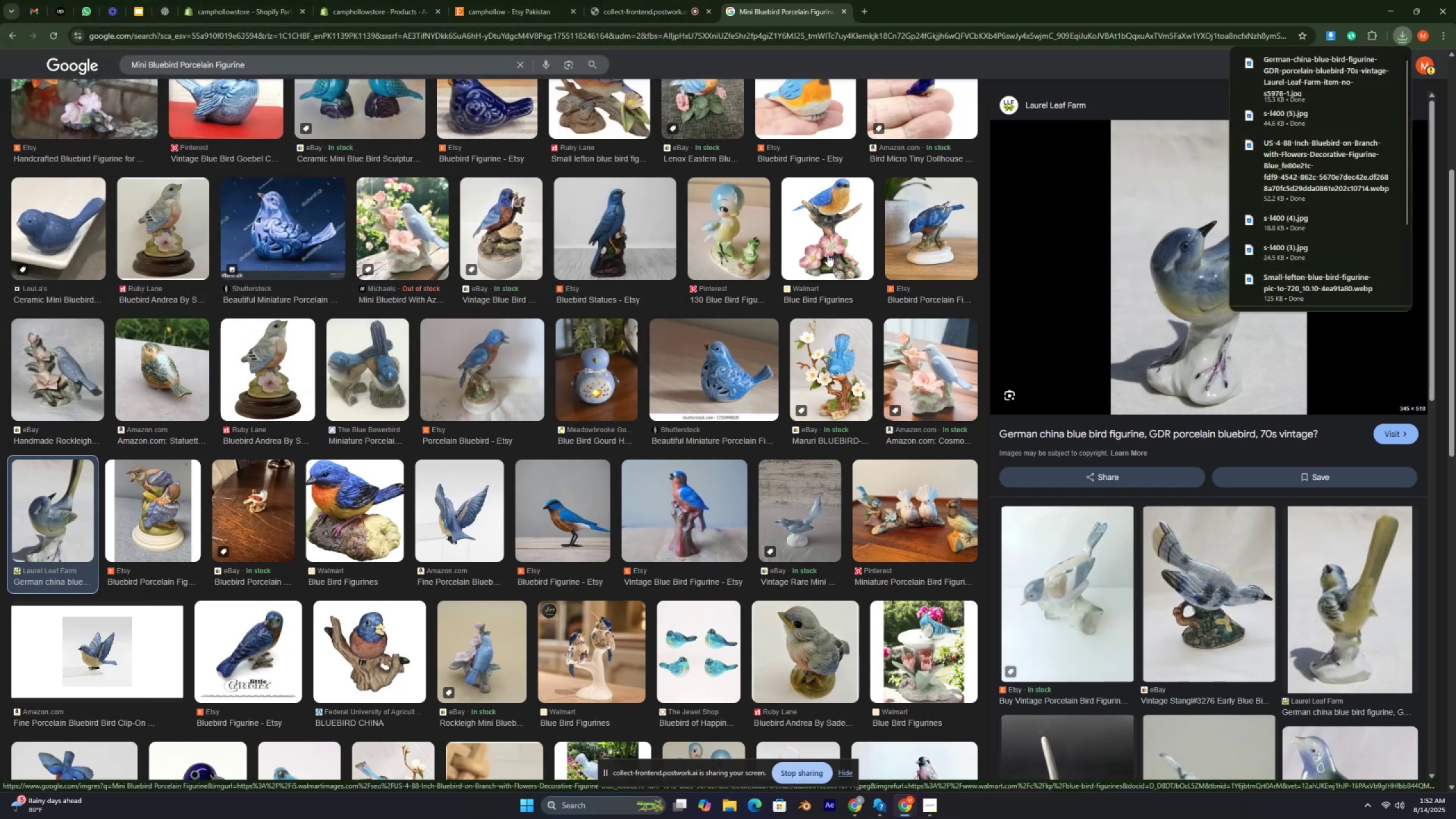 
key(Control+ControlLeft)
 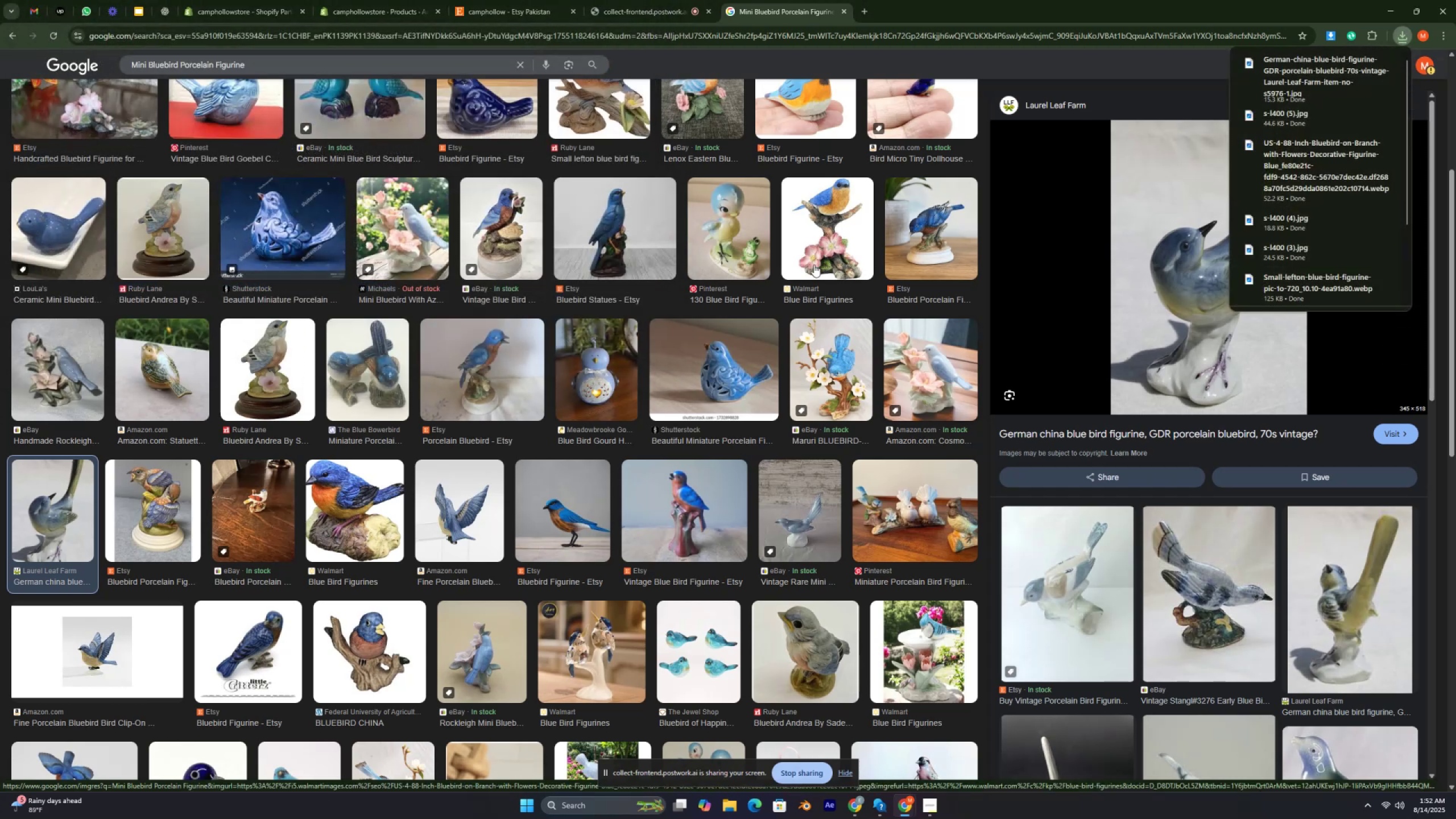 
key(Control+ControlLeft)
 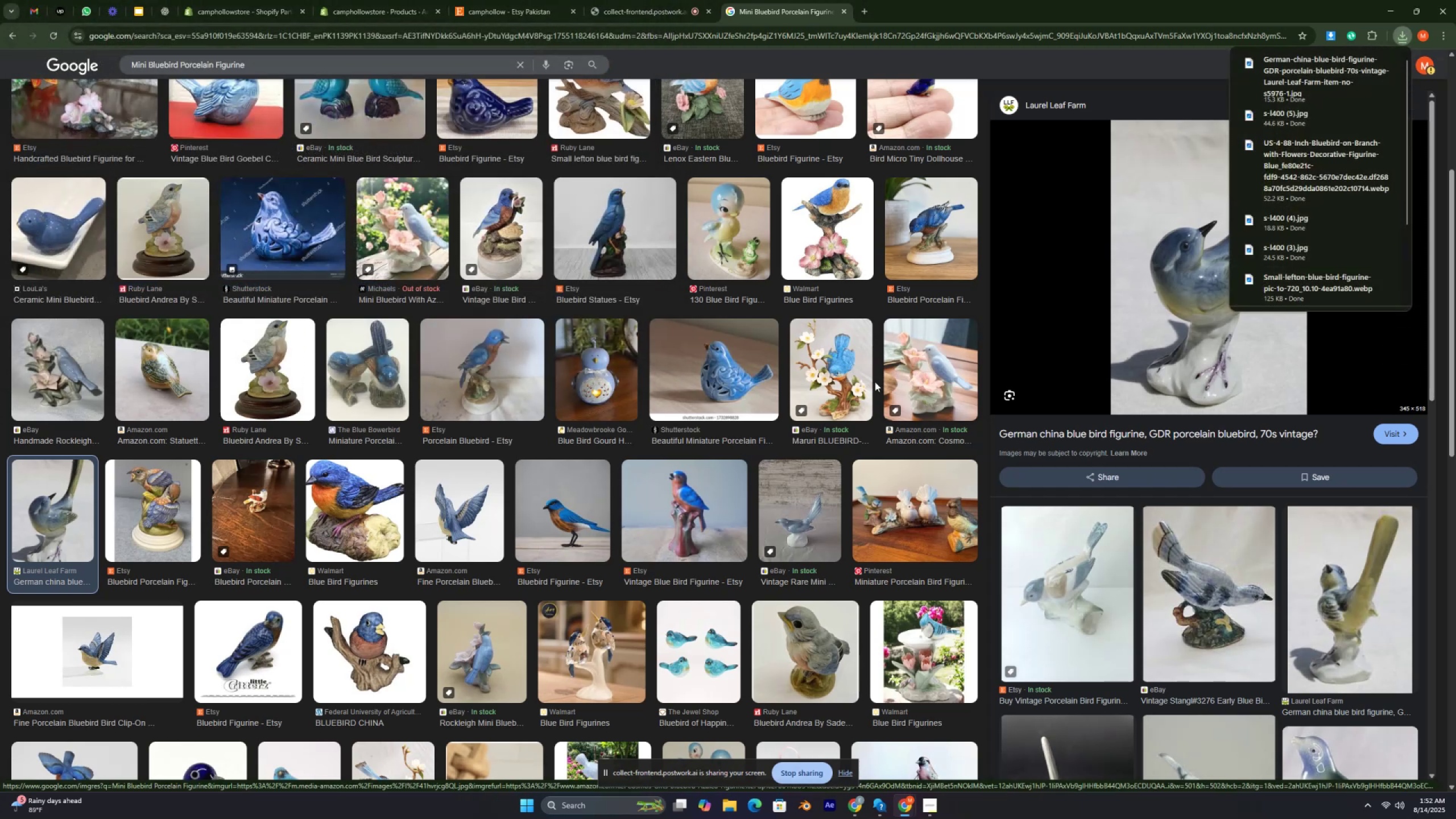 
left_click([829, 382])
 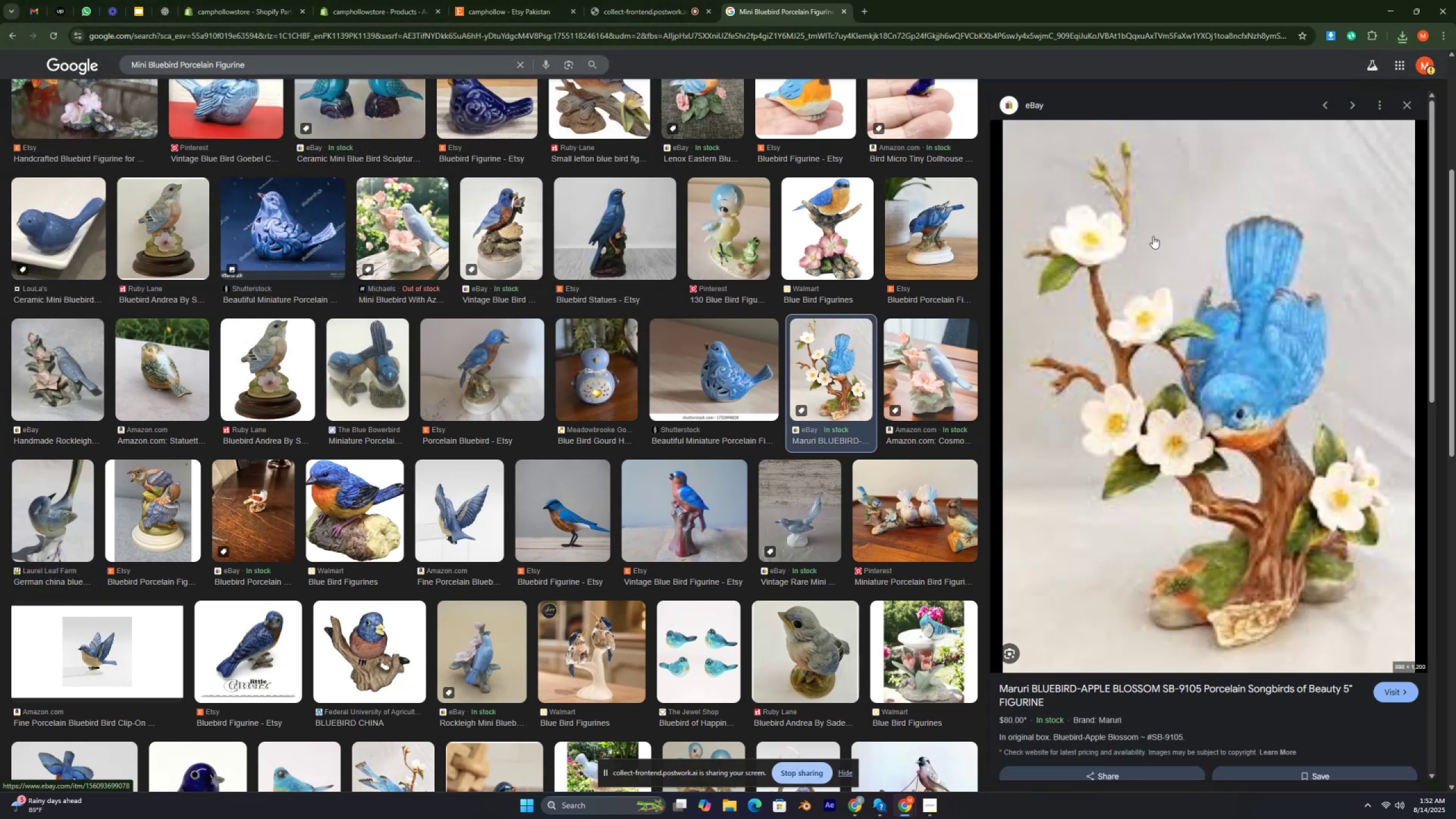 
right_click([1153, 236])
 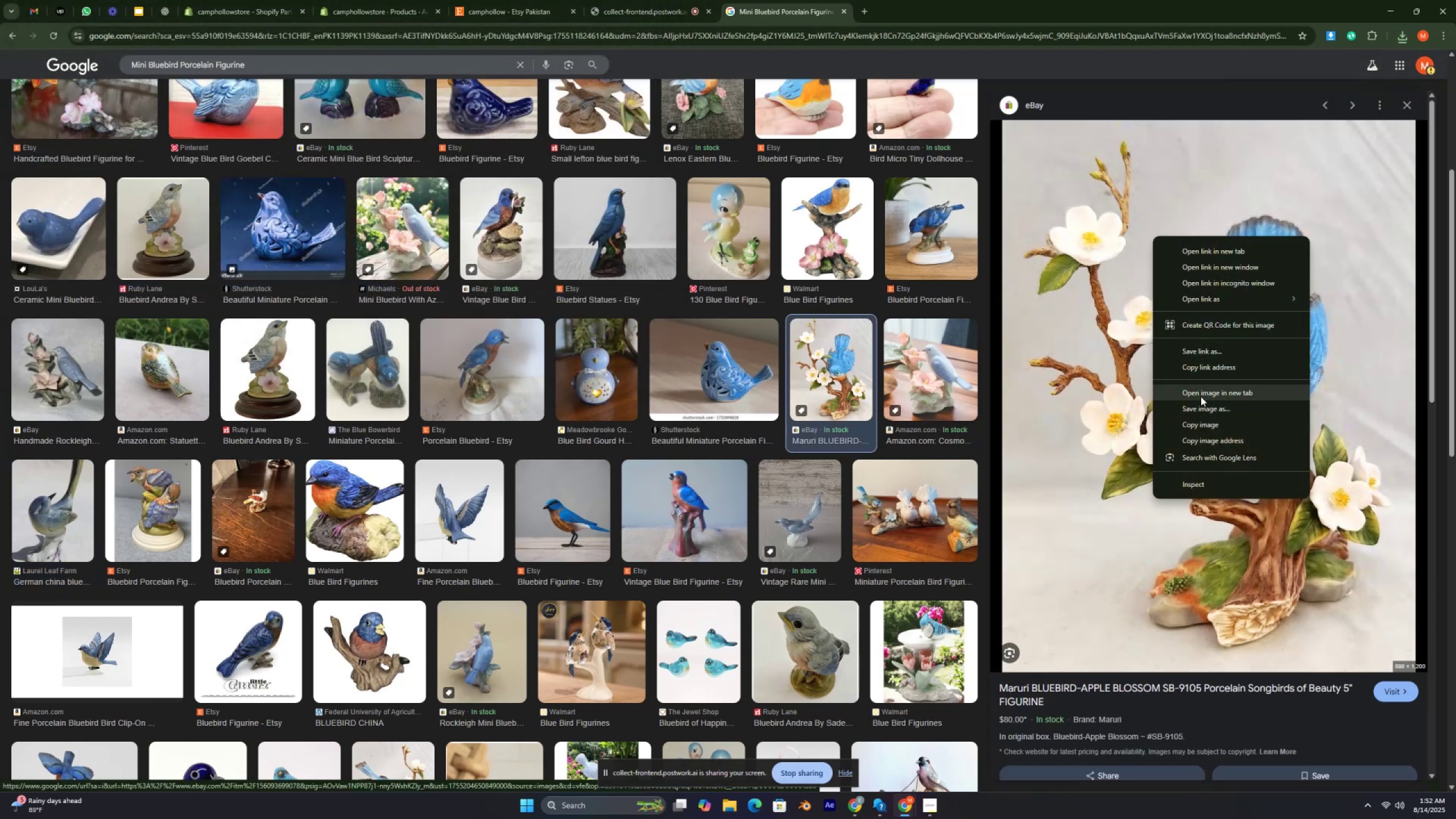 
left_click([1201, 404])
 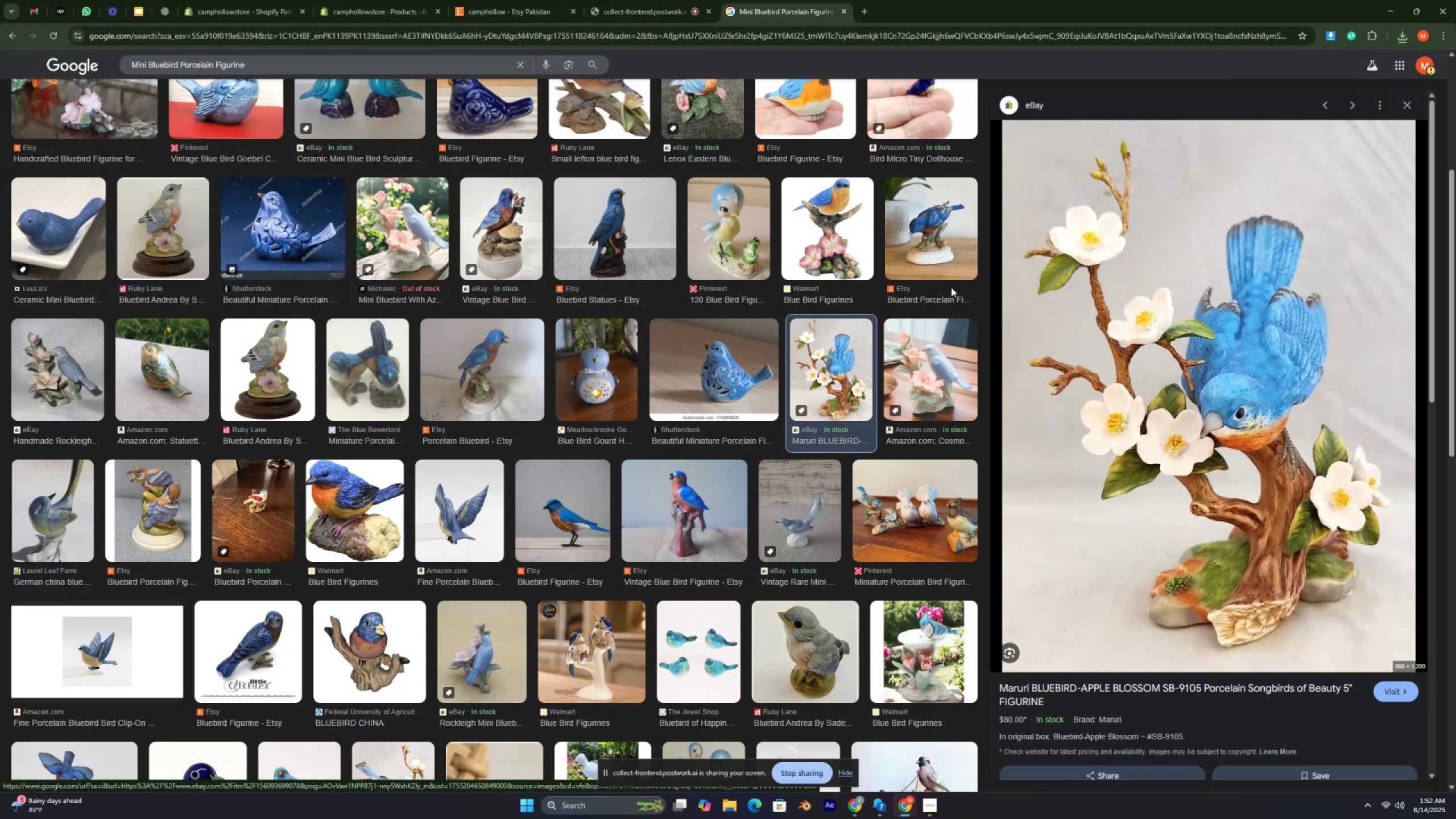 
key(Control+ControlLeft)
 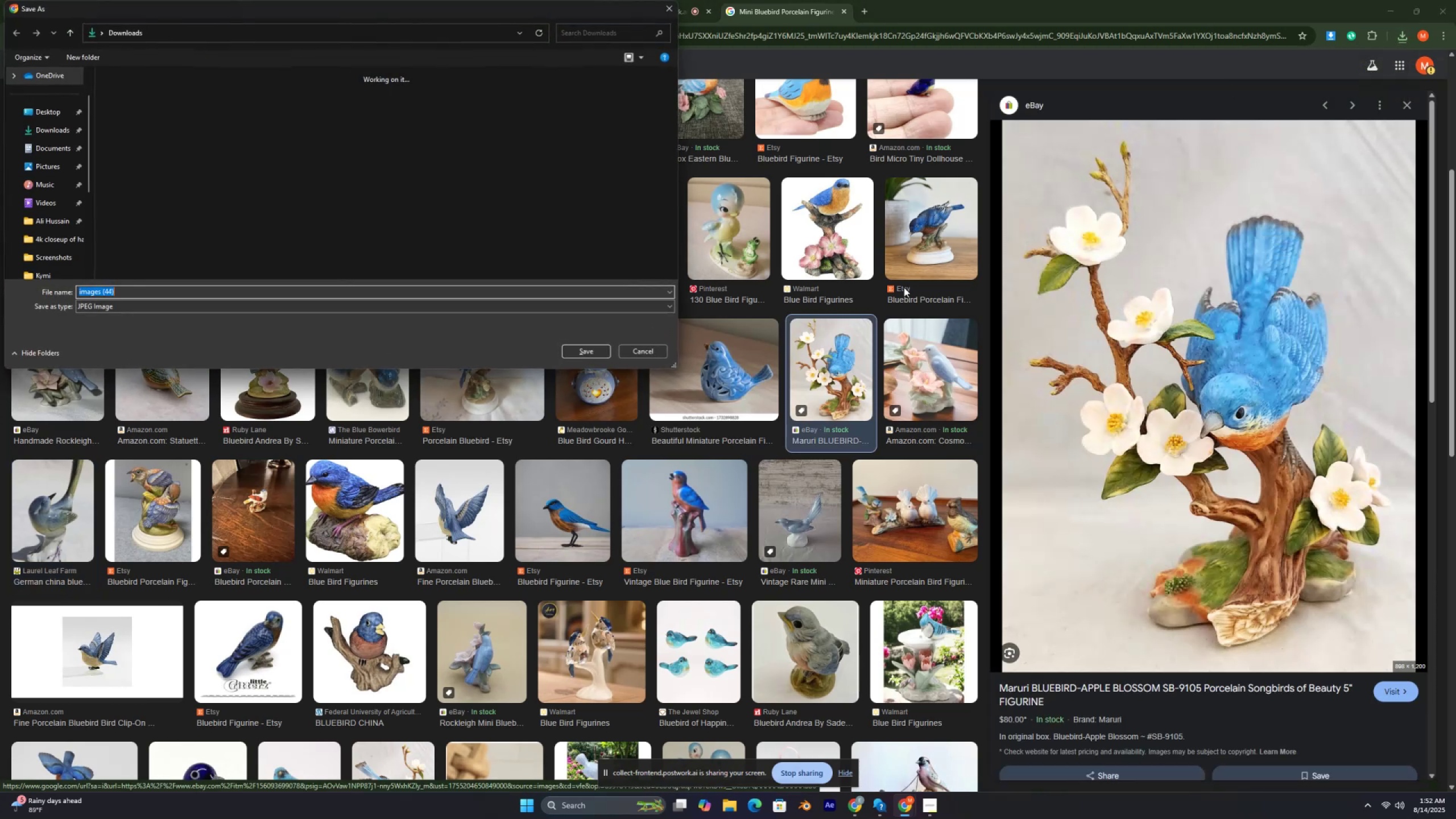 
key(Control+ControlLeft)
 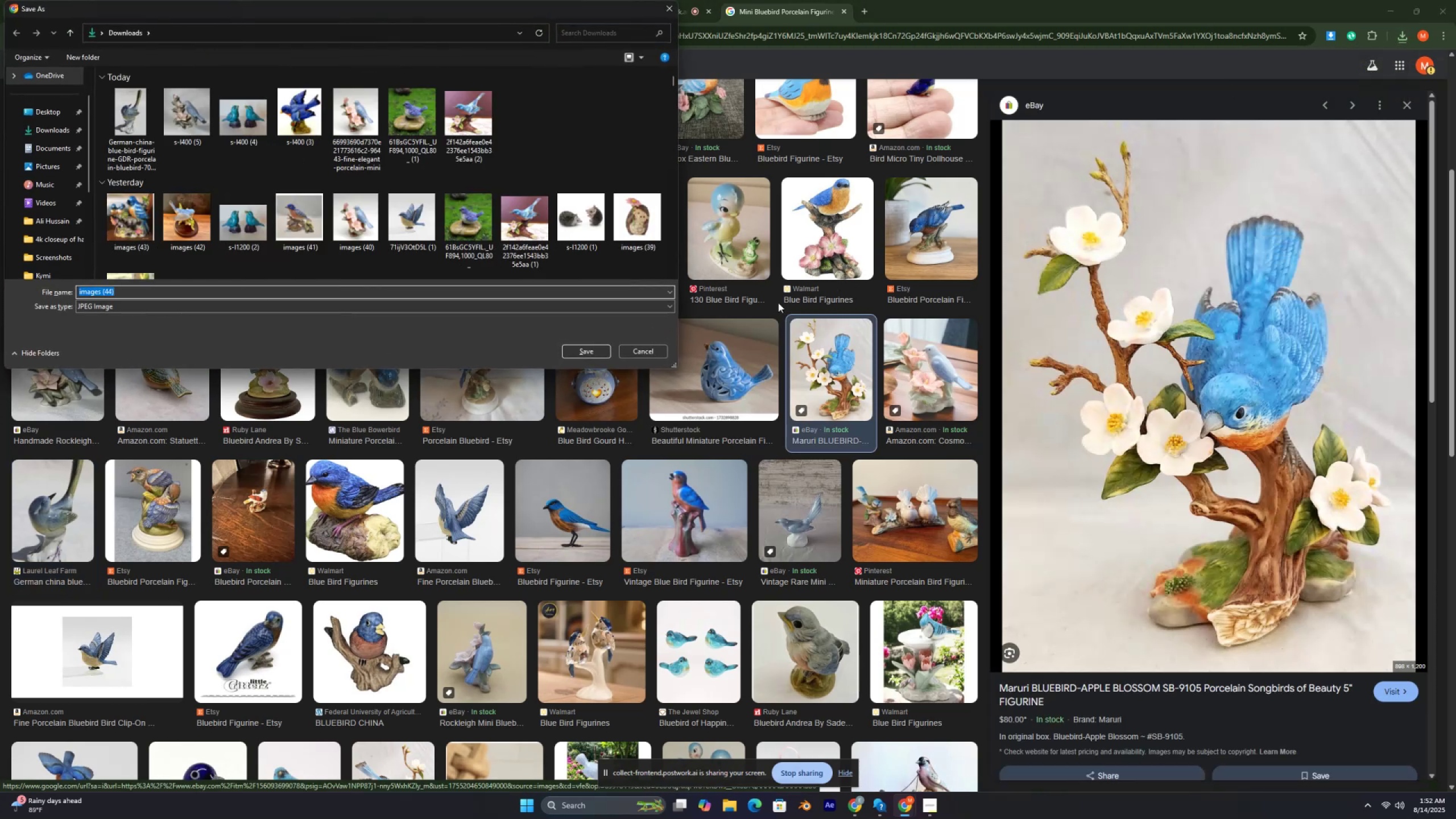 
key(Control+ControlLeft)
 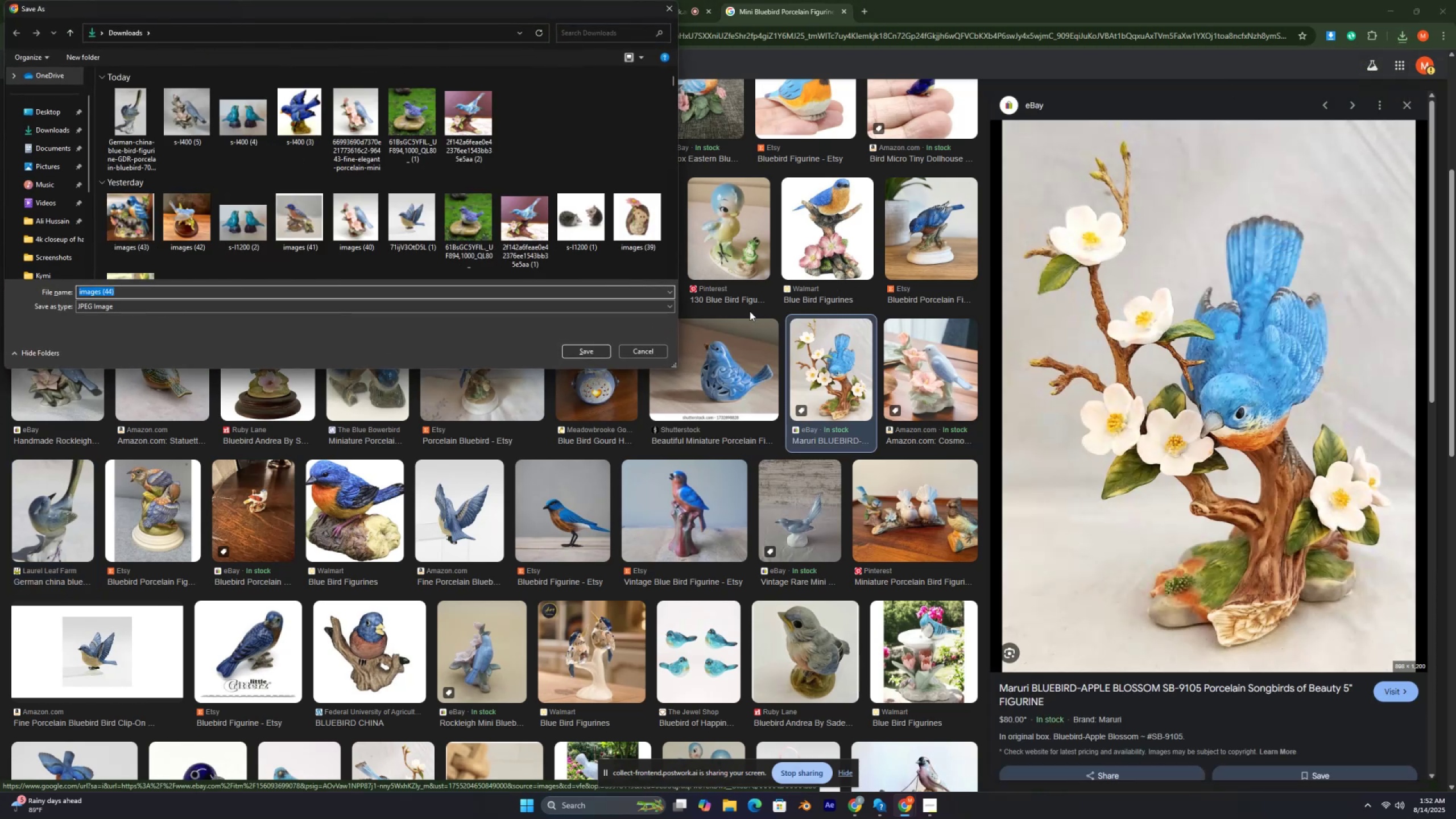 
key(Control+ControlLeft)
 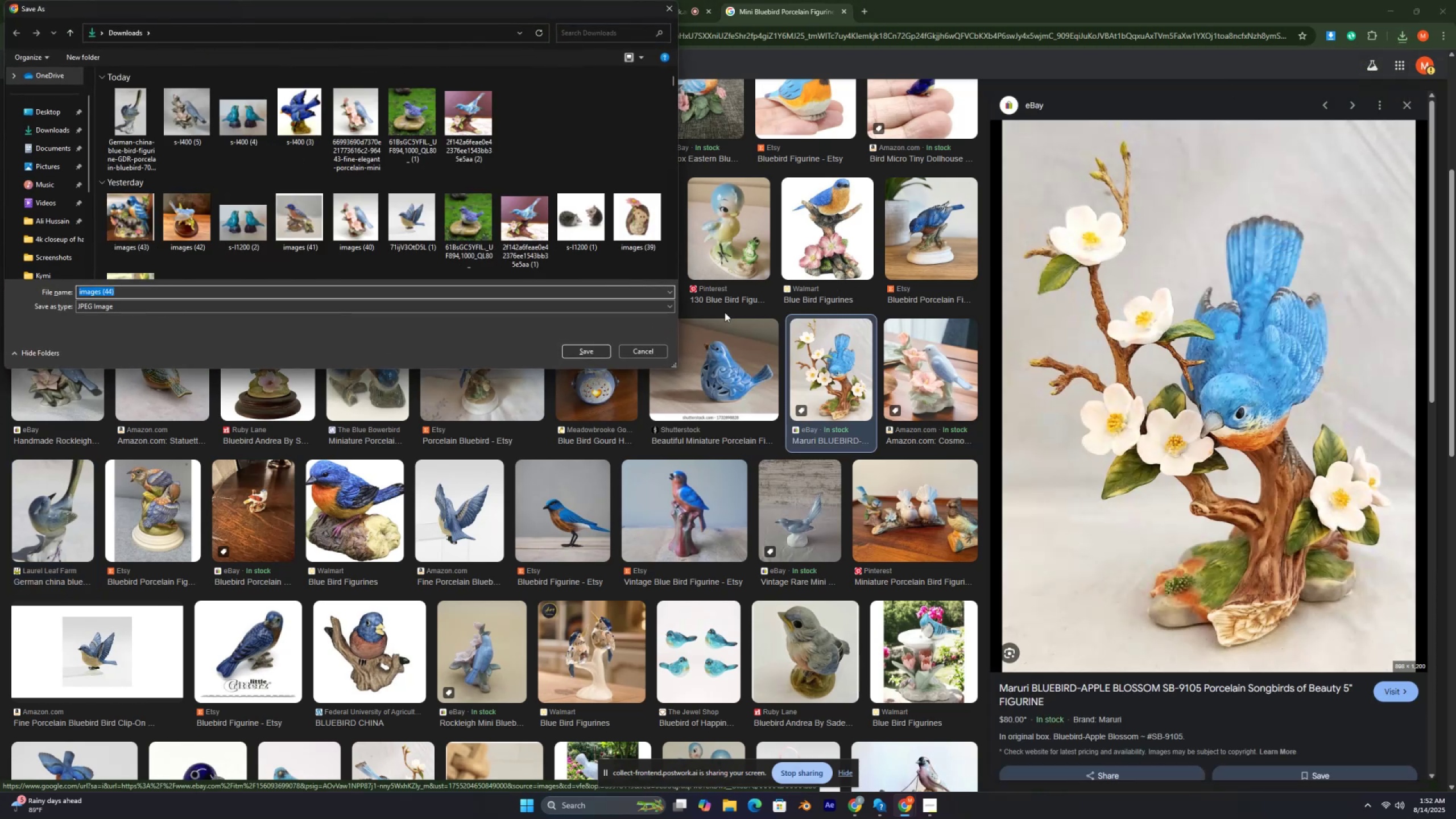 
key(Control+ControlLeft)
 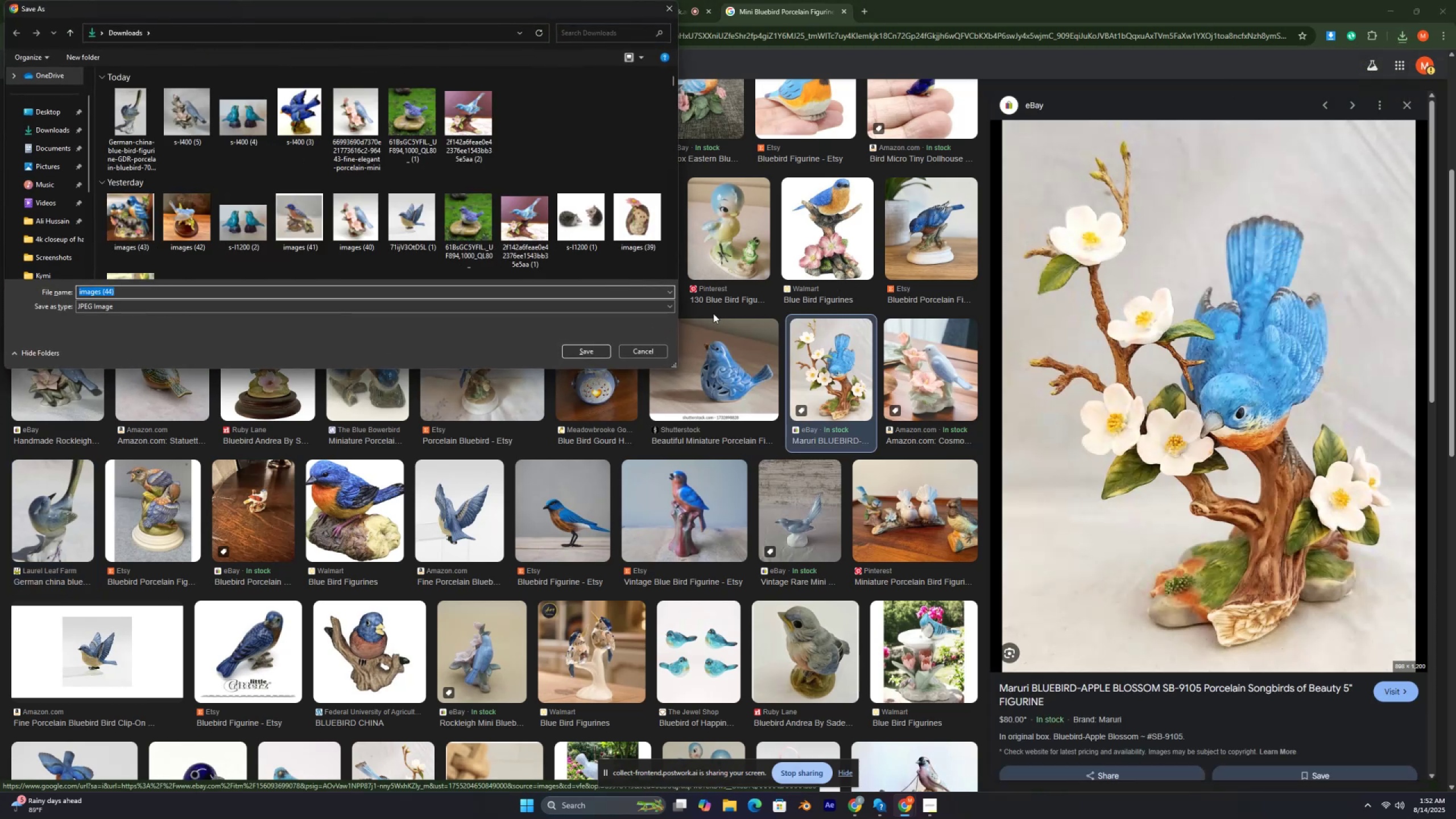 
key(Control+ControlLeft)
 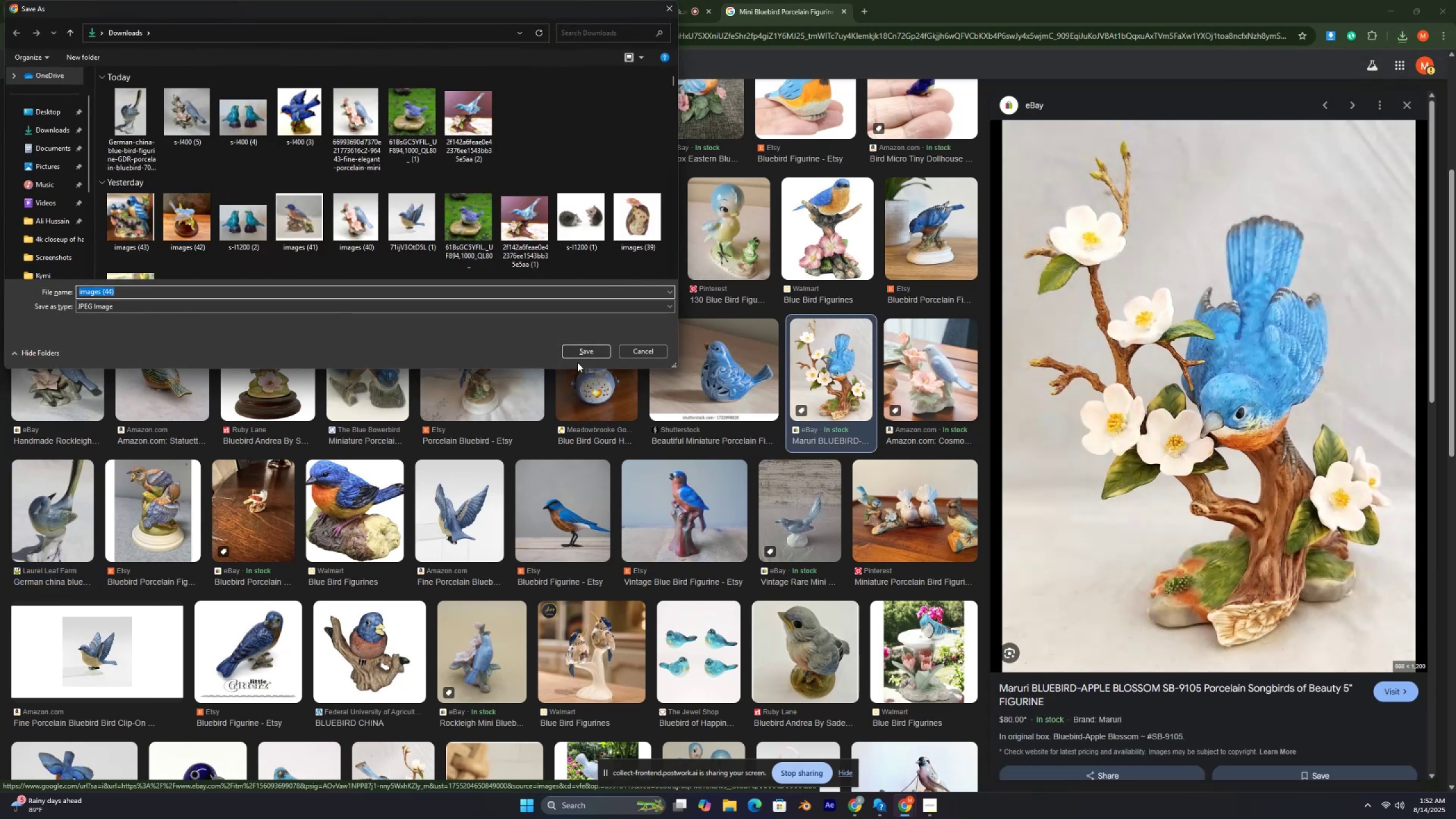 
left_click([580, 353])
 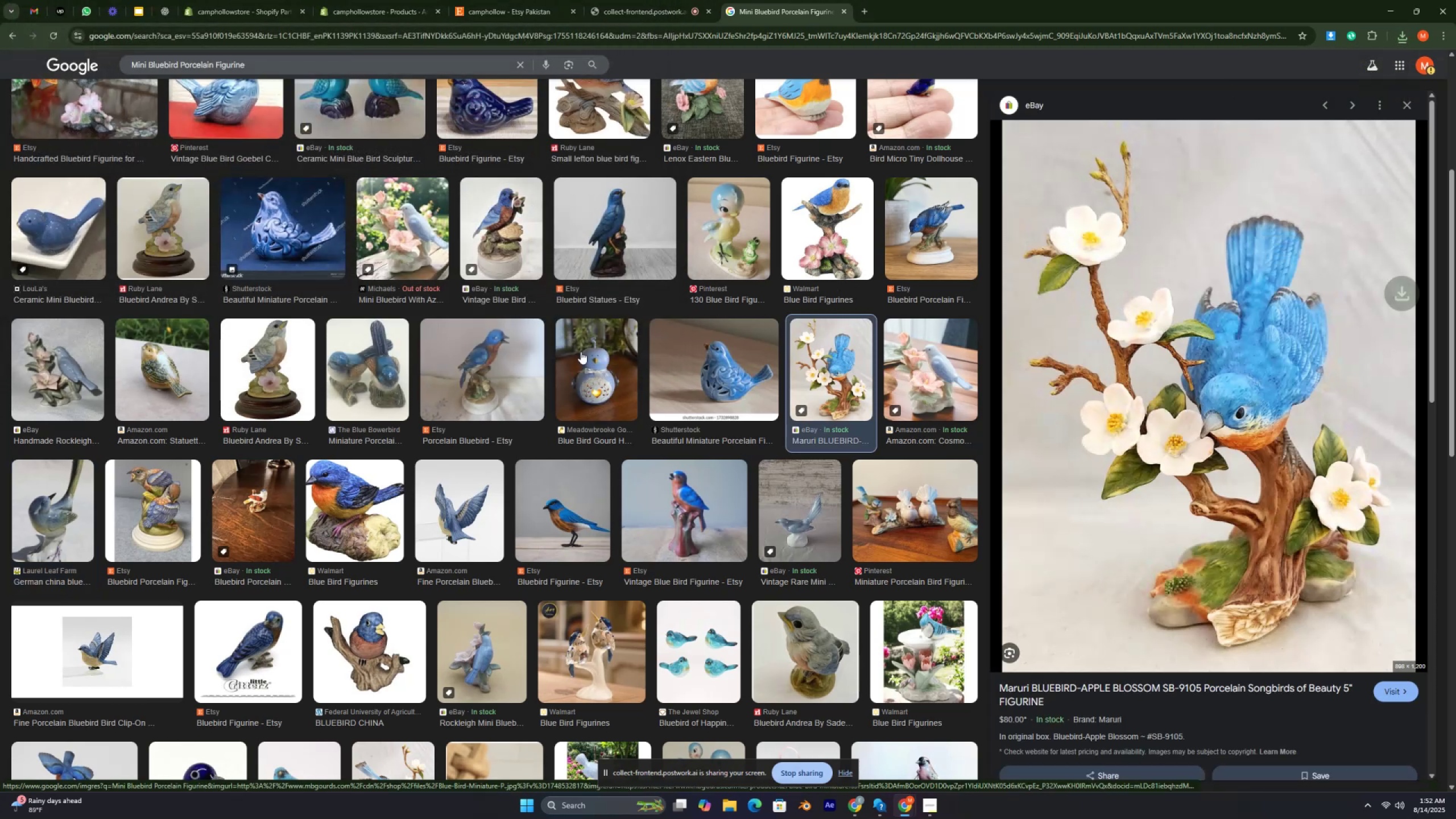 
key(Control+ControlLeft)
 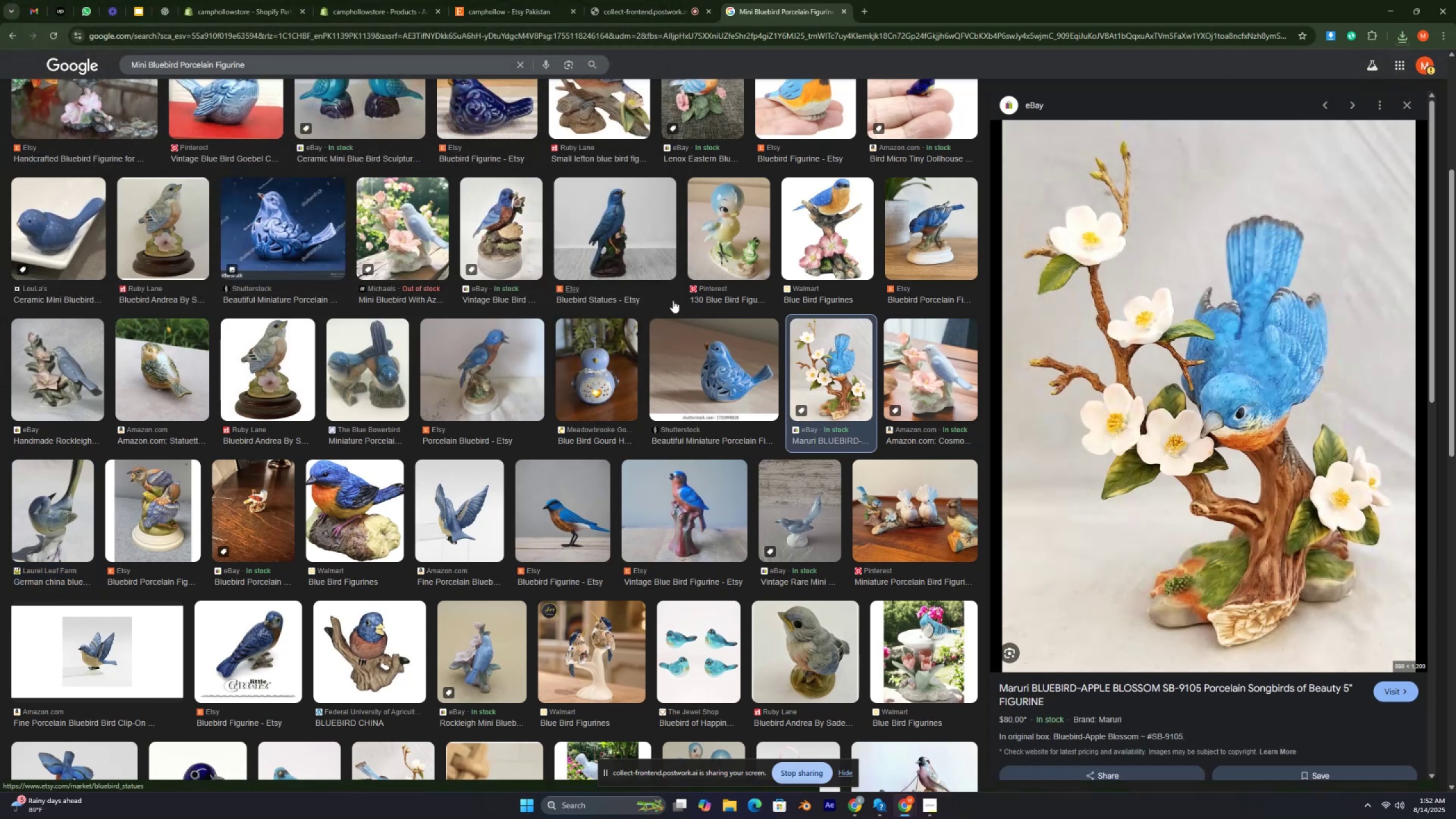 
scroll: coordinate [675, 300], scroll_direction: down, amount: 6.0
 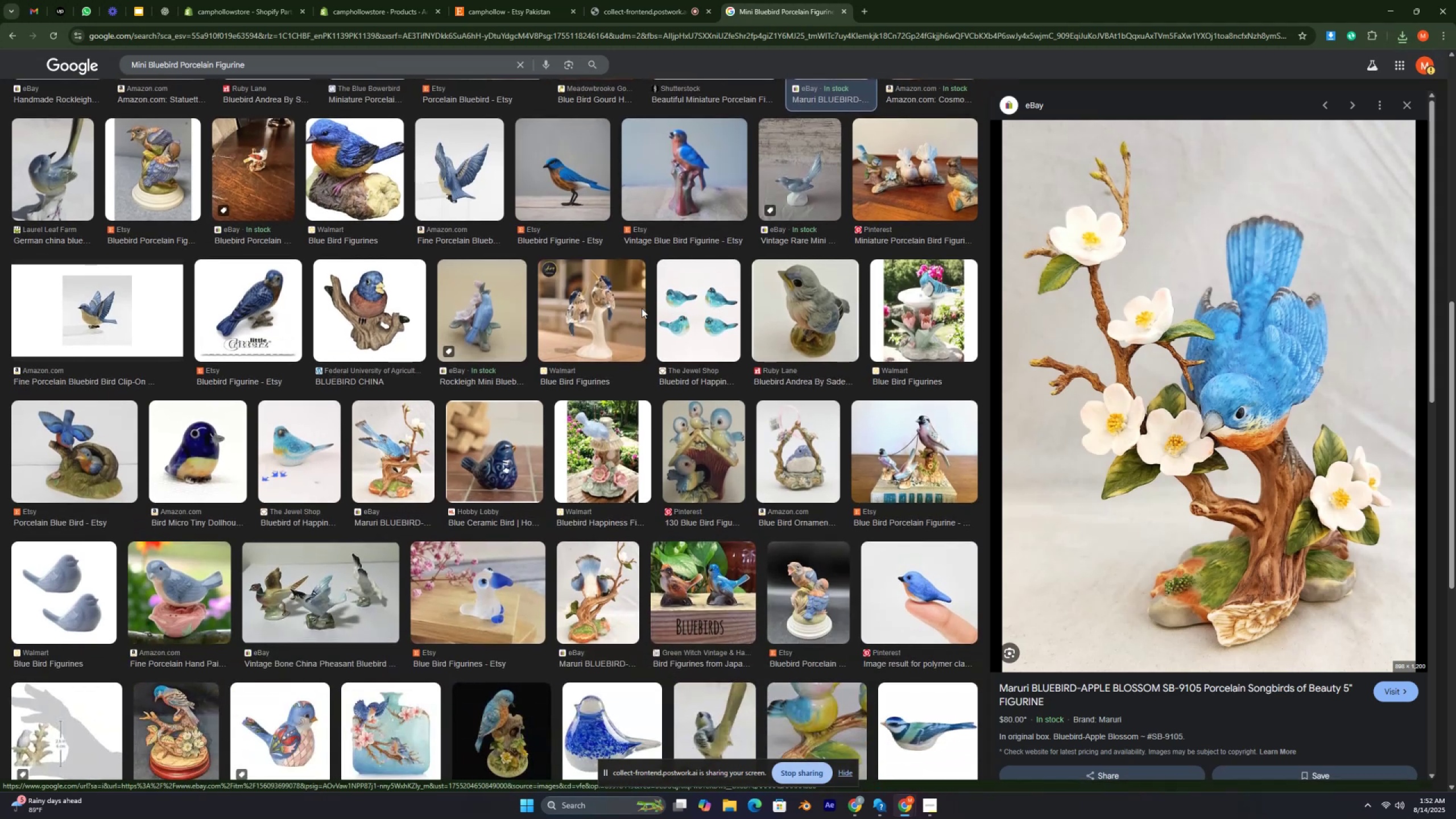 
left_click([628, 308])
 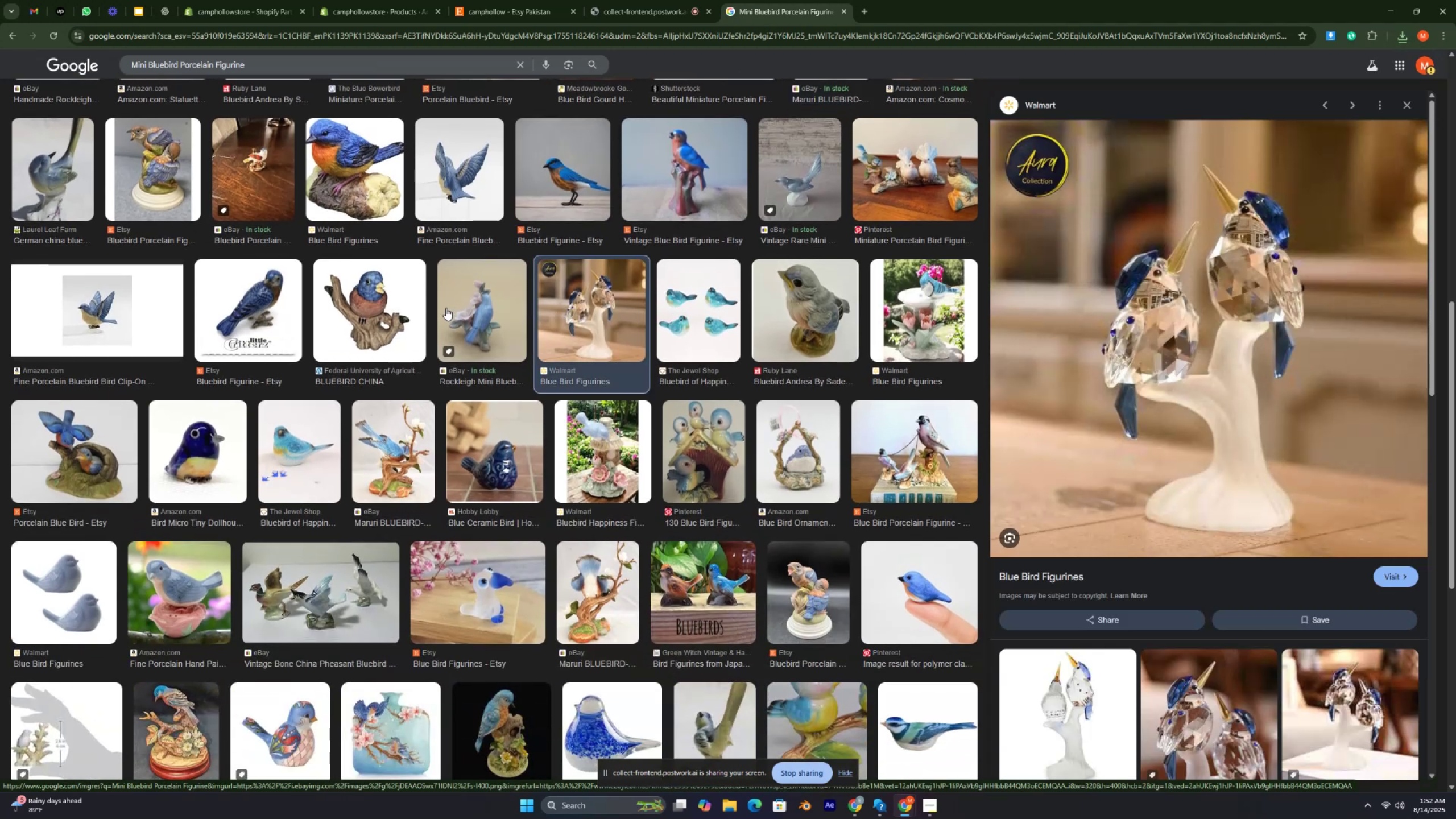 
left_click([404, 312])
 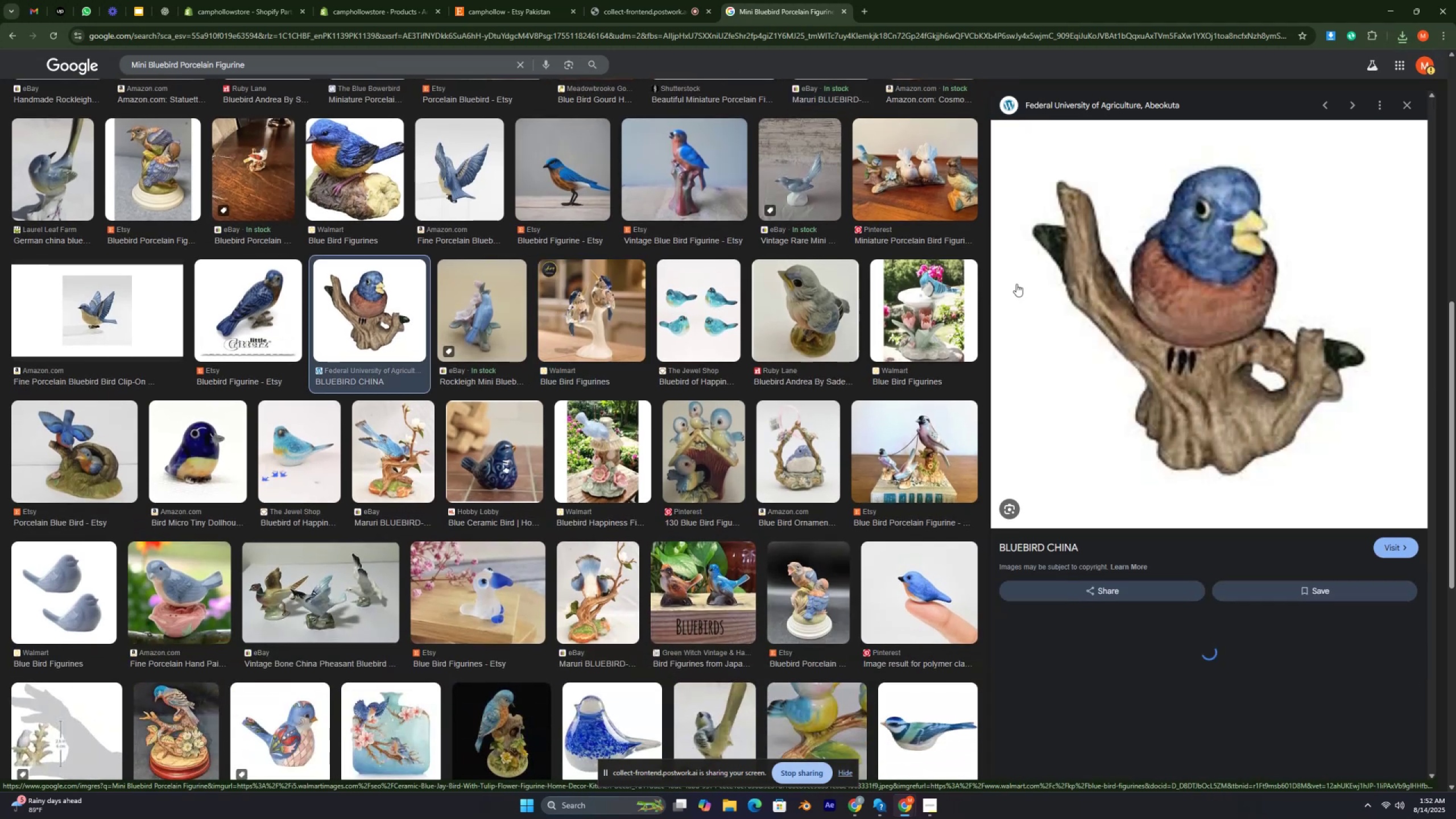 
key(Control+ControlLeft)
 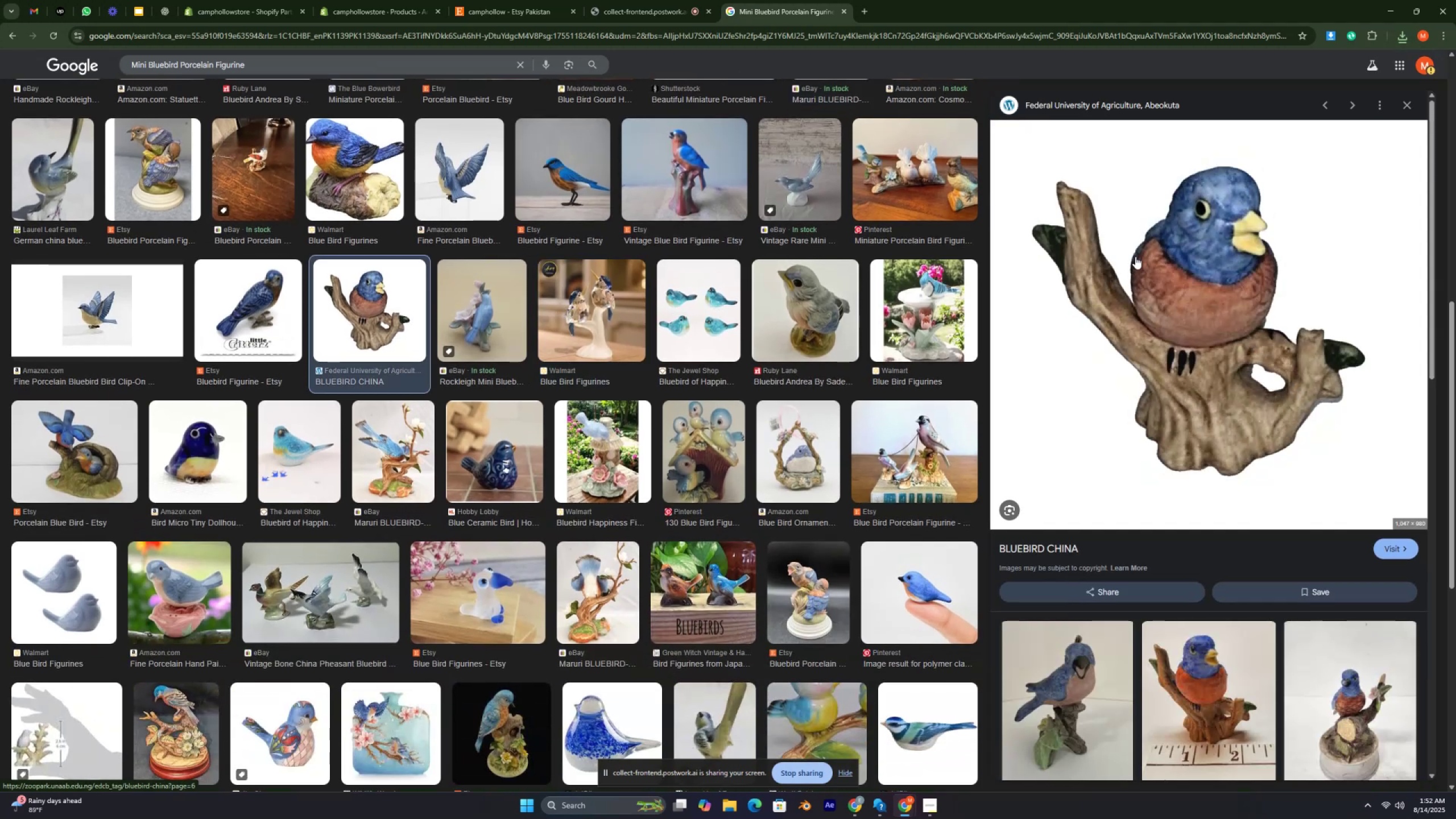 
key(Control+ControlLeft)
 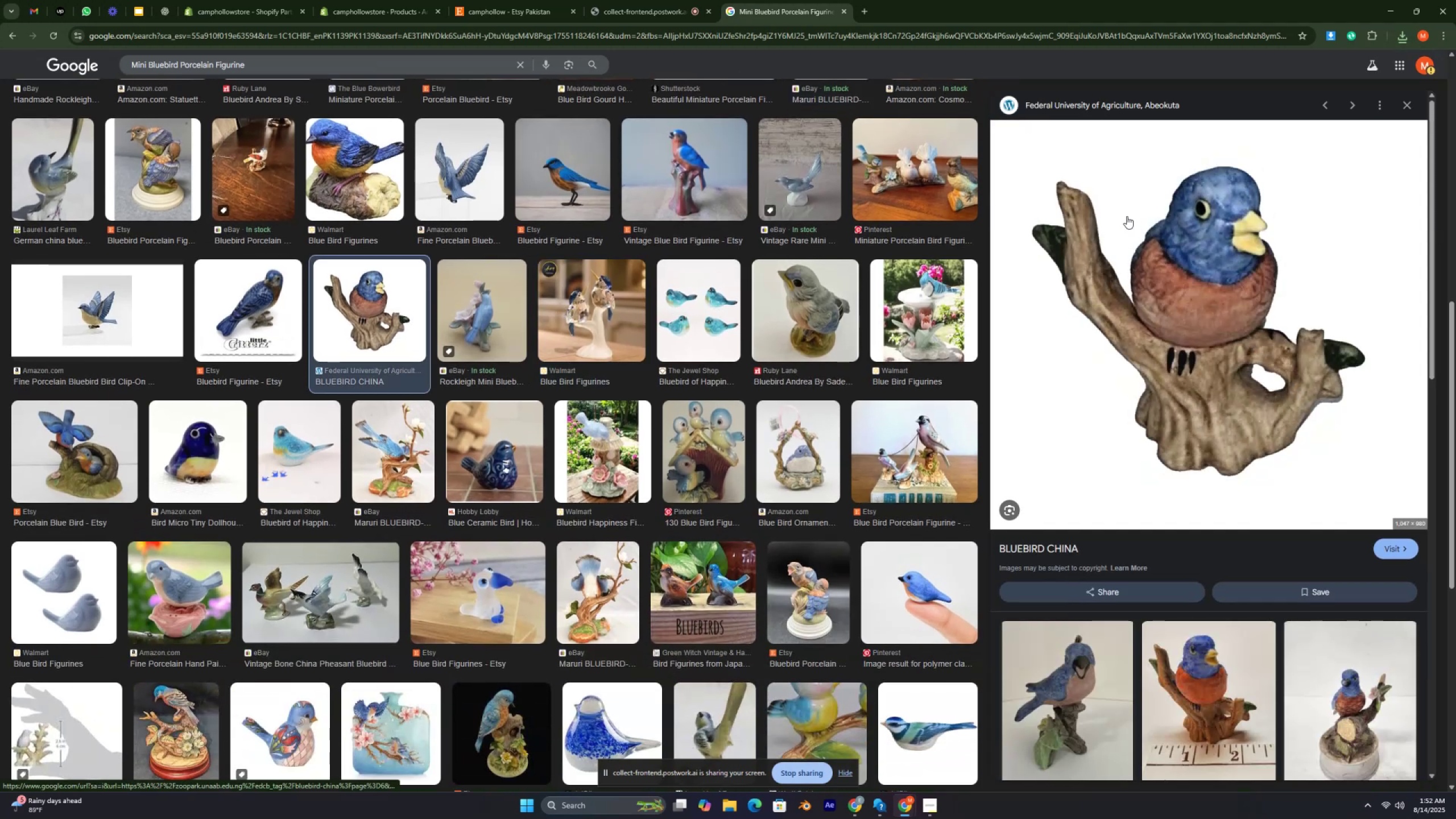 
key(Control+ControlLeft)
 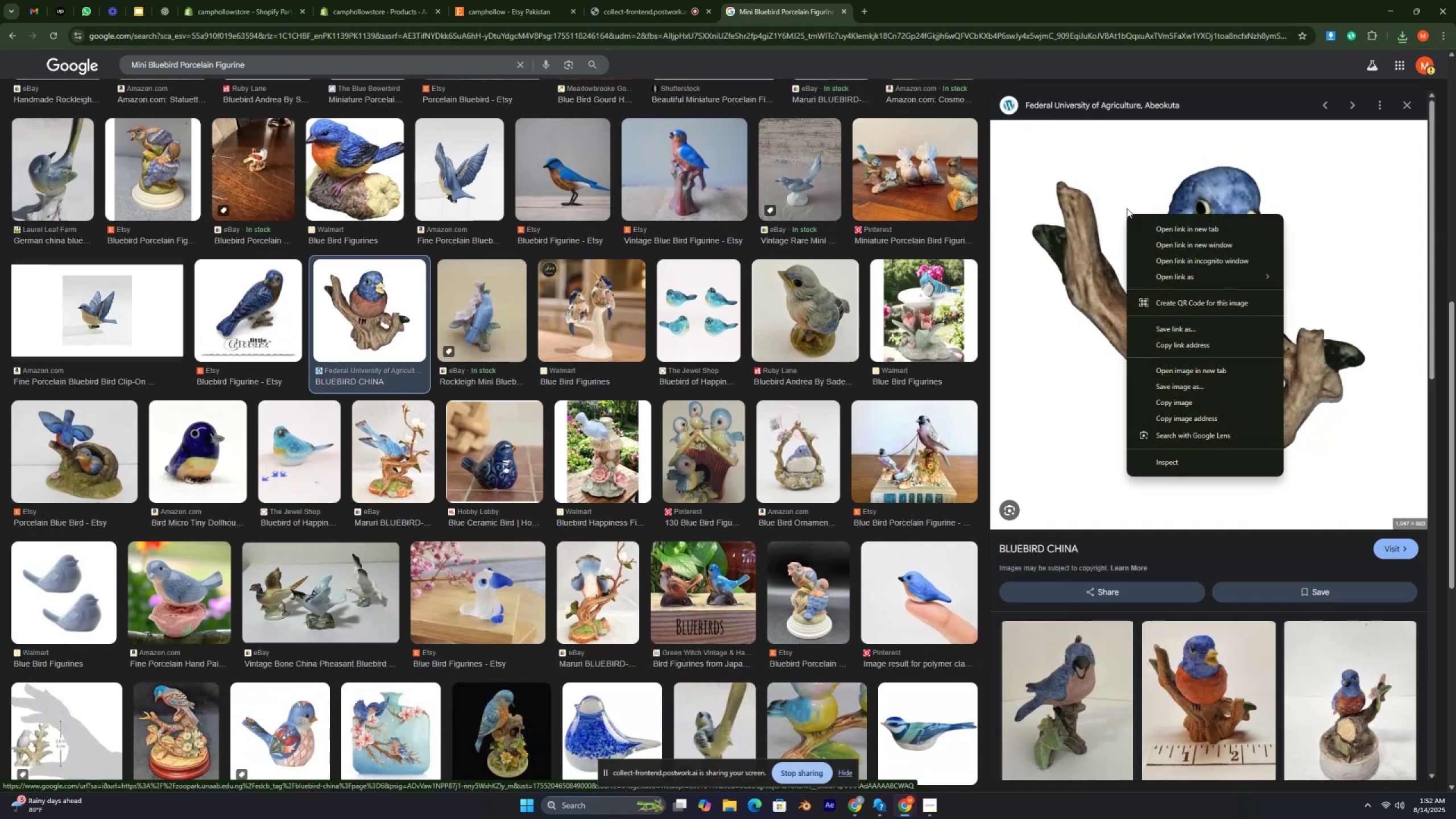 
key(Control+ControlLeft)
 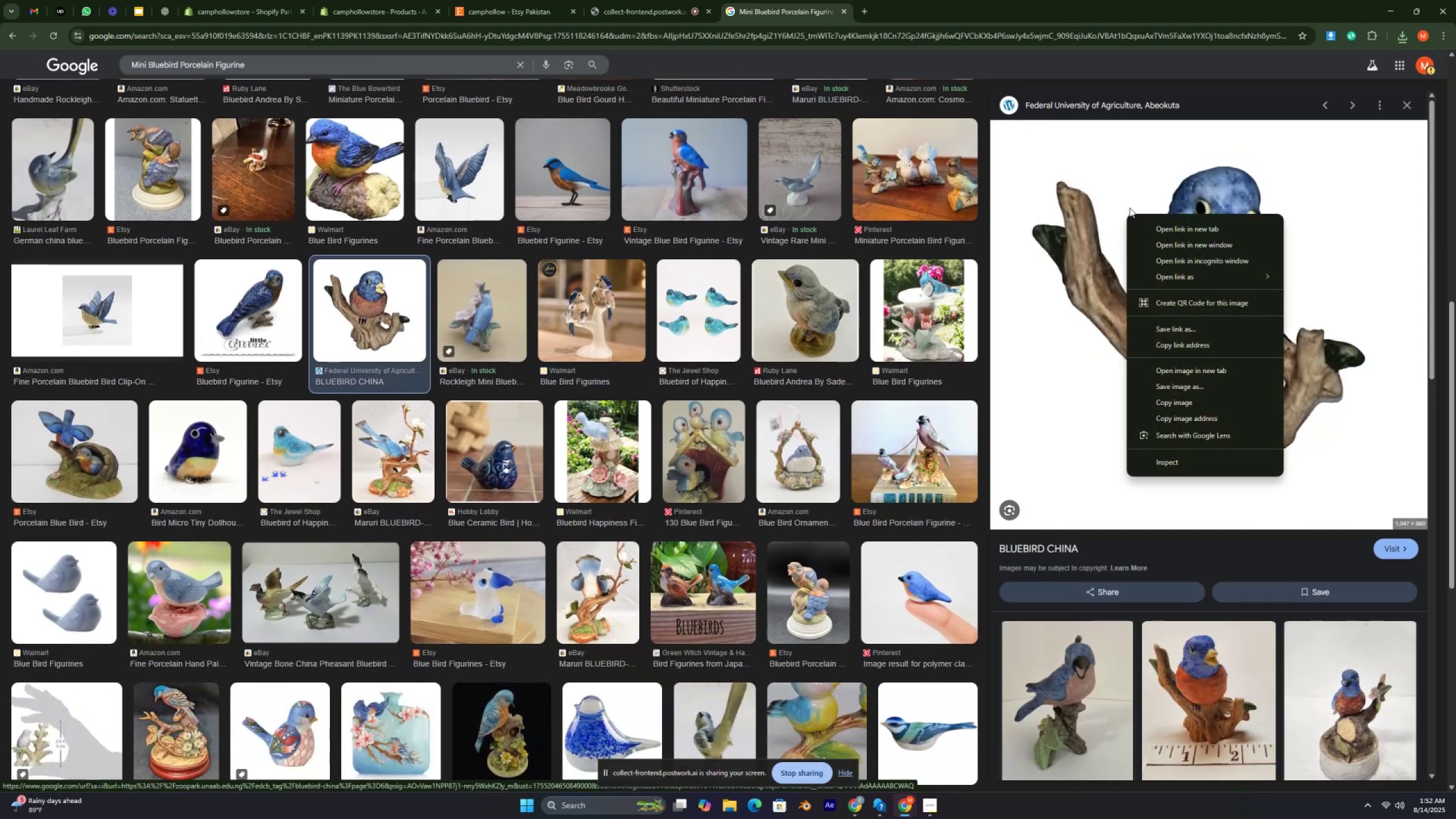 
key(Control+ControlLeft)
 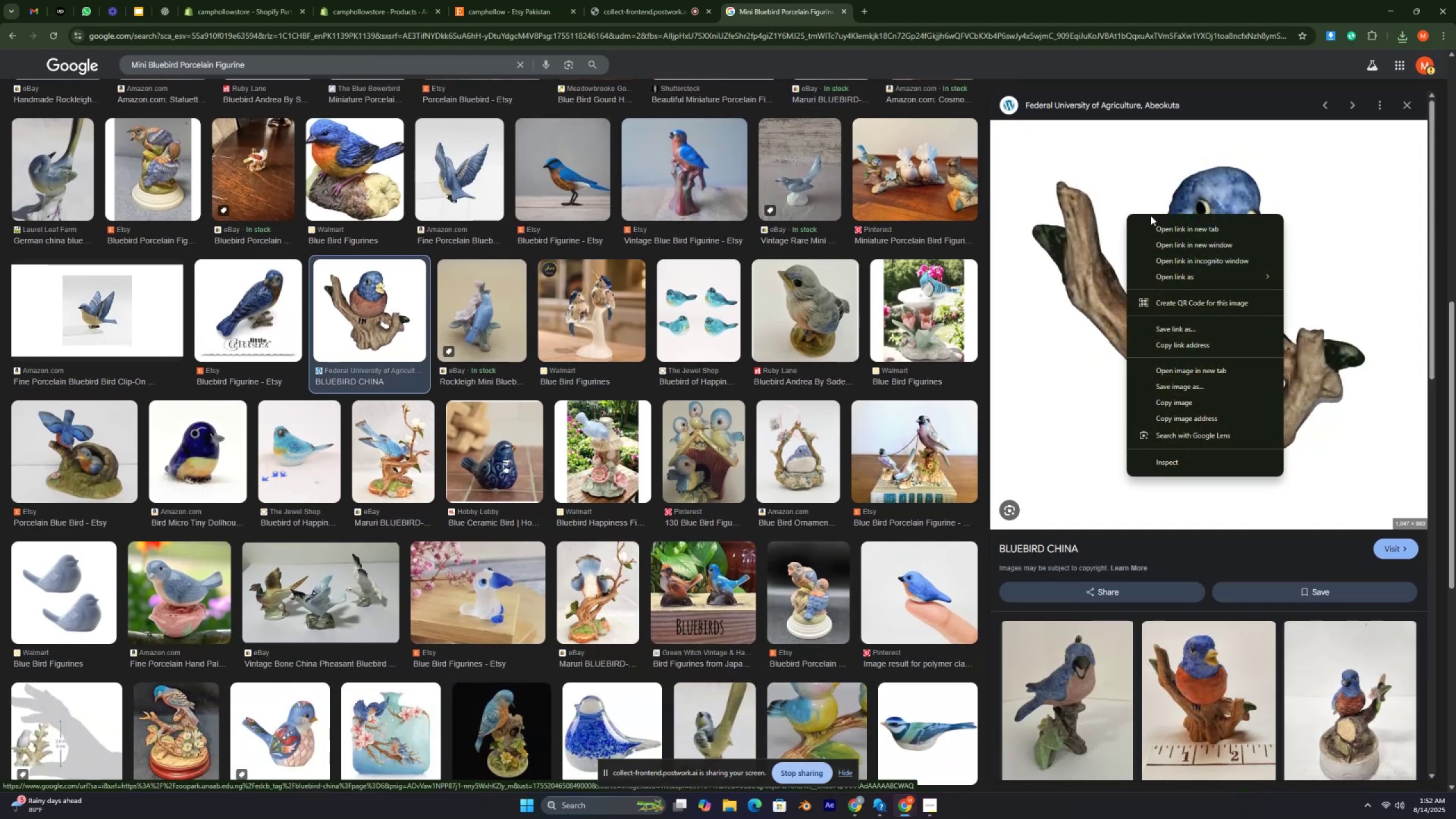 
key(Control+ControlLeft)
 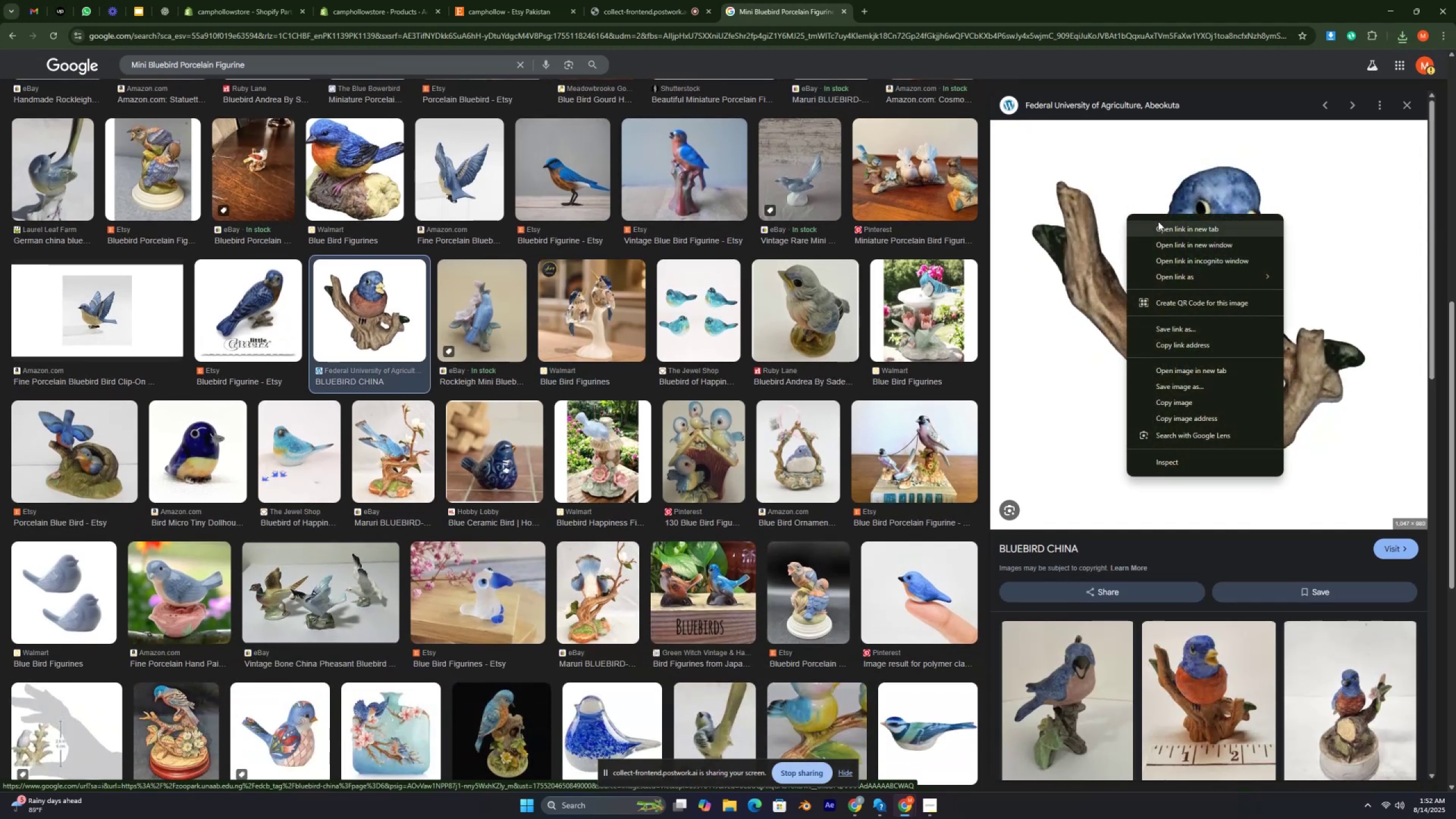 
key(Control+ControlLeft)
 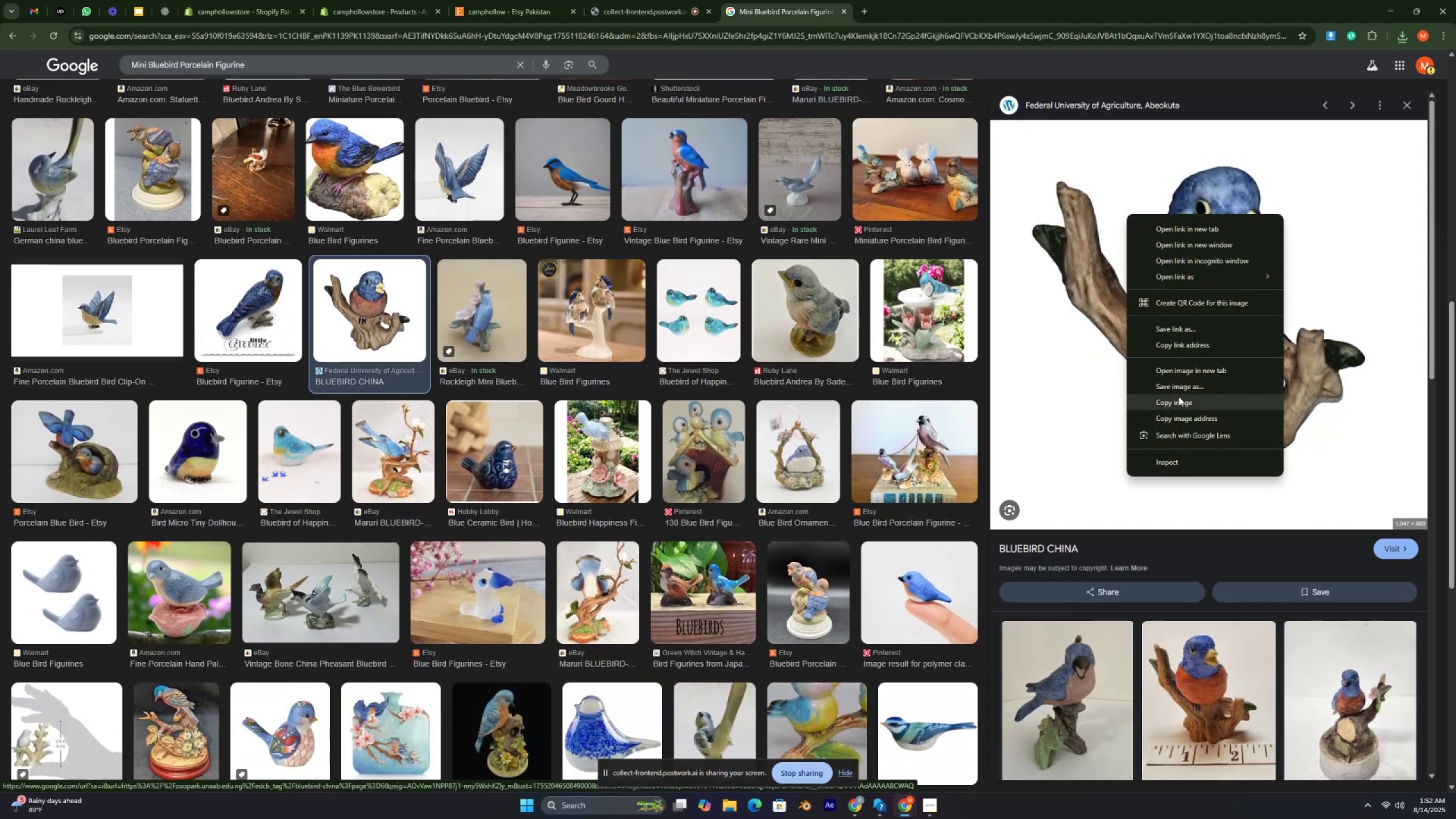 
left_click([1186, 388])
 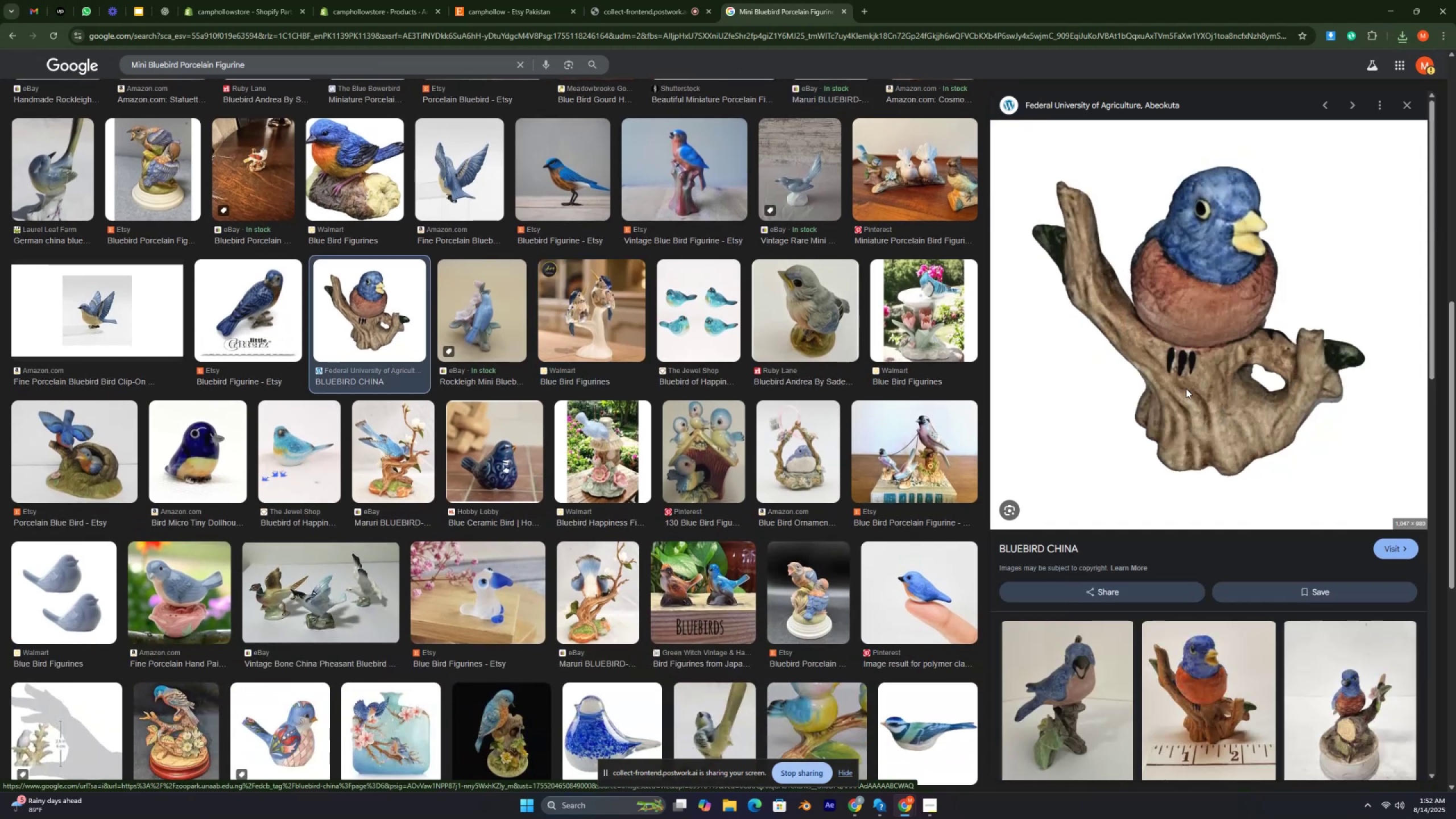 
key(Control+ControlLeft)
 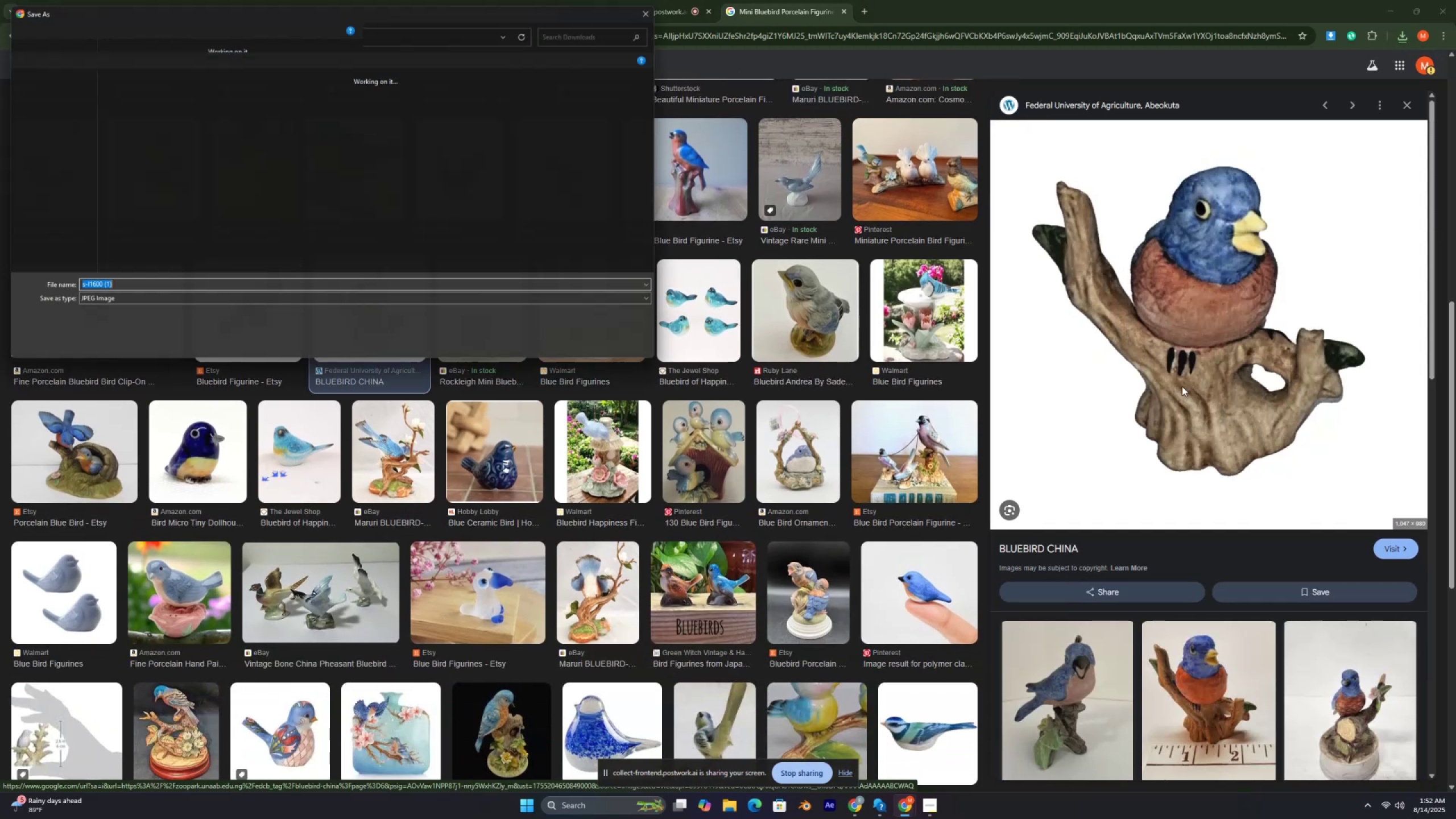 
key(Control+ControlLeft)
 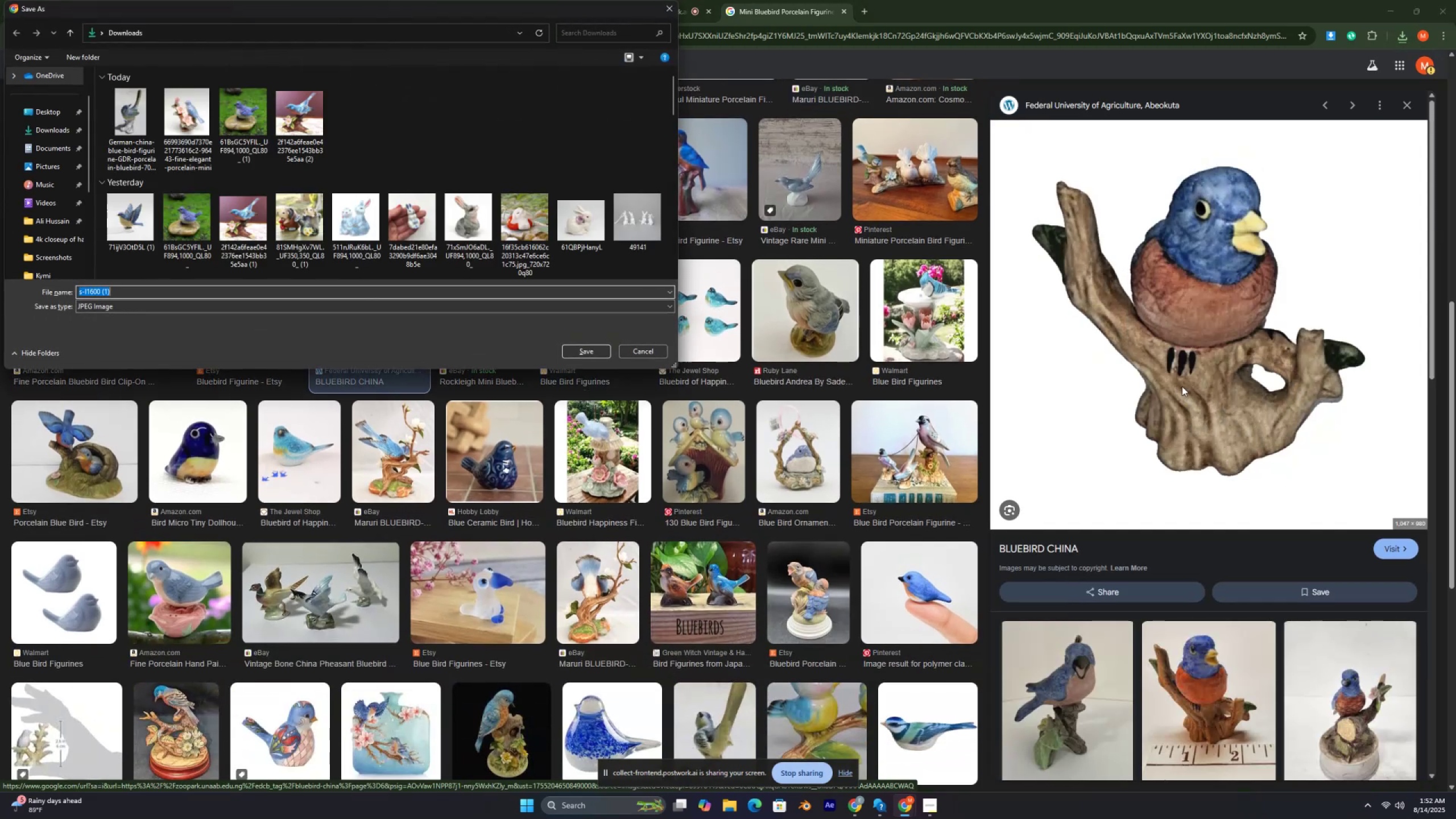 
key(Control+ControlLeft)
 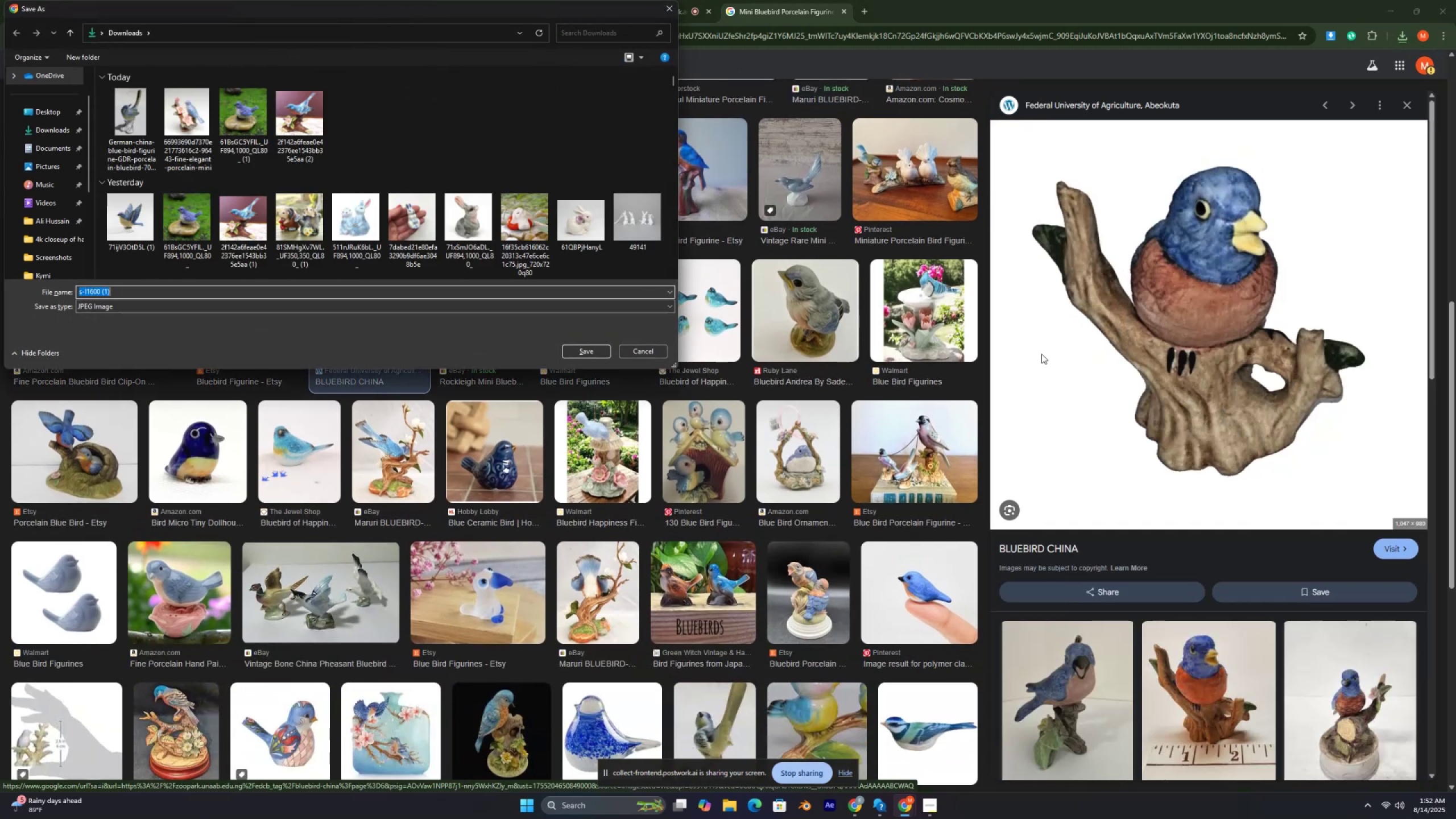 
key(Control+ControlLeft)
 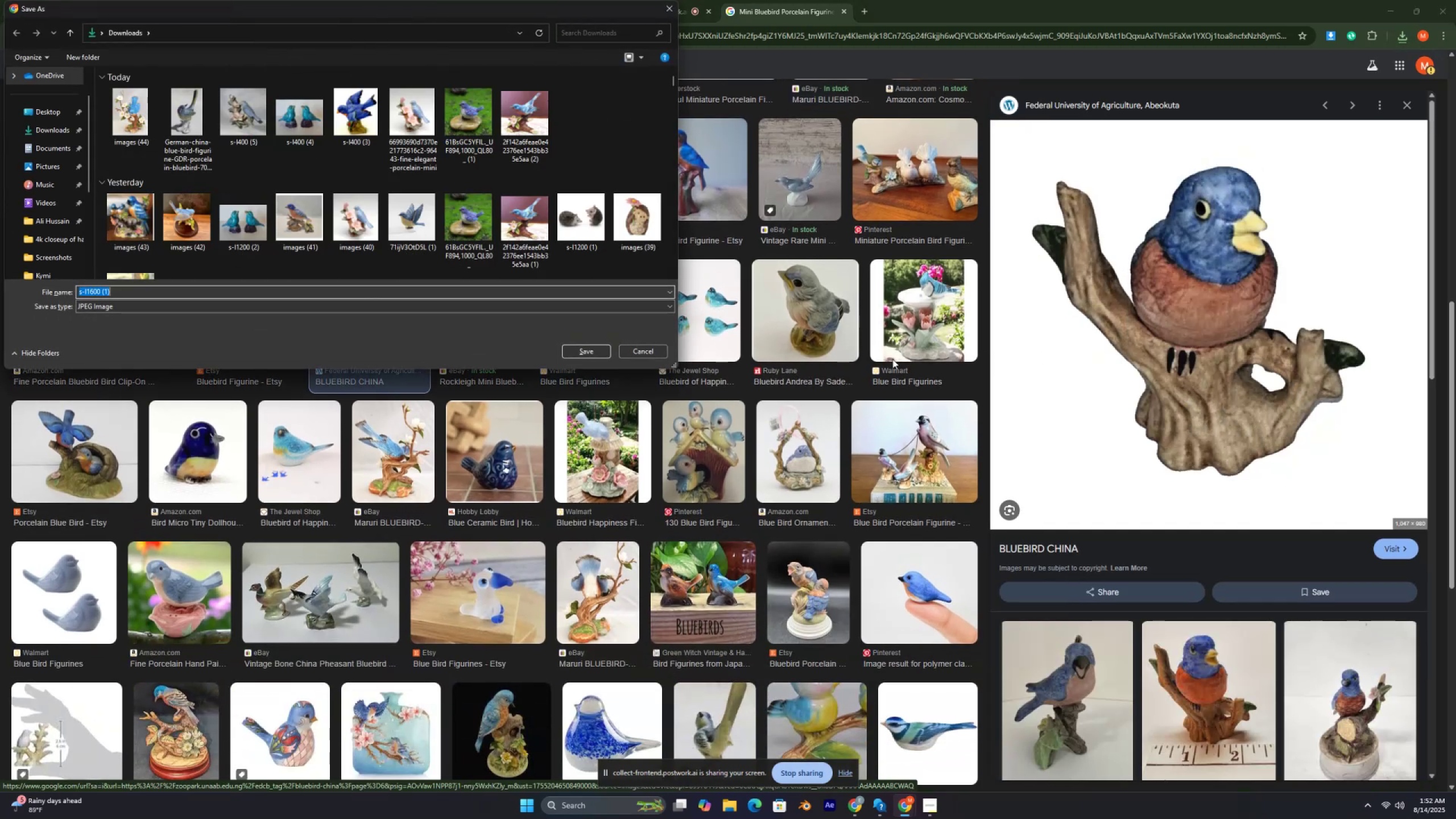 
key(Control+ControlLeft)
 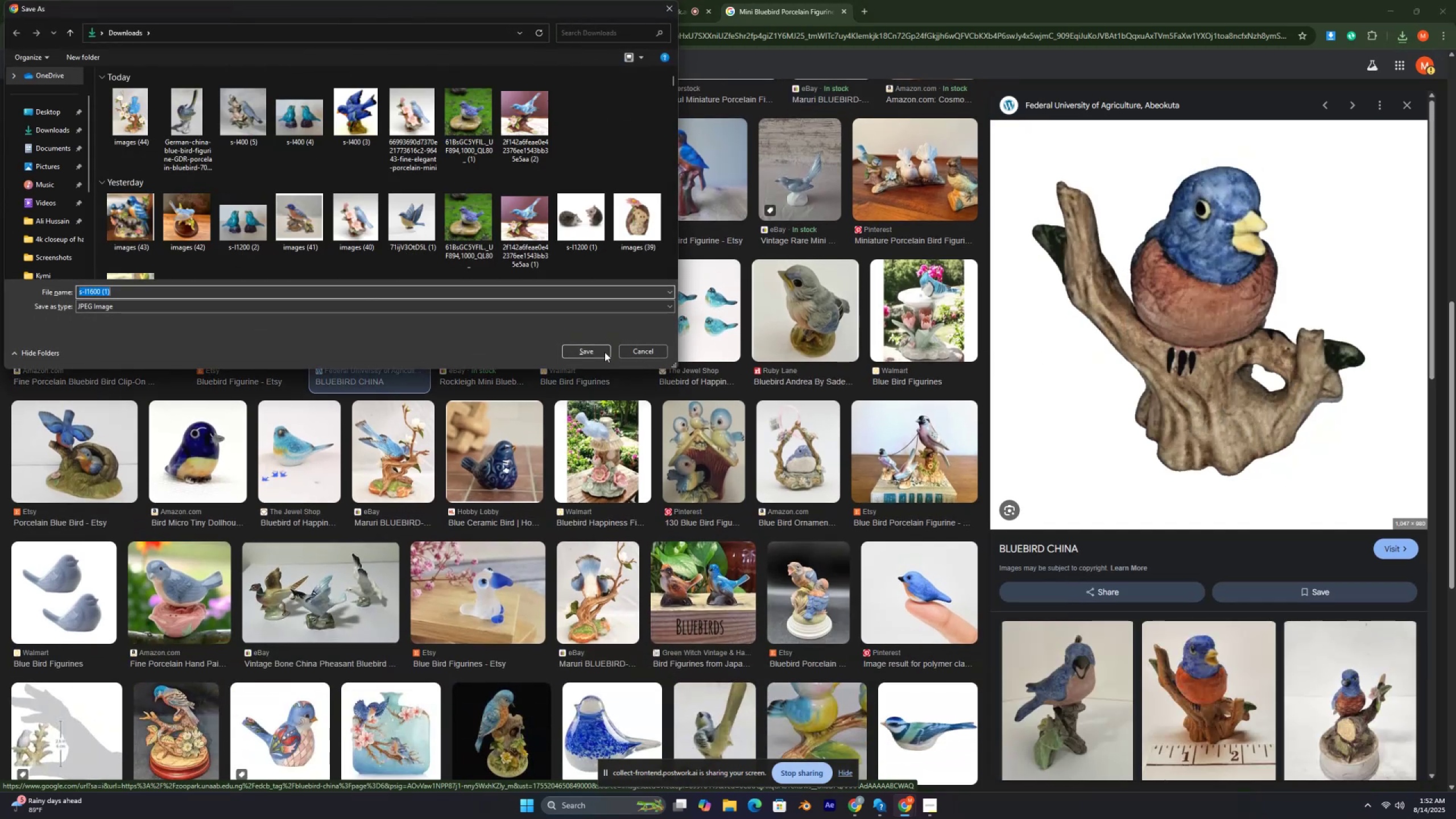 
left_click([601, 350])
 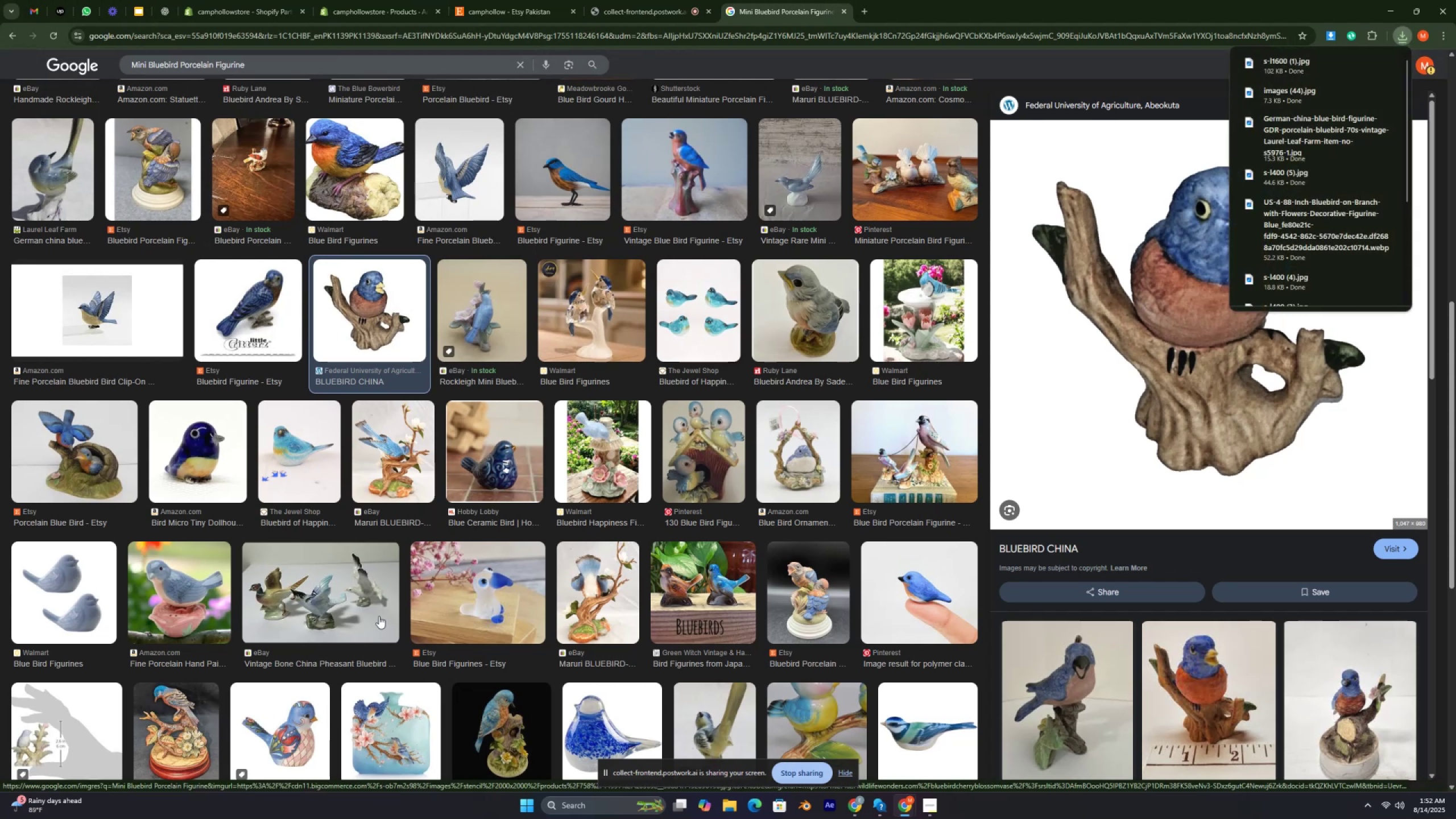 
scroll: coordinate [563, 367], scroll_direction: down, amount: 2.0
 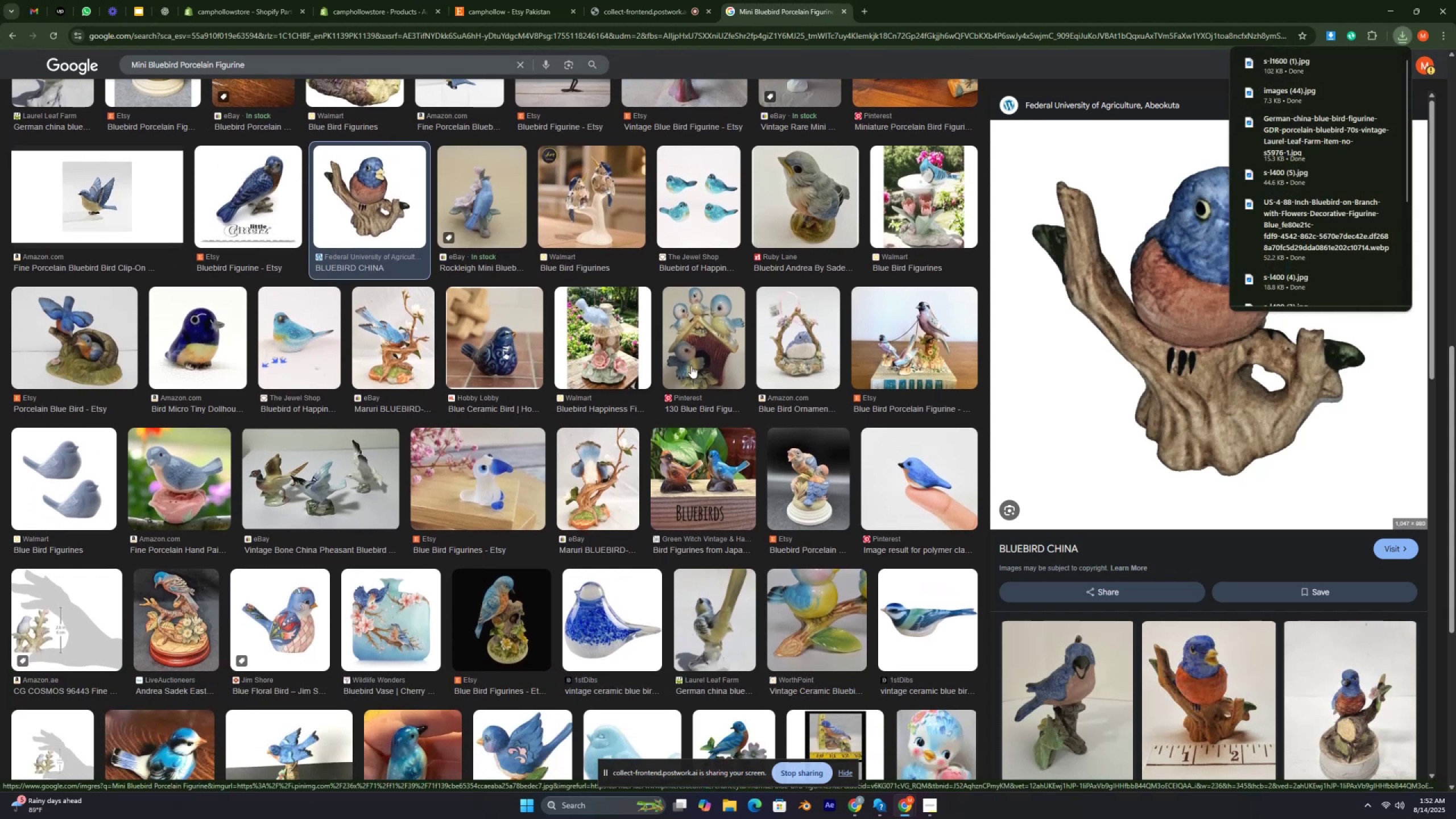 
left_click([691, 352])
 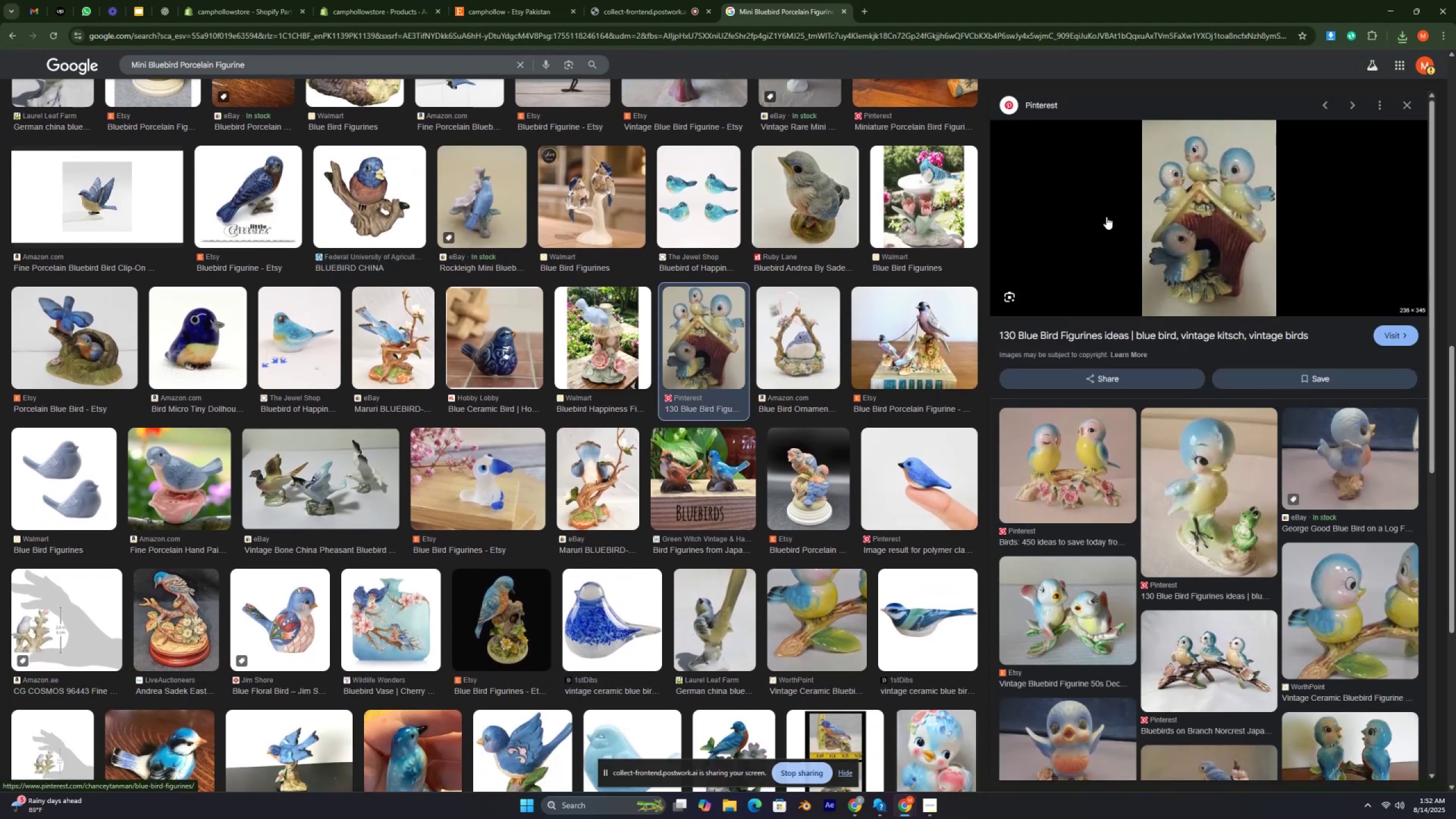 
right_click([1155, 185])
 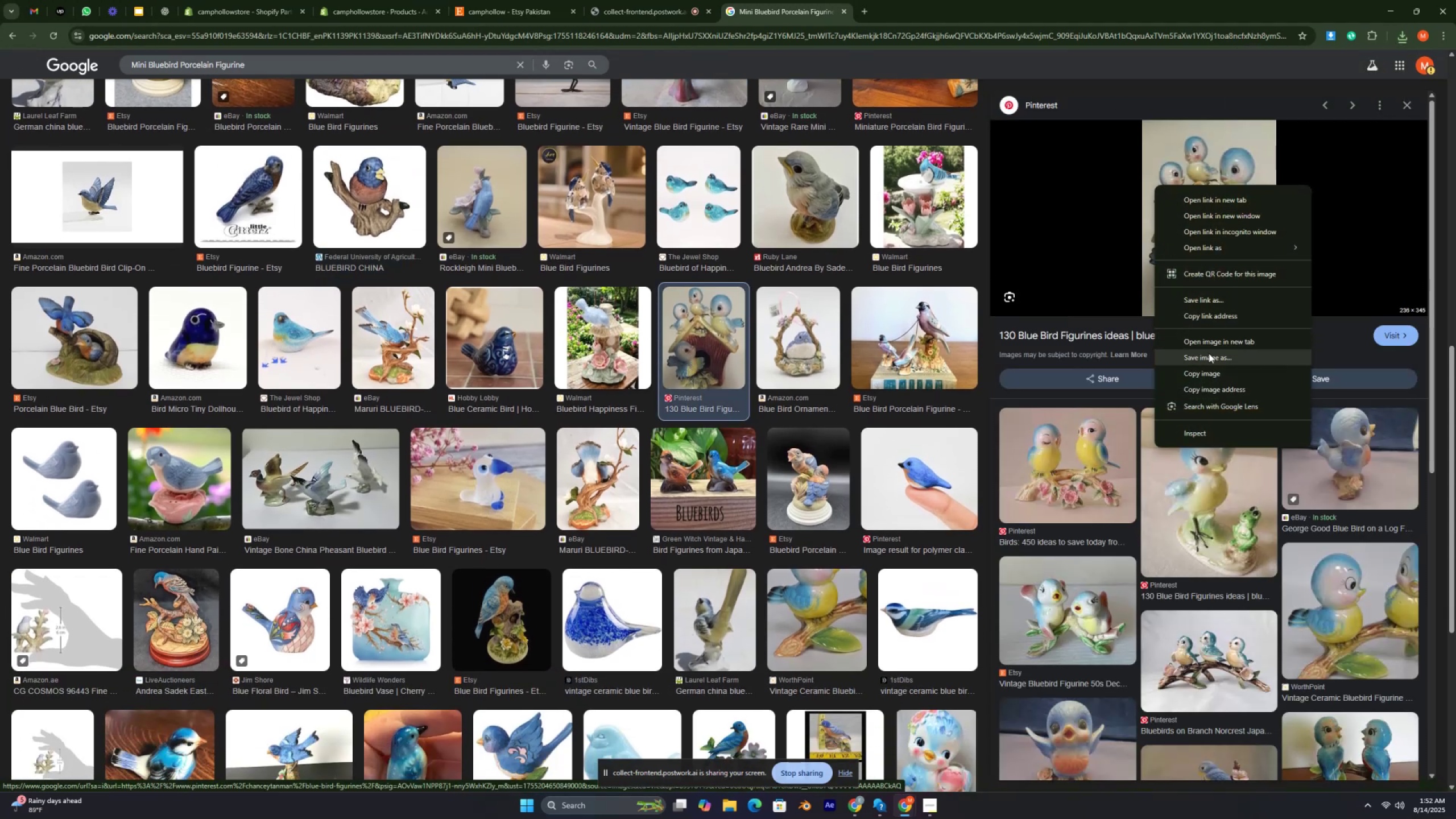 
left_click([1206, 360])
 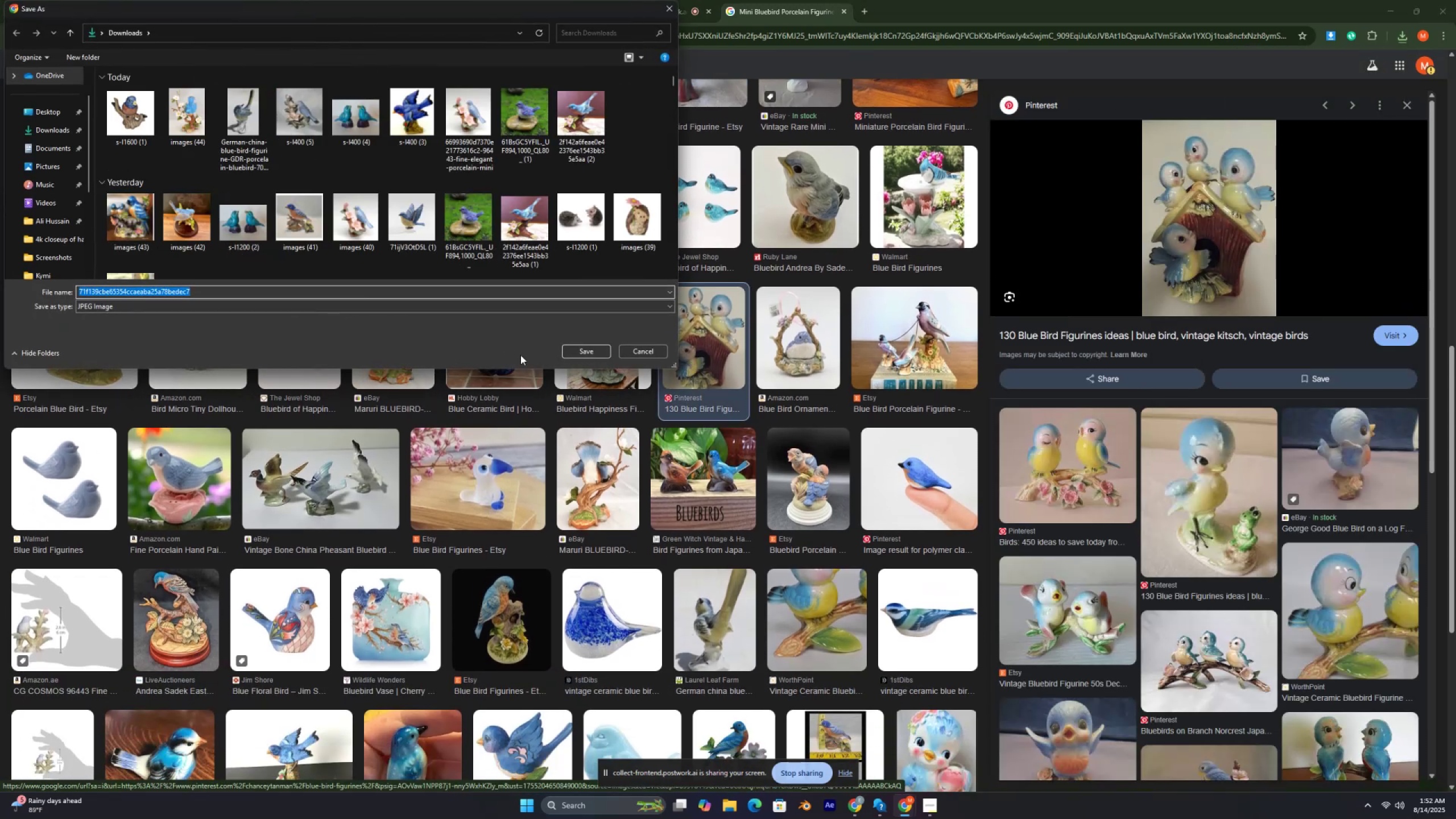 
left_click([585, 355])
 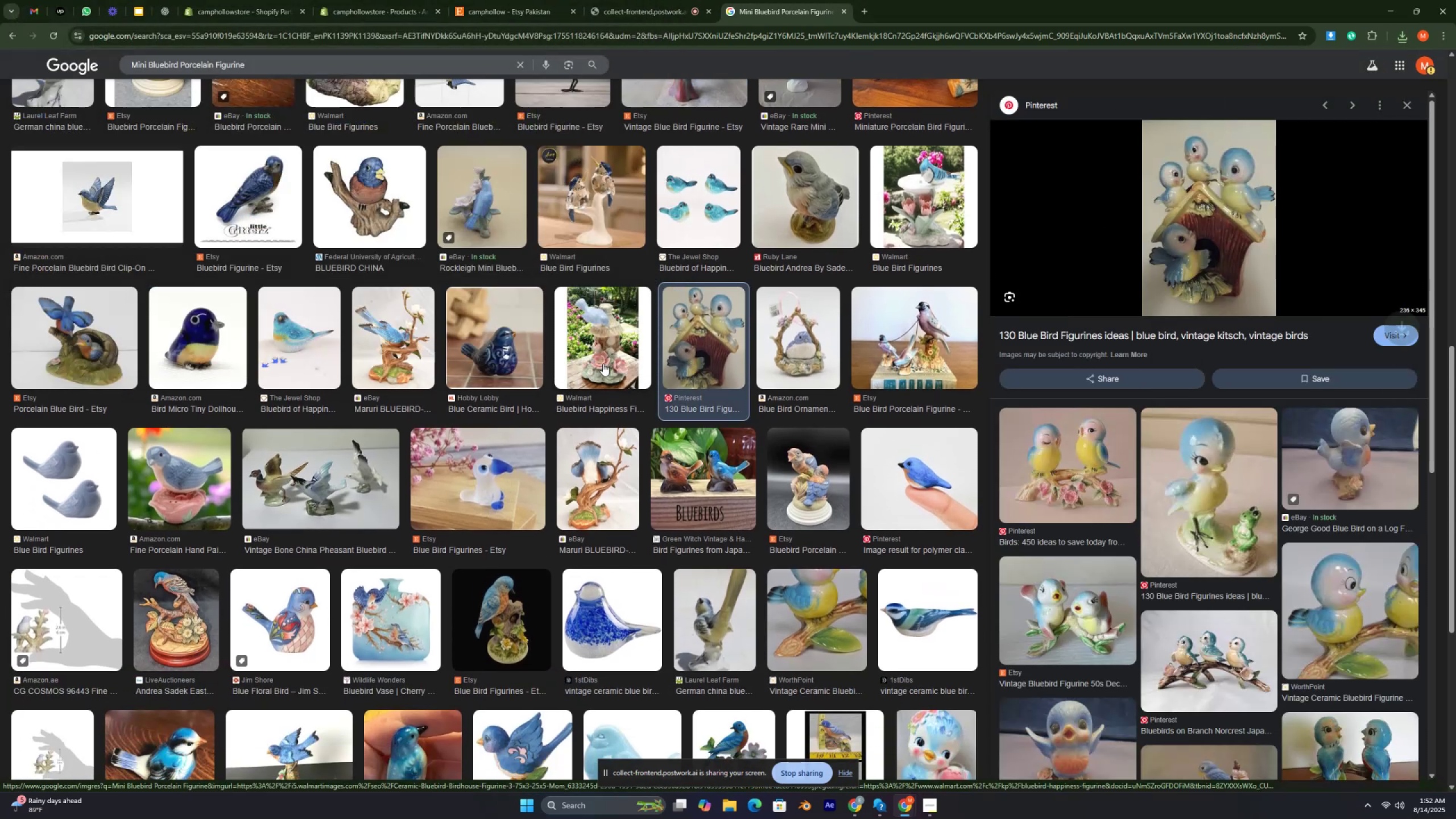 
key(Control+ControlLeft)
 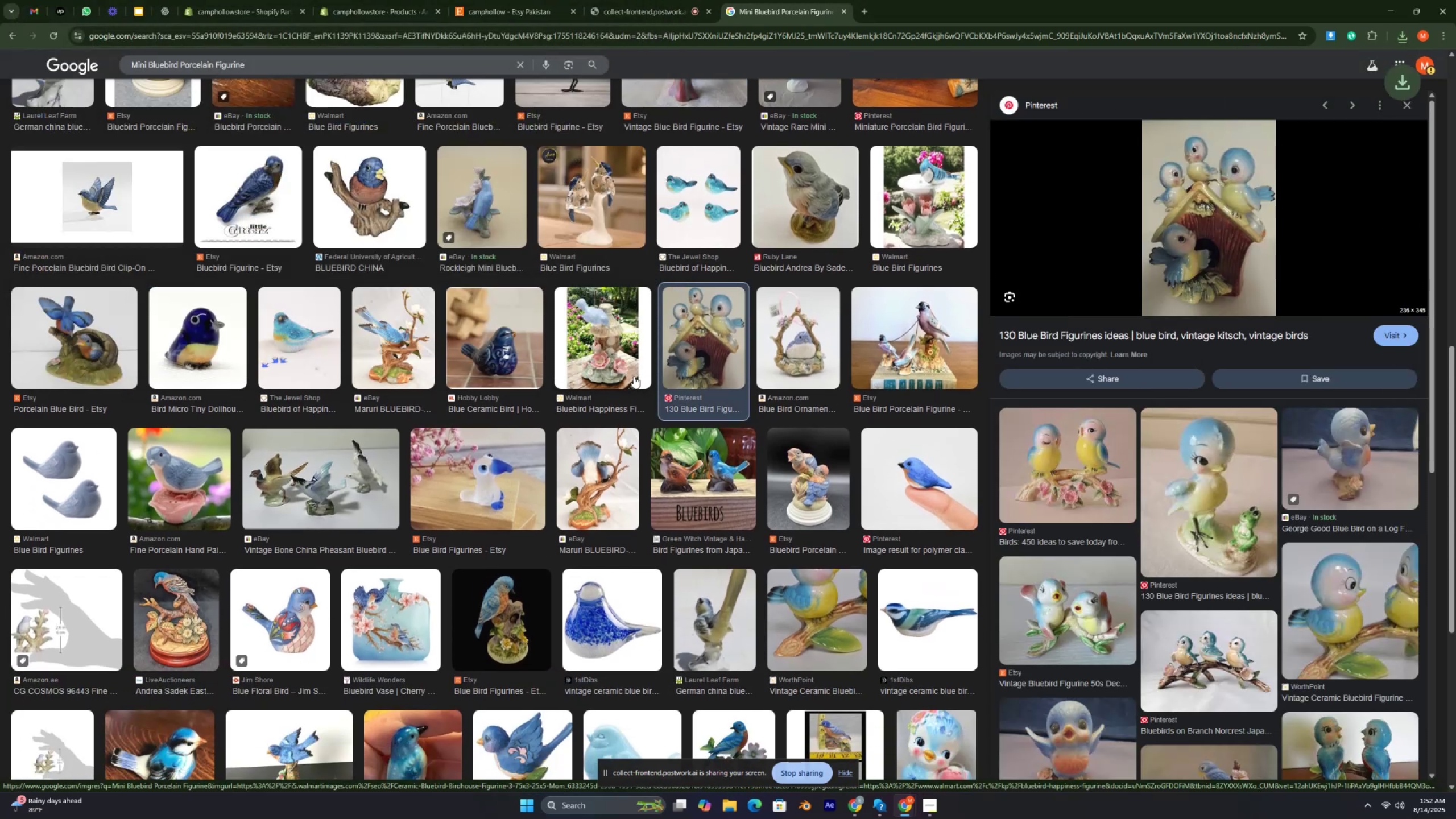 
key(Control+ControlLeft)
 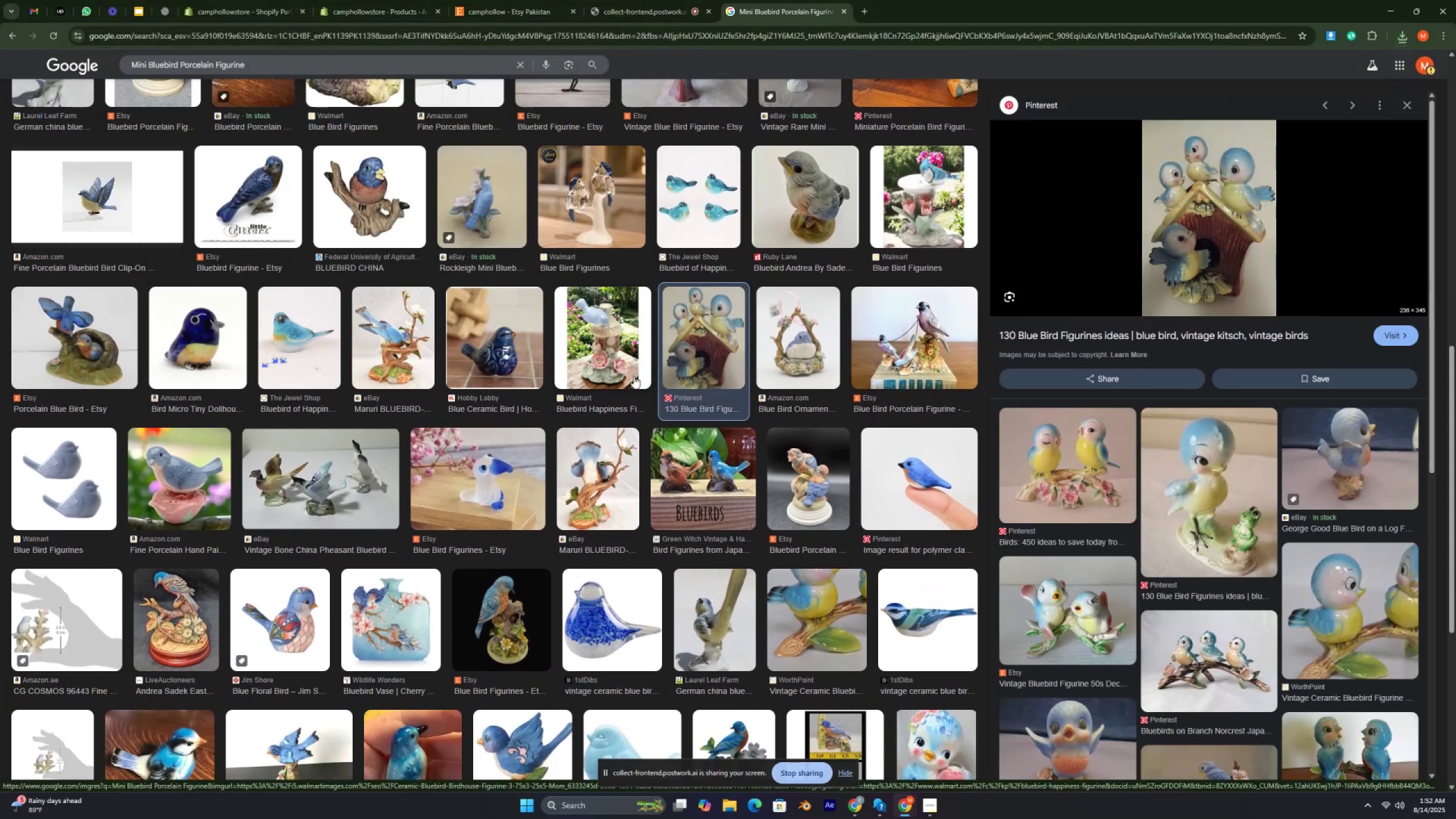 
key(Control+ControlLeft)
 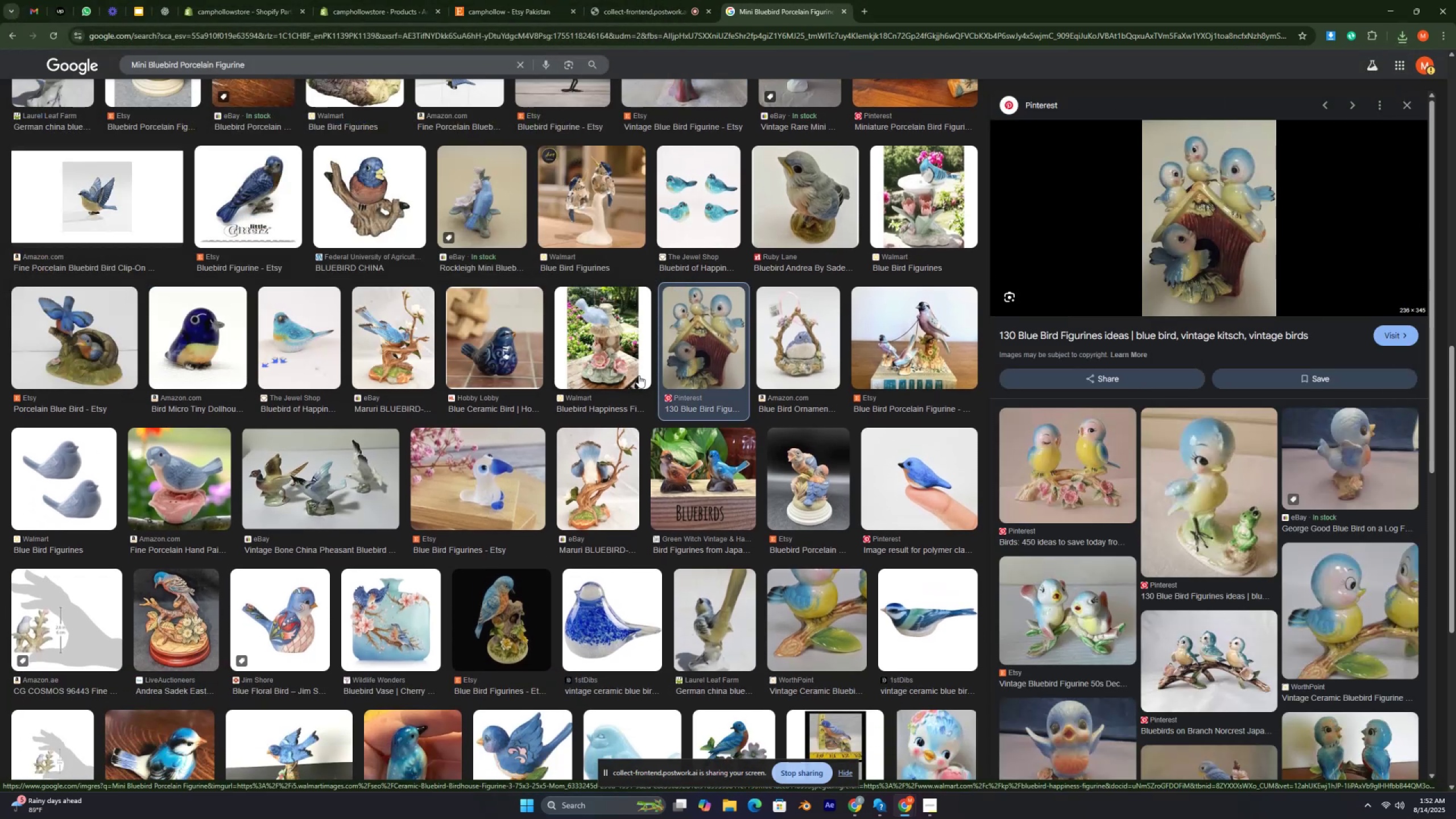 
key(Control+ControlLeft)
 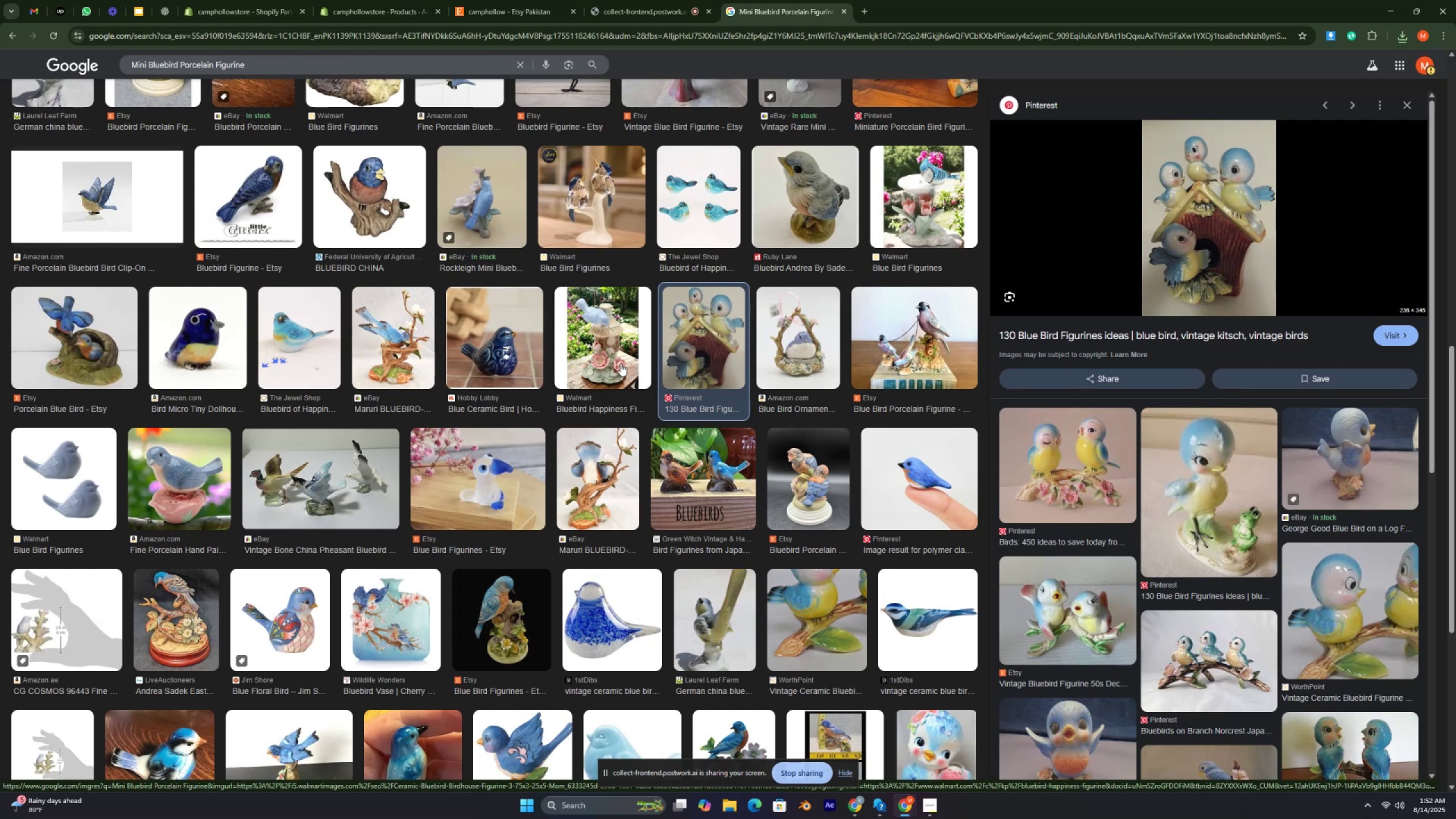 
key(Control+ControlLeft)
 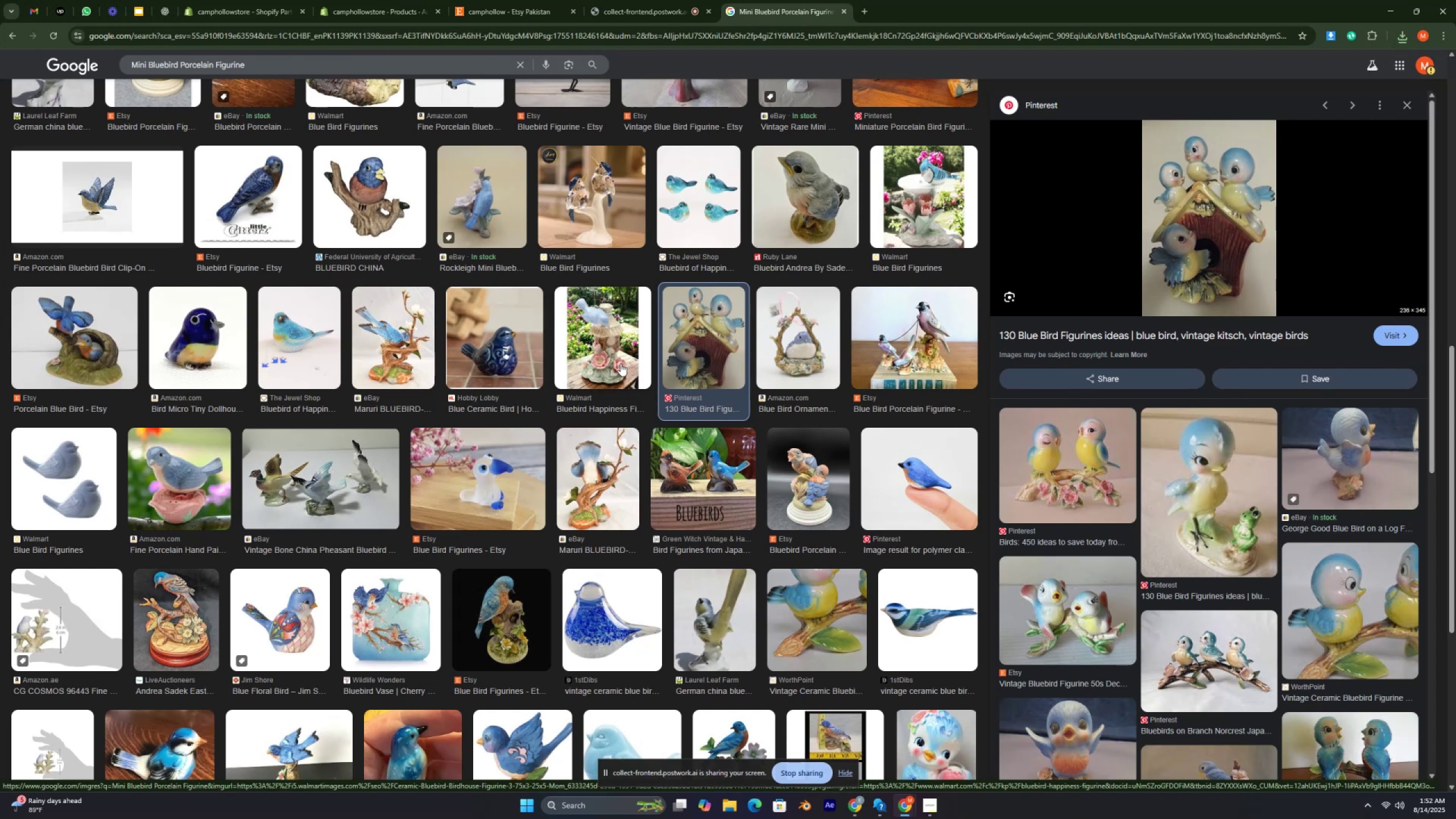 
key(Control+ControlLeft)
 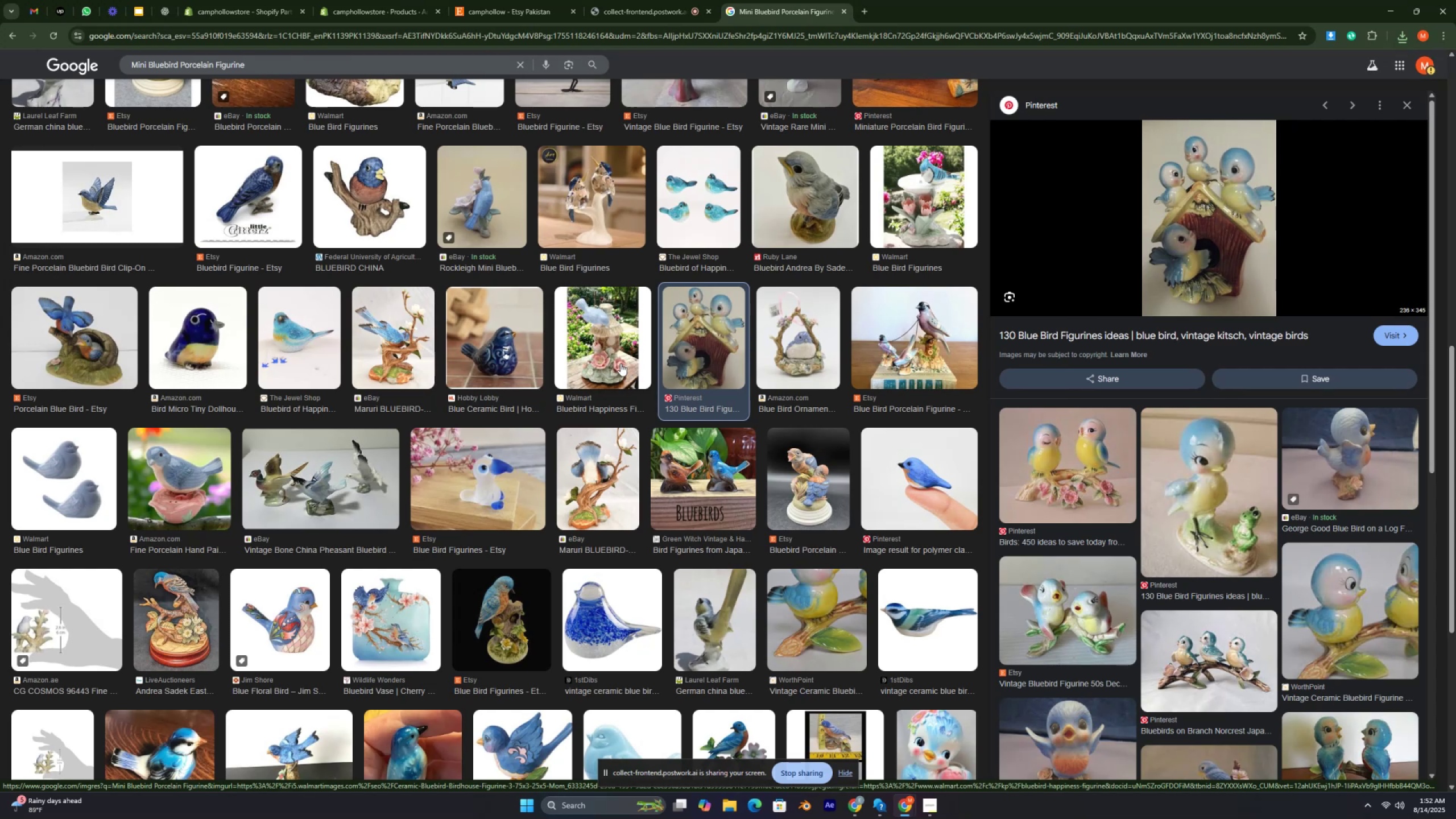 
scroll: coordinate [621, 363], scroll_direction: down, amount: 2.0
 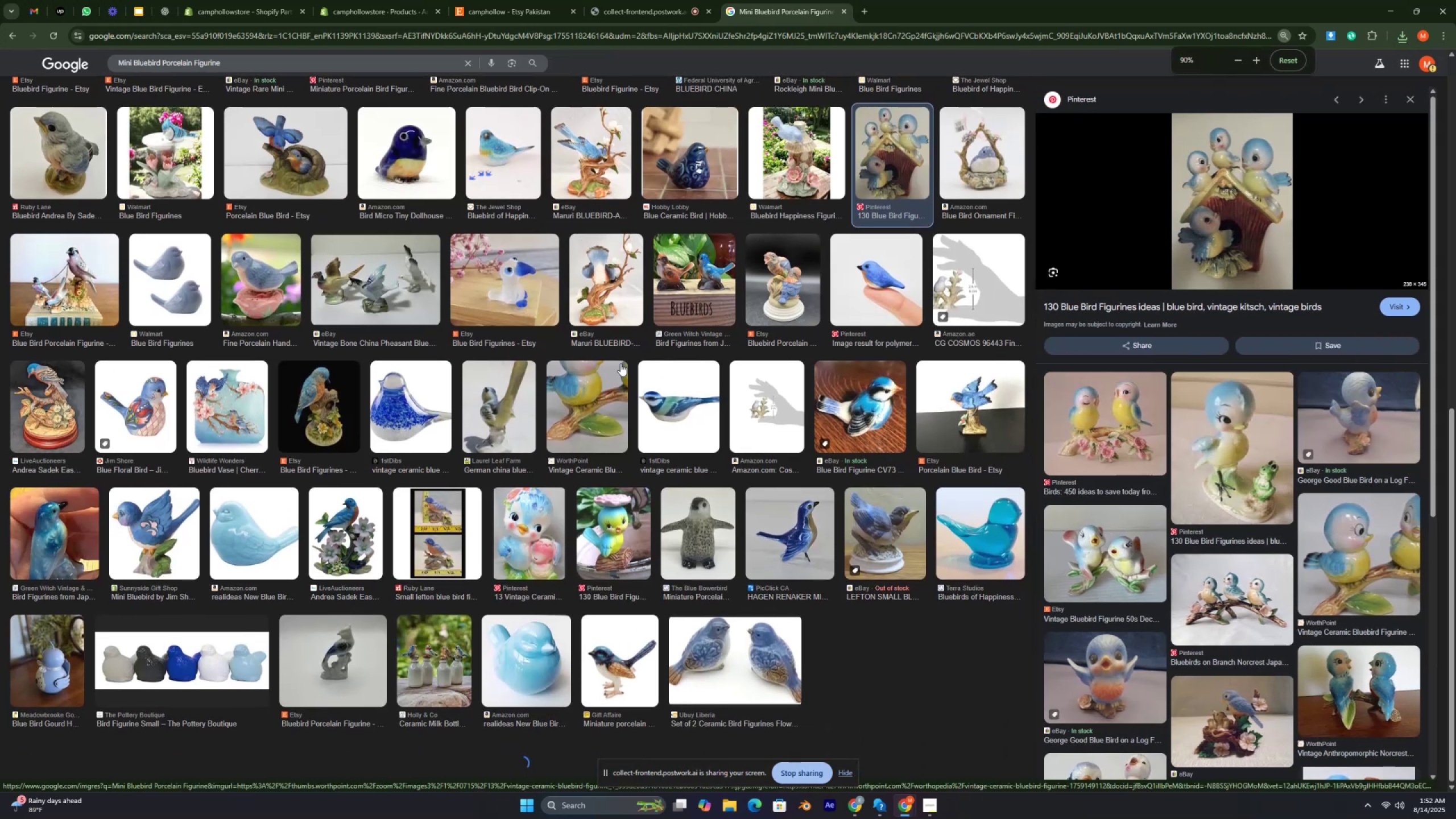 
key(Control+ControlLeft)
 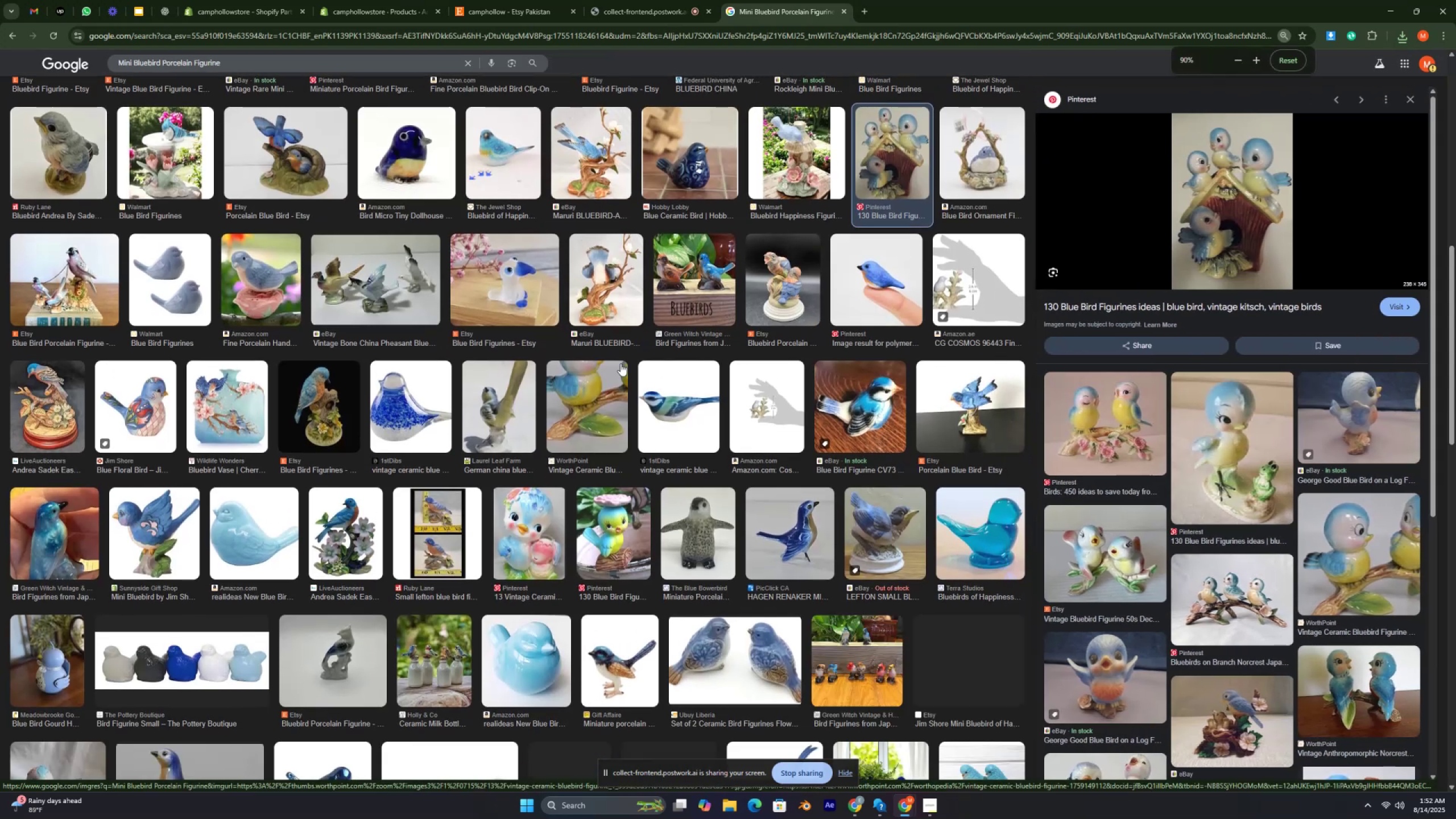 
key(Control+ControlLeft)
 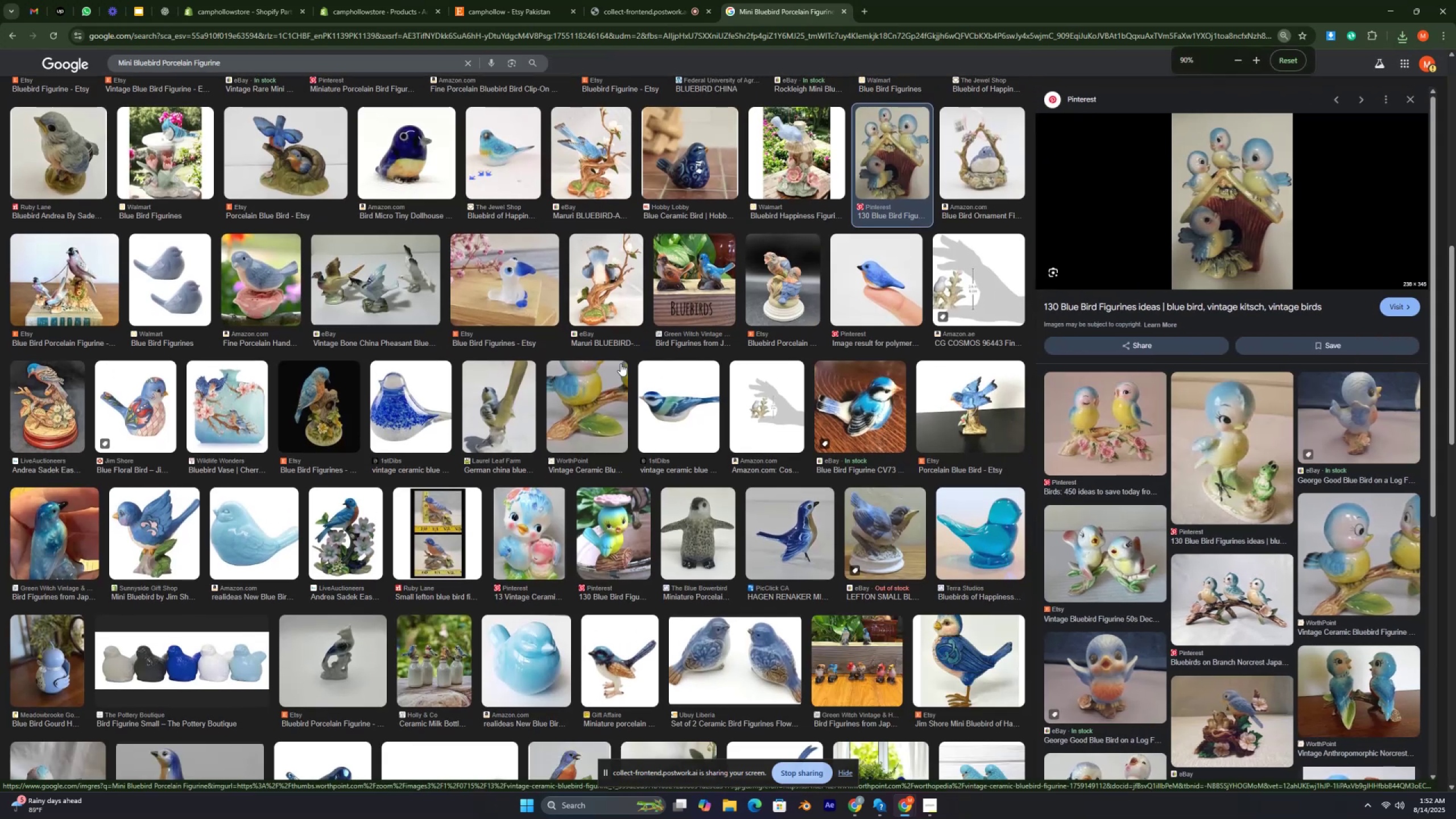 
key(Control+ControlLeft)
 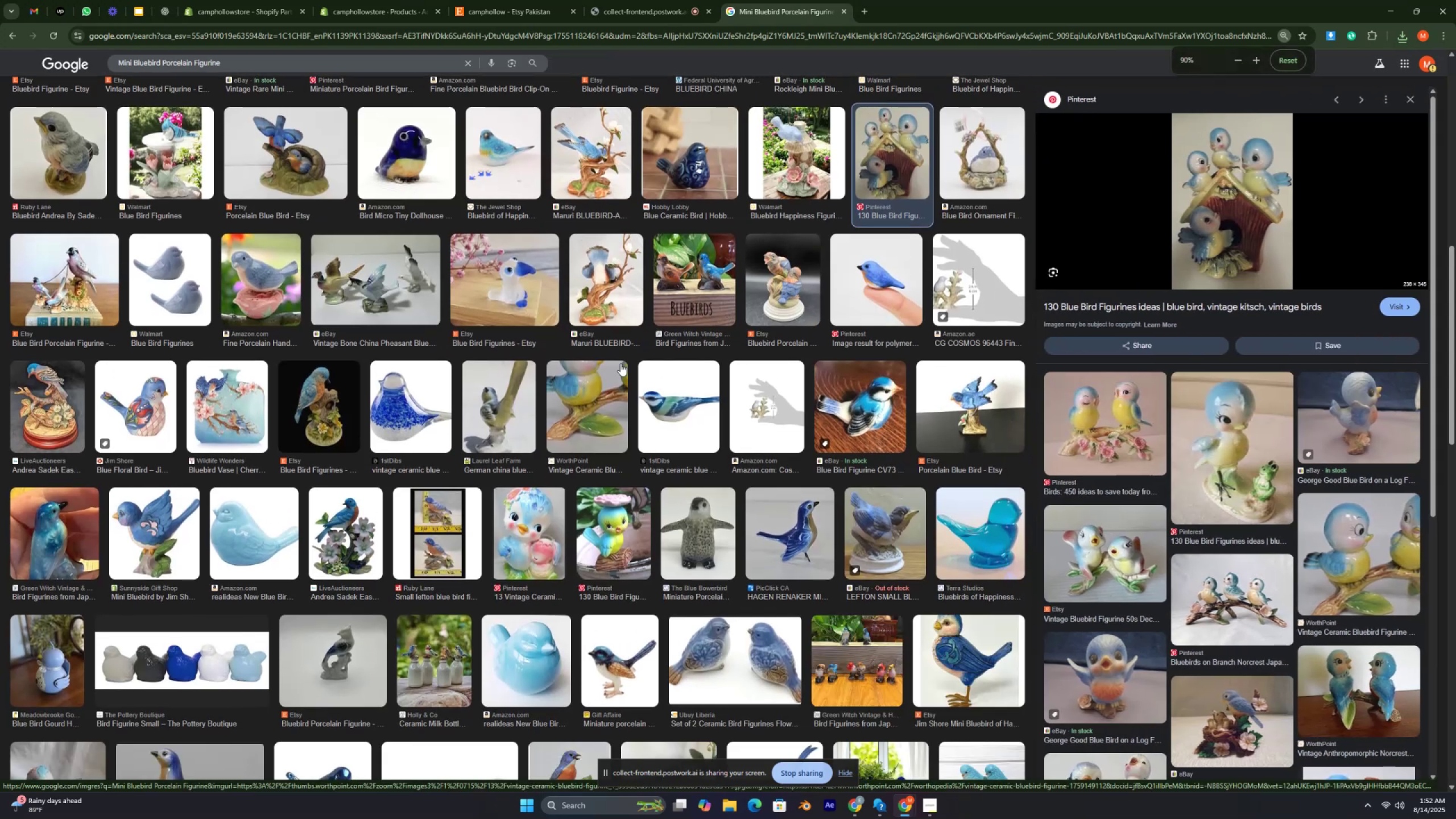 
key(Control+ControlLeft)
 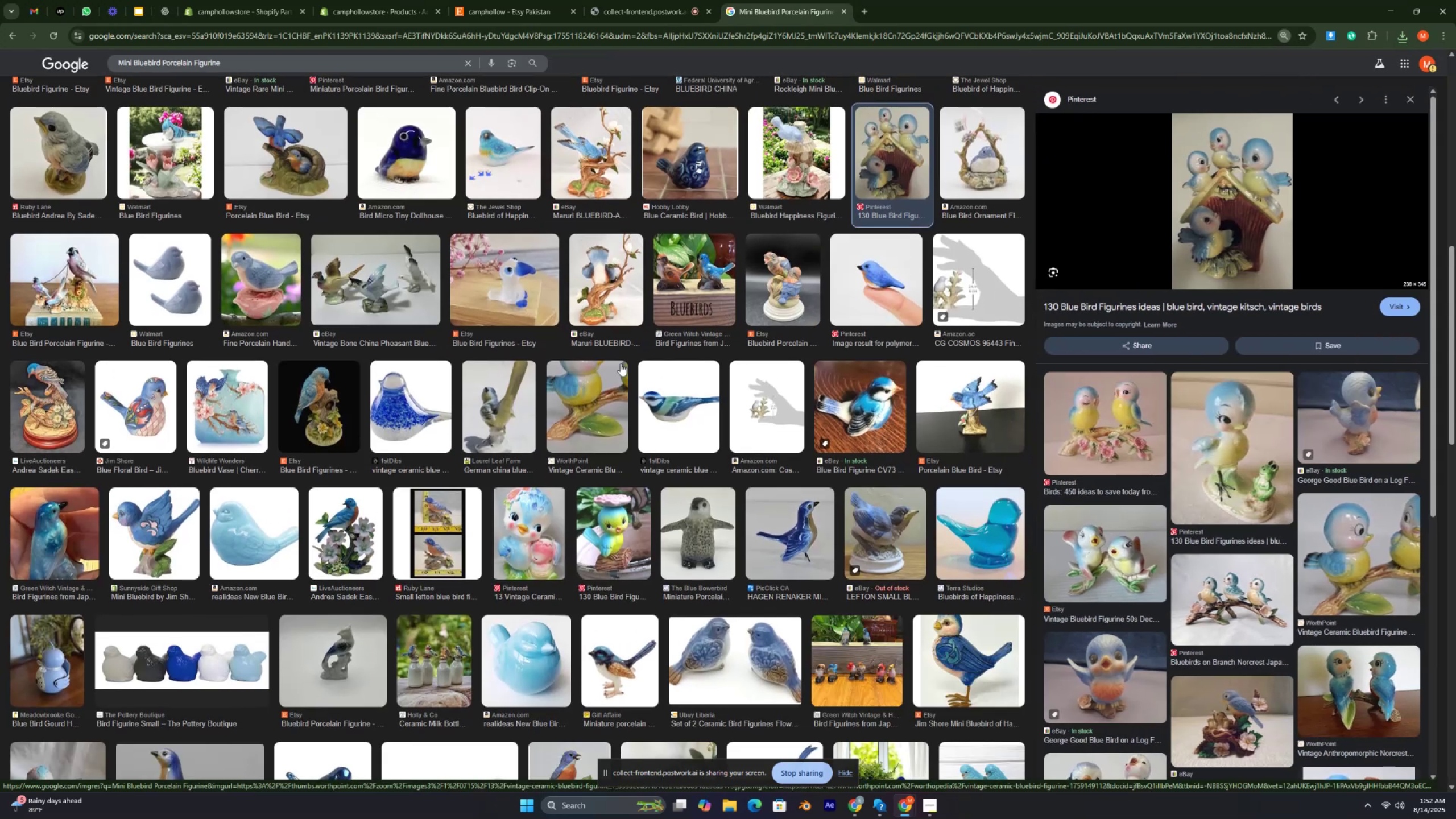 
key(Control+ControlLeft)
 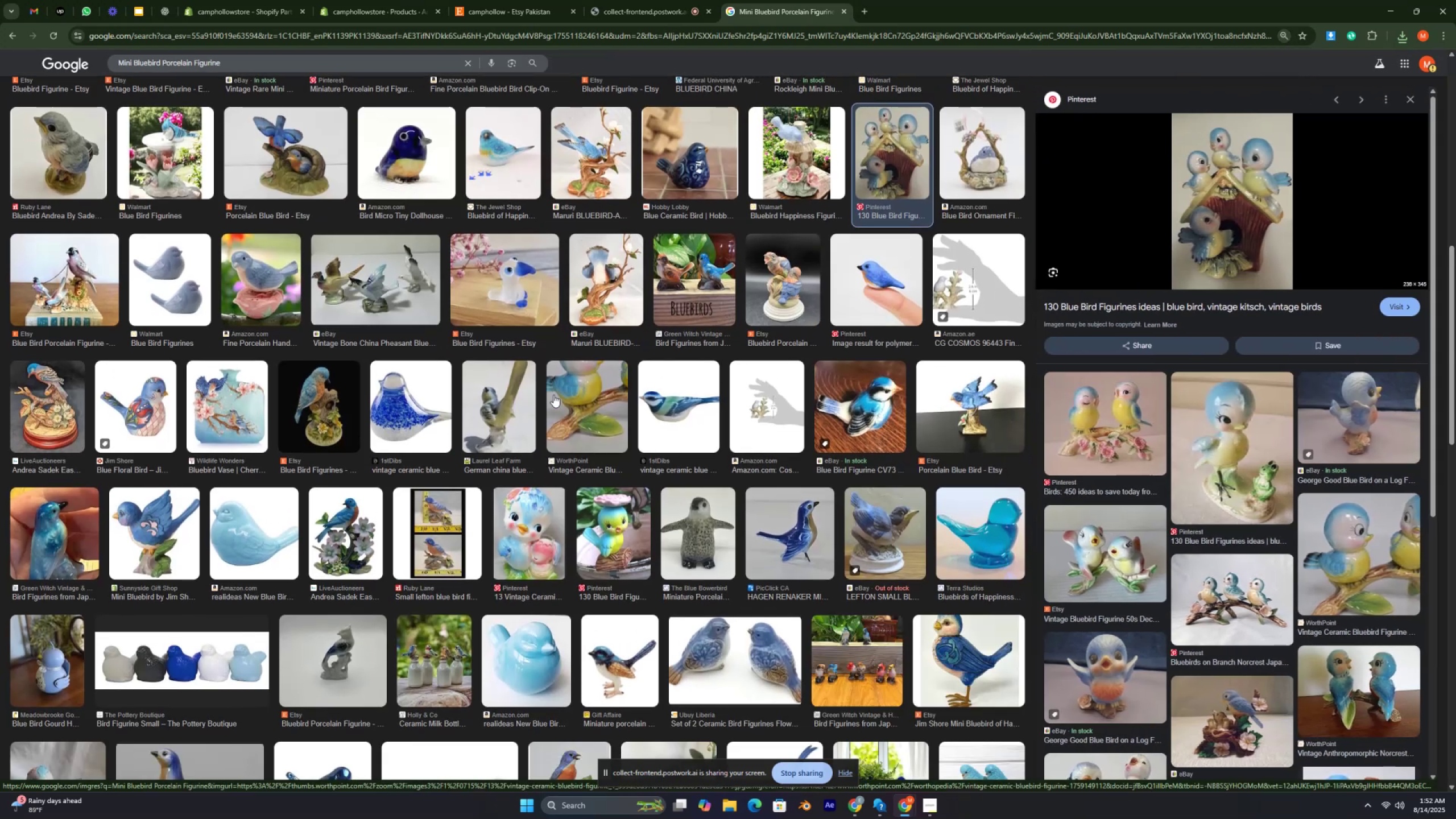 
scroll: coordinate [547, 399], scroll_direction: down, amount: 1.0
 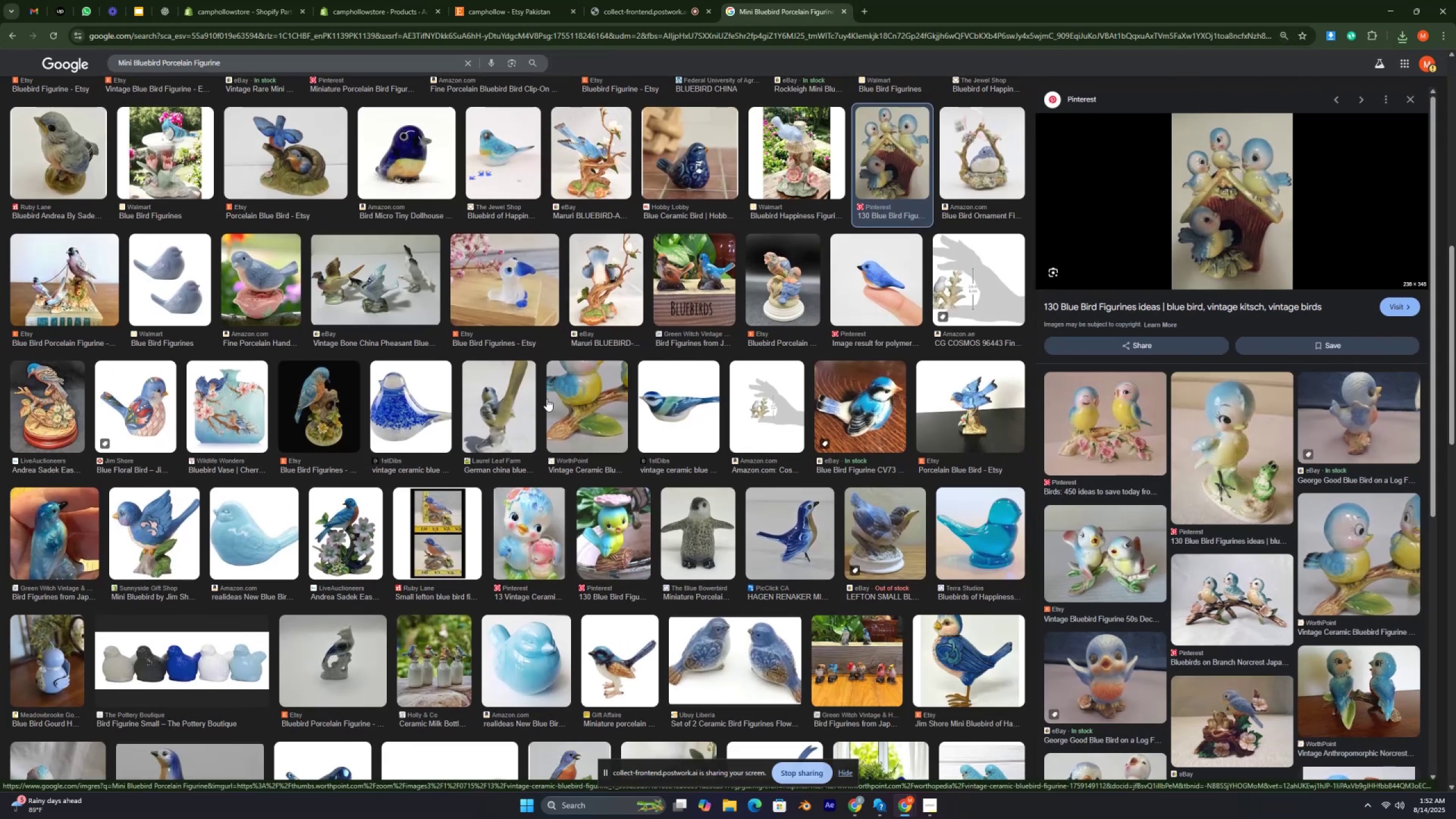 
key(Control+ControlLeft)
 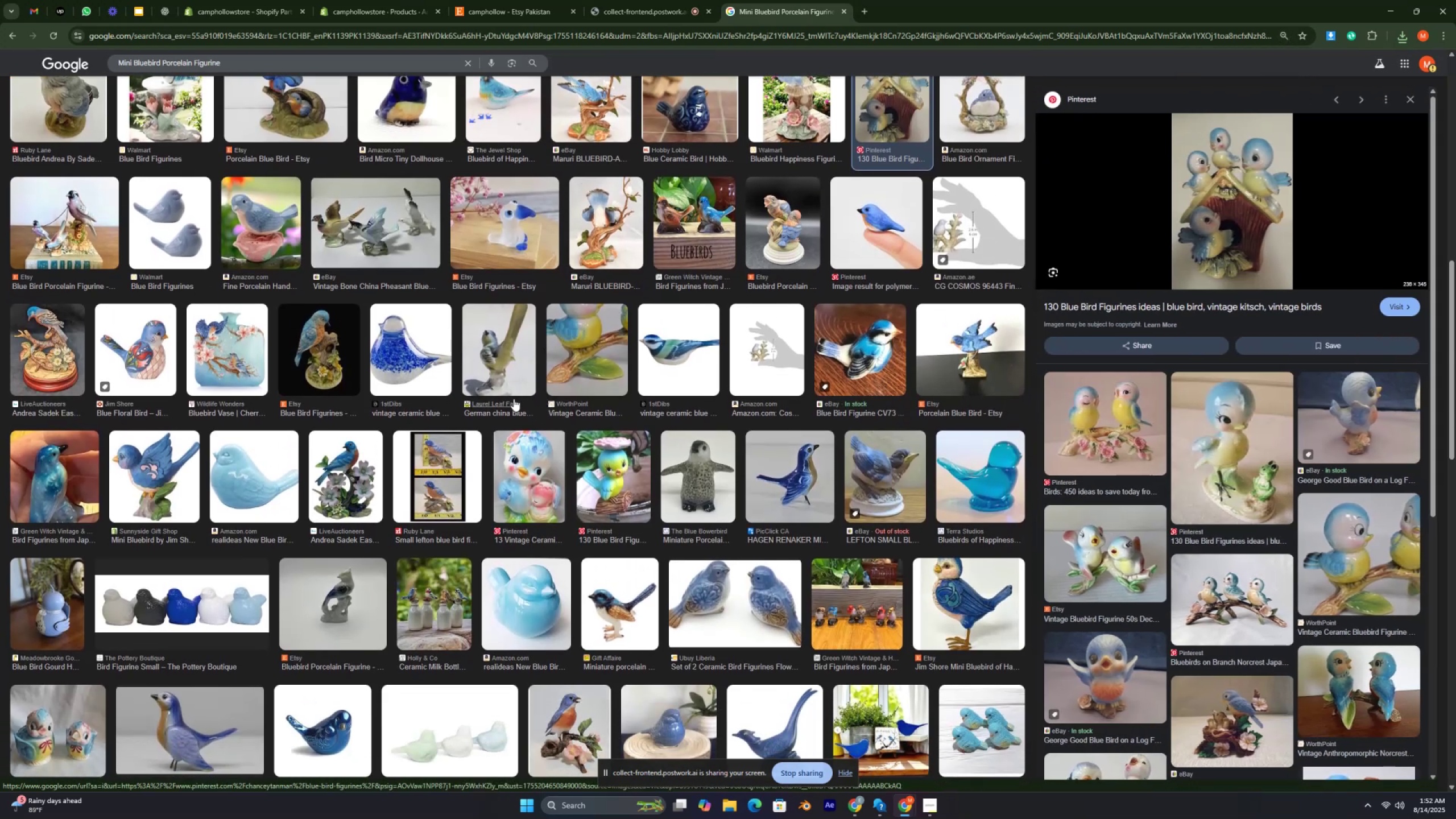 
key(Control+ControlLeft)
 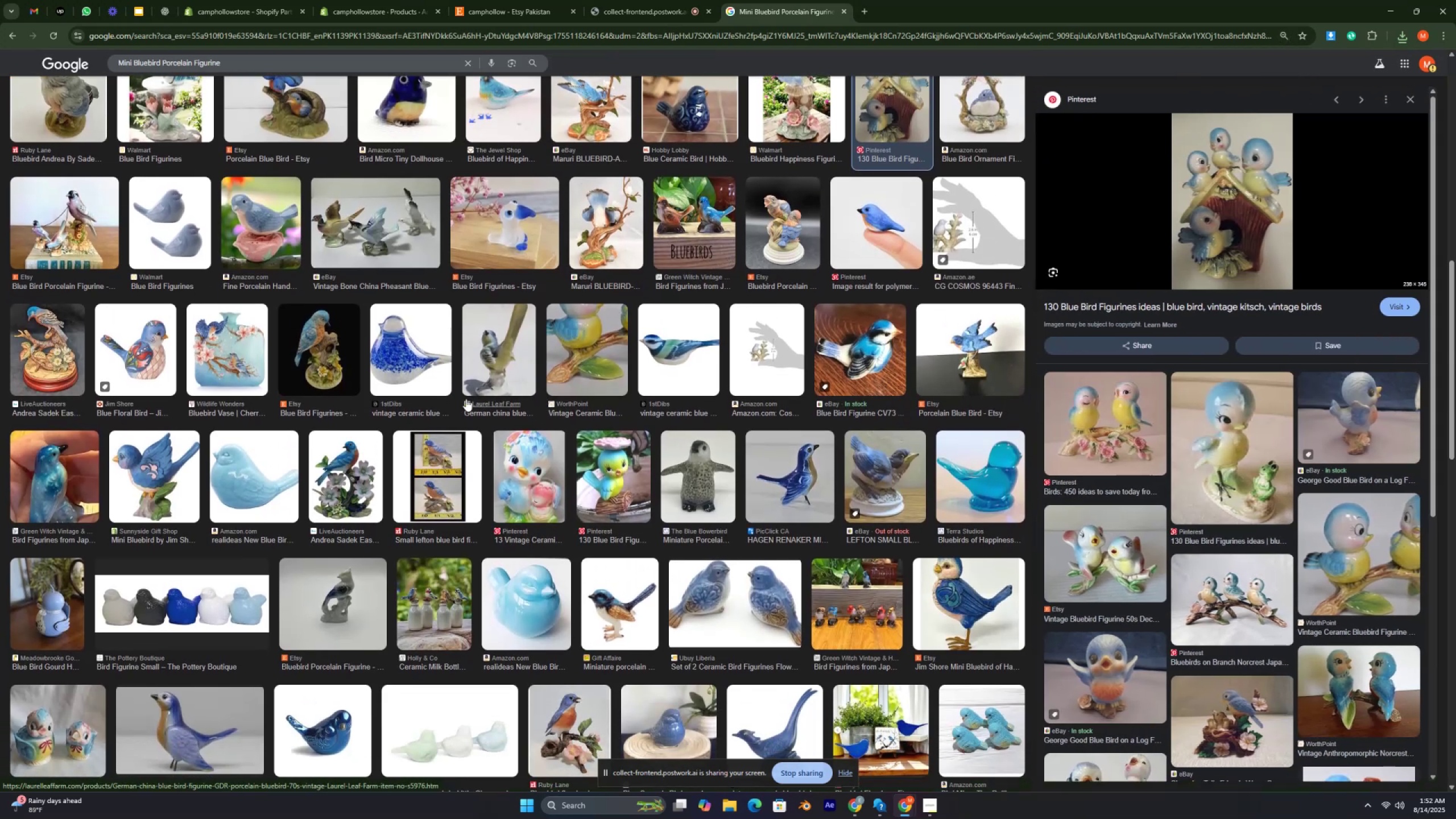 
key(Control+ControlLeft)
 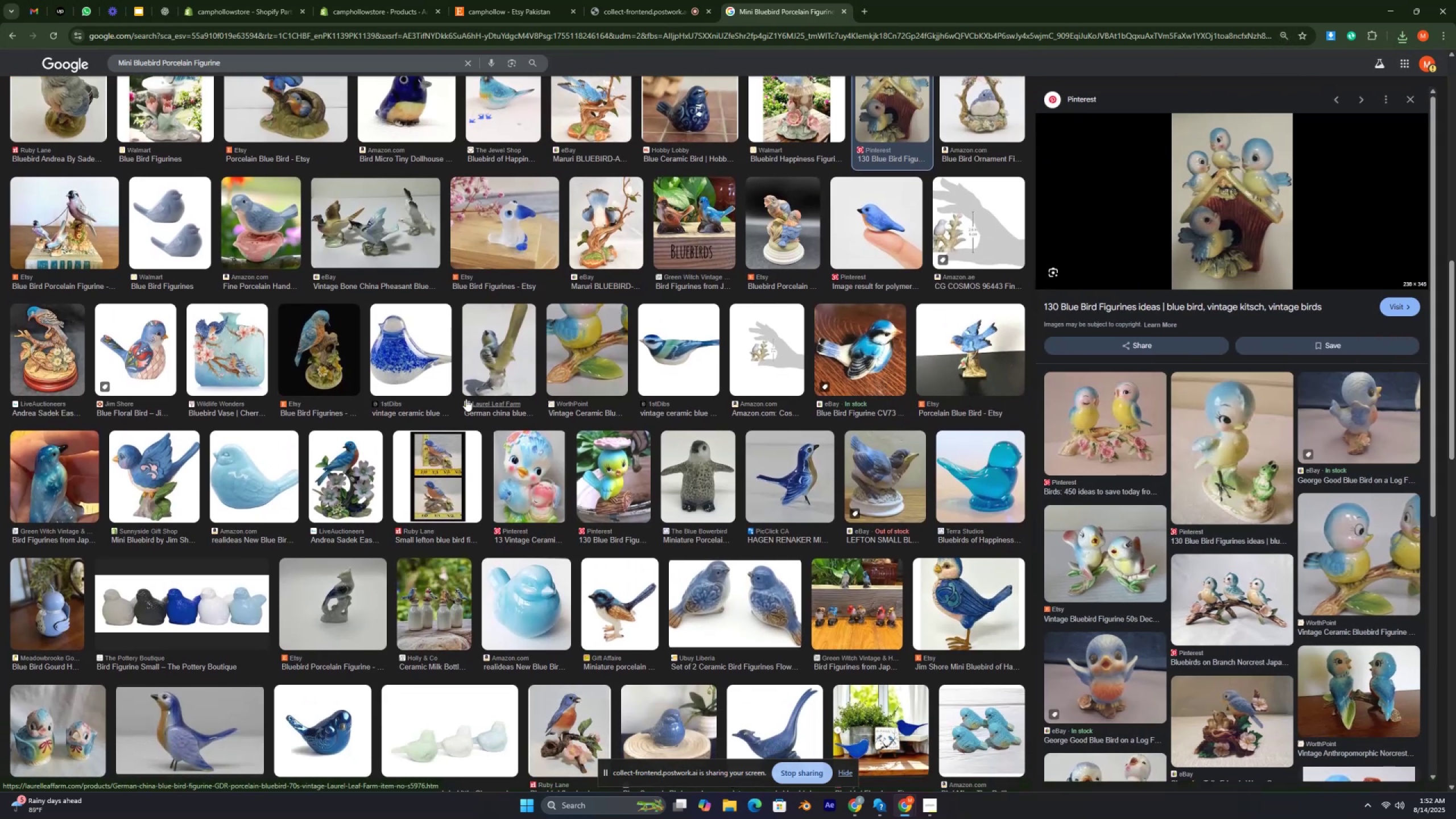 
key(Control+ControlLeft)
 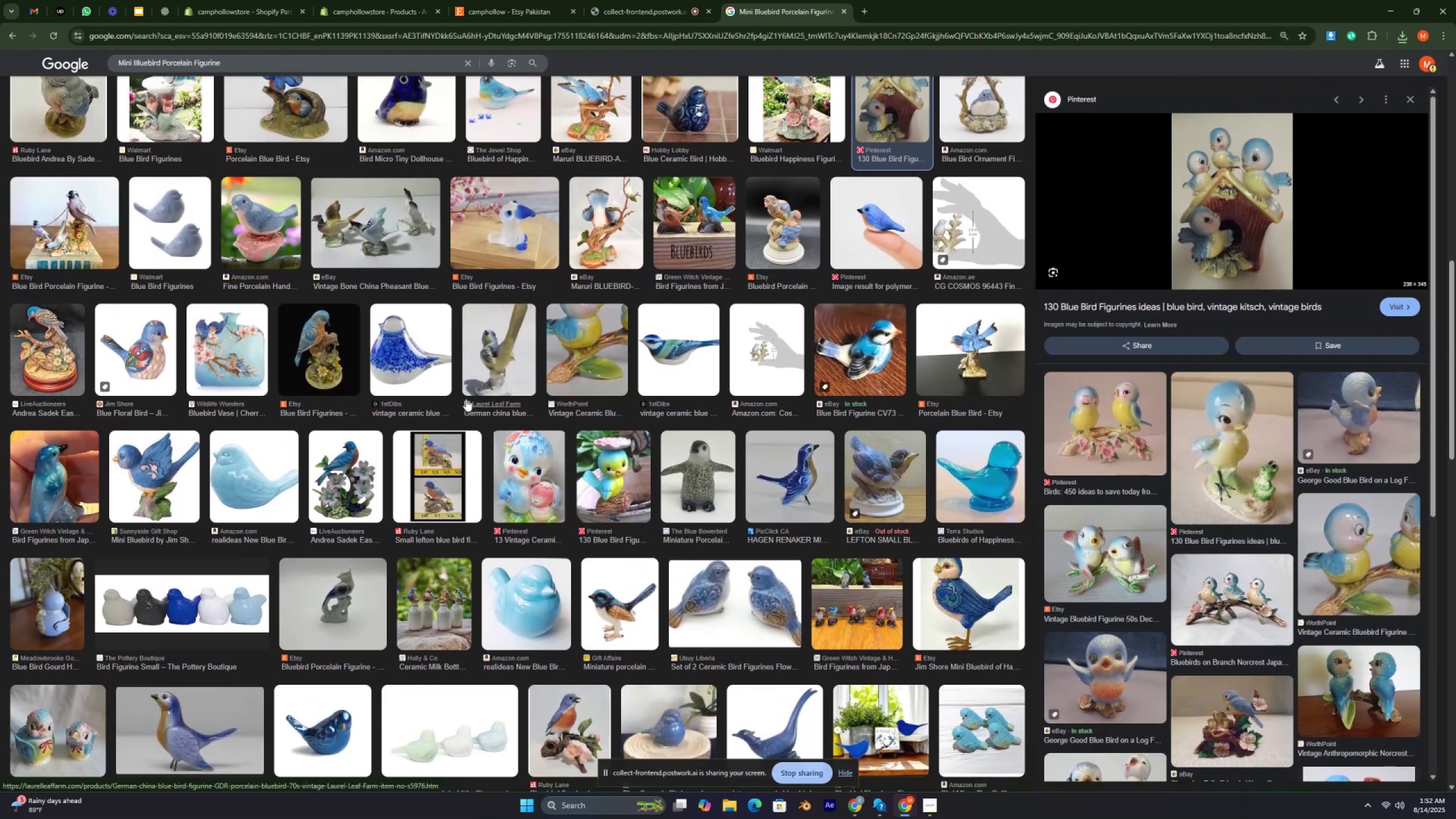 
key(Control+ControlLeft)
 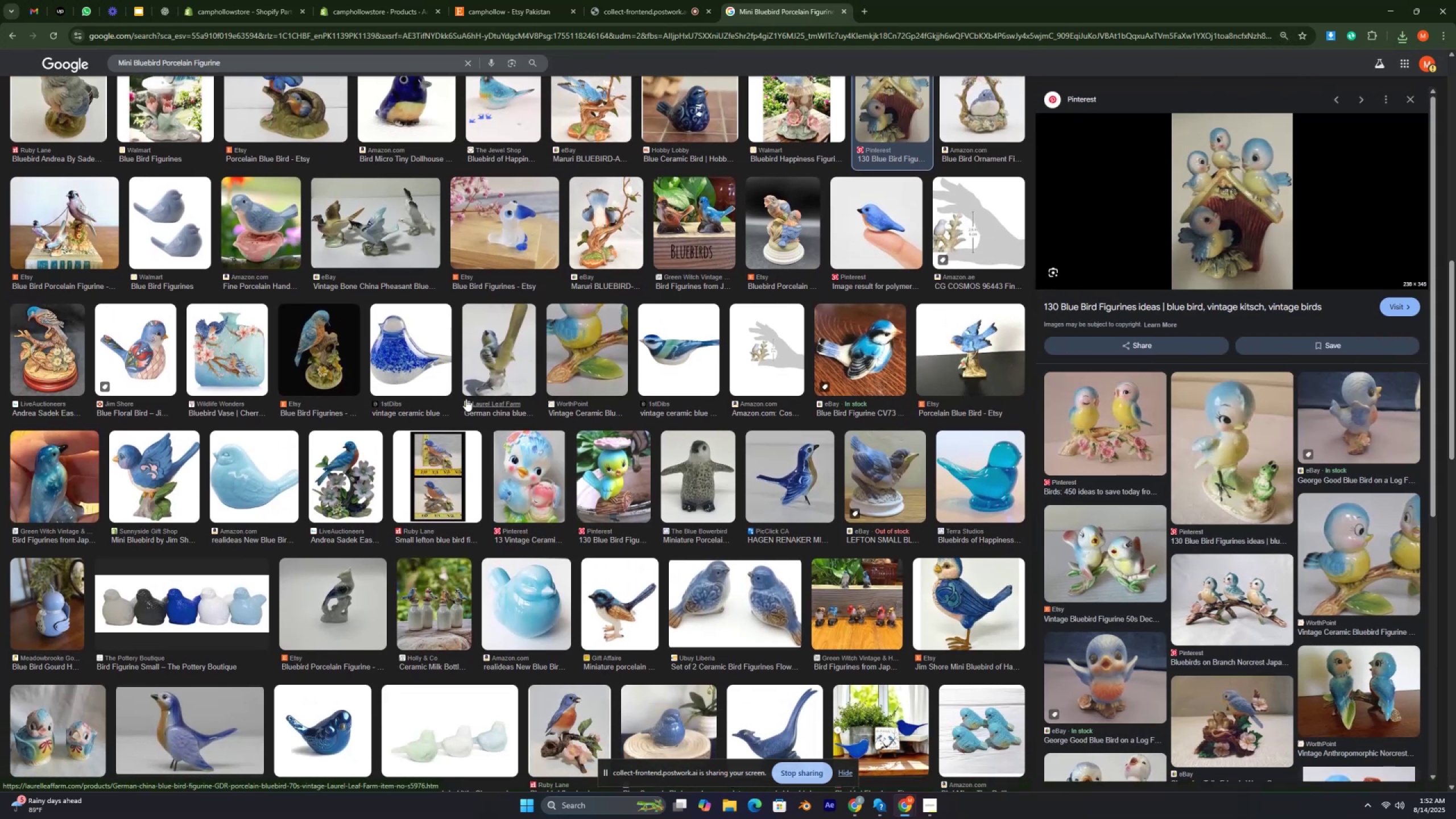 
key(Control+ControlLeft)
 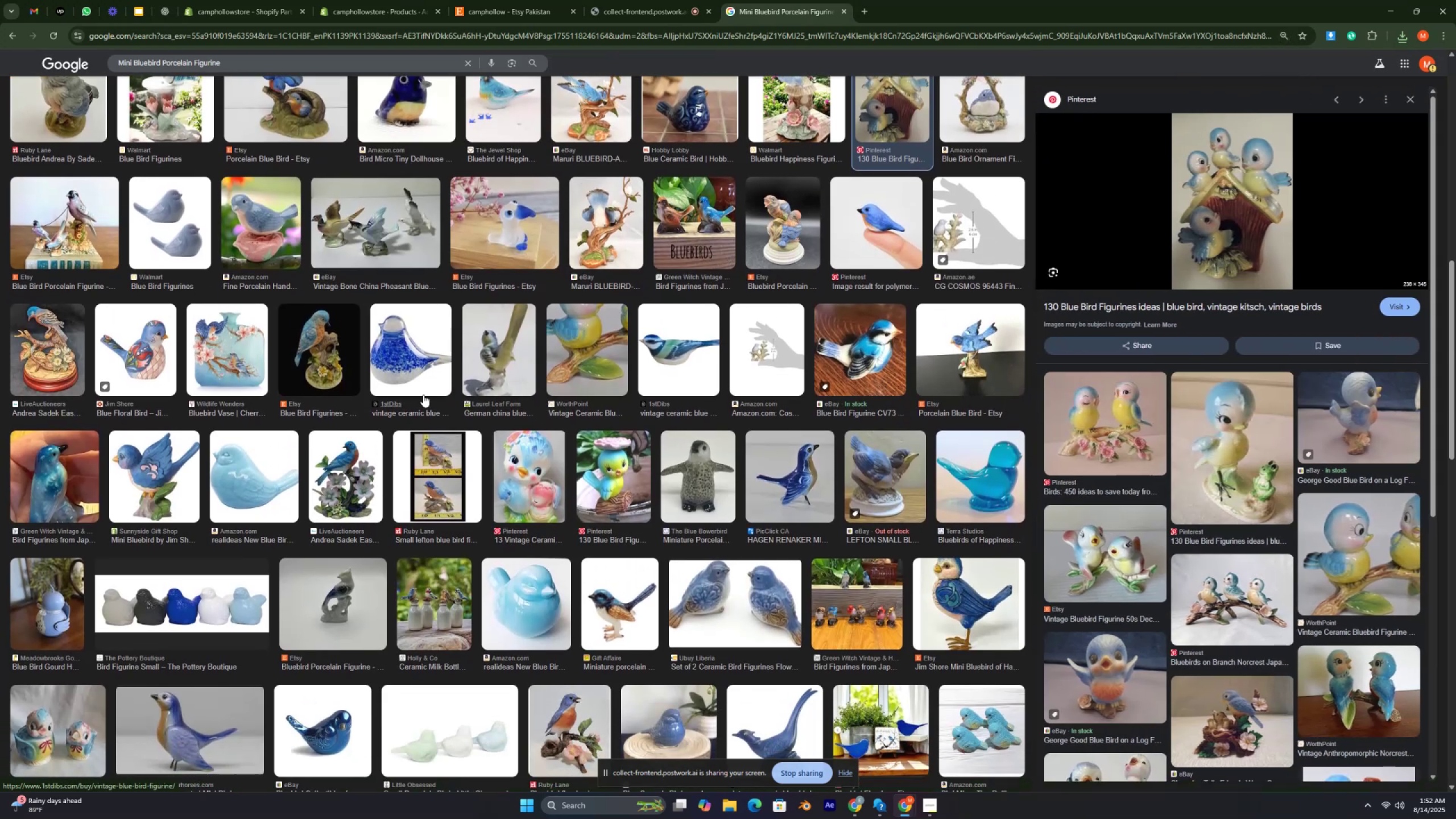 
key(Control+ControlLeft)
 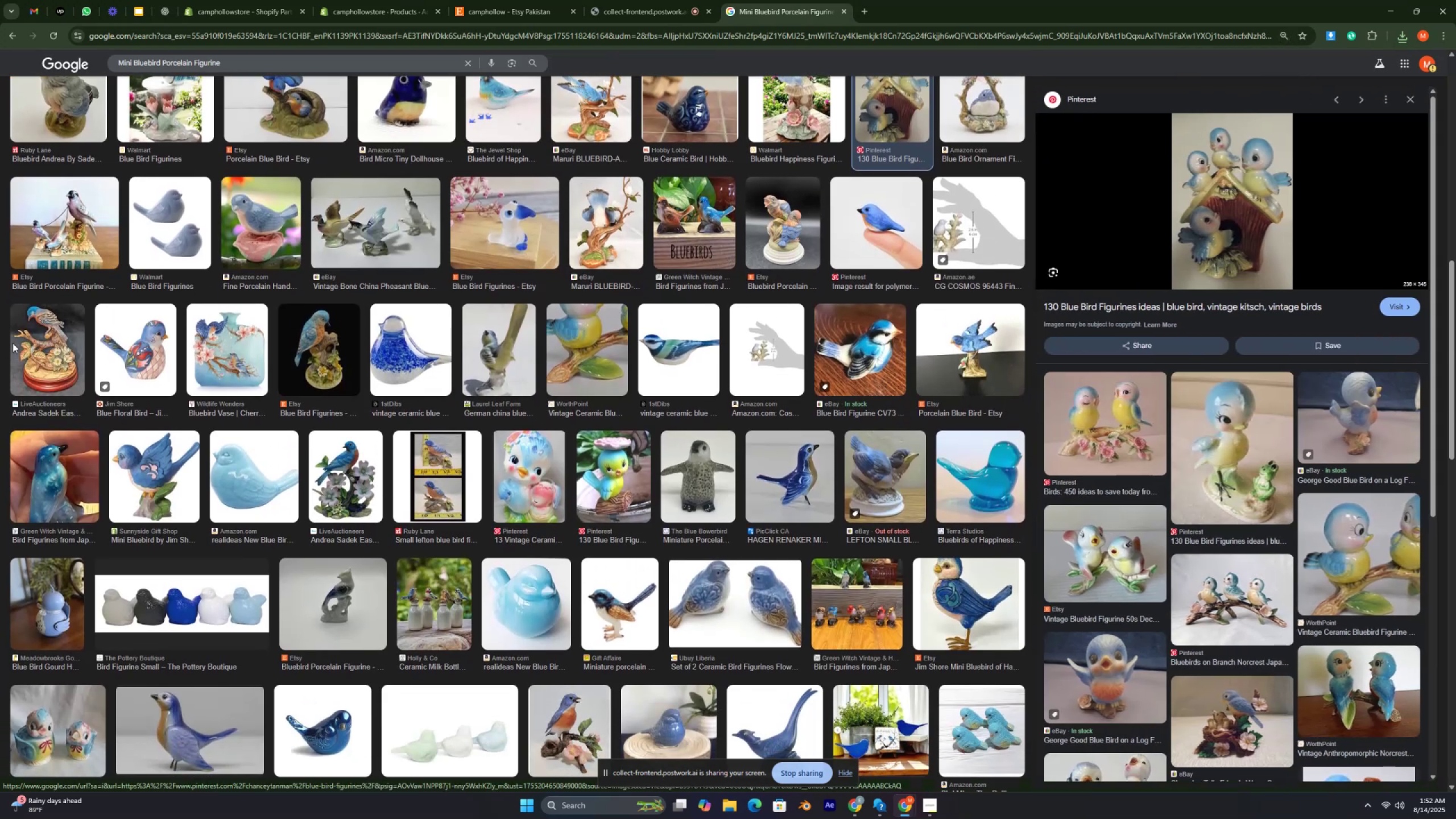 
left_click([20, 340])
 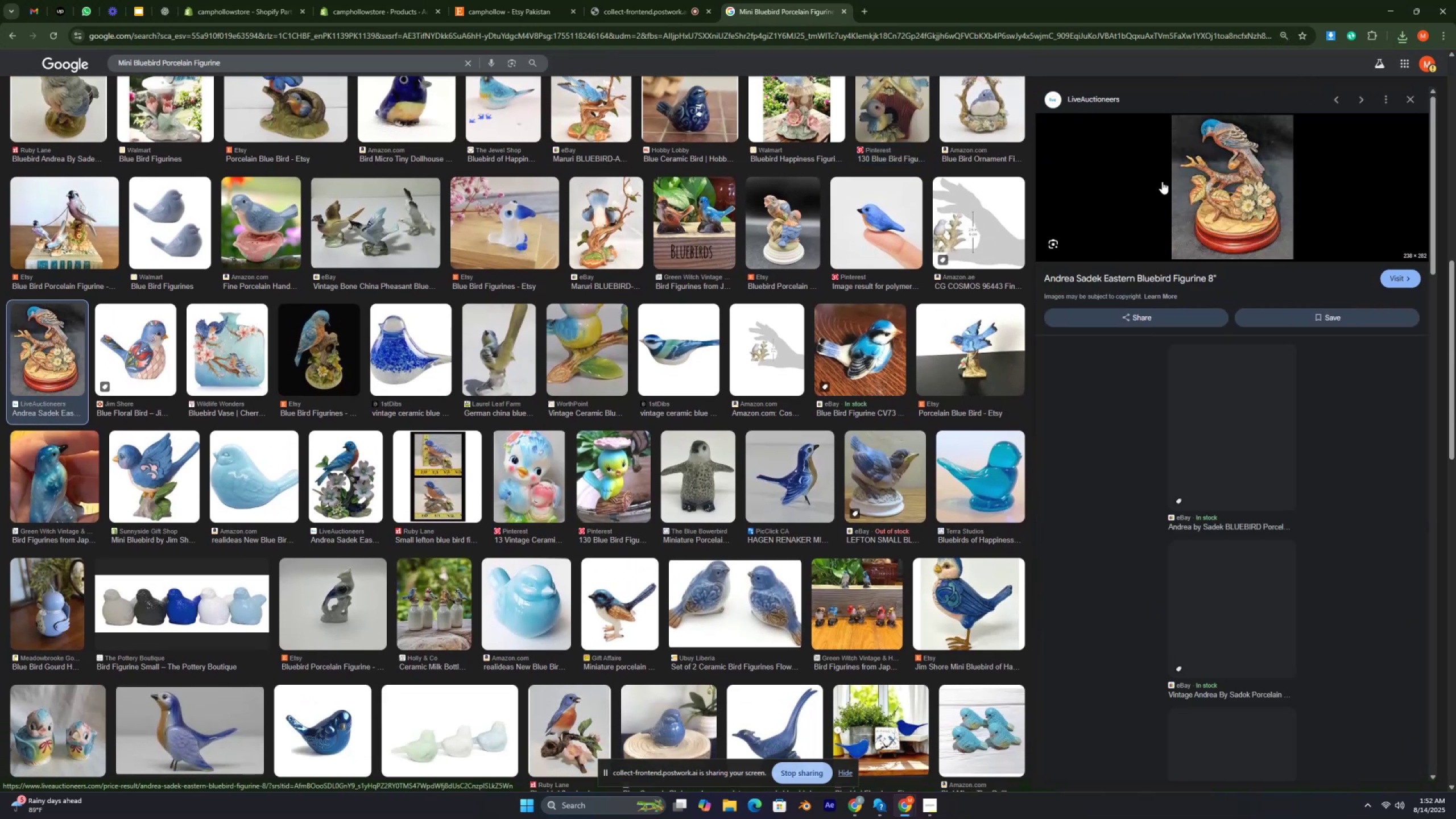 
right_click([1169, 150])
 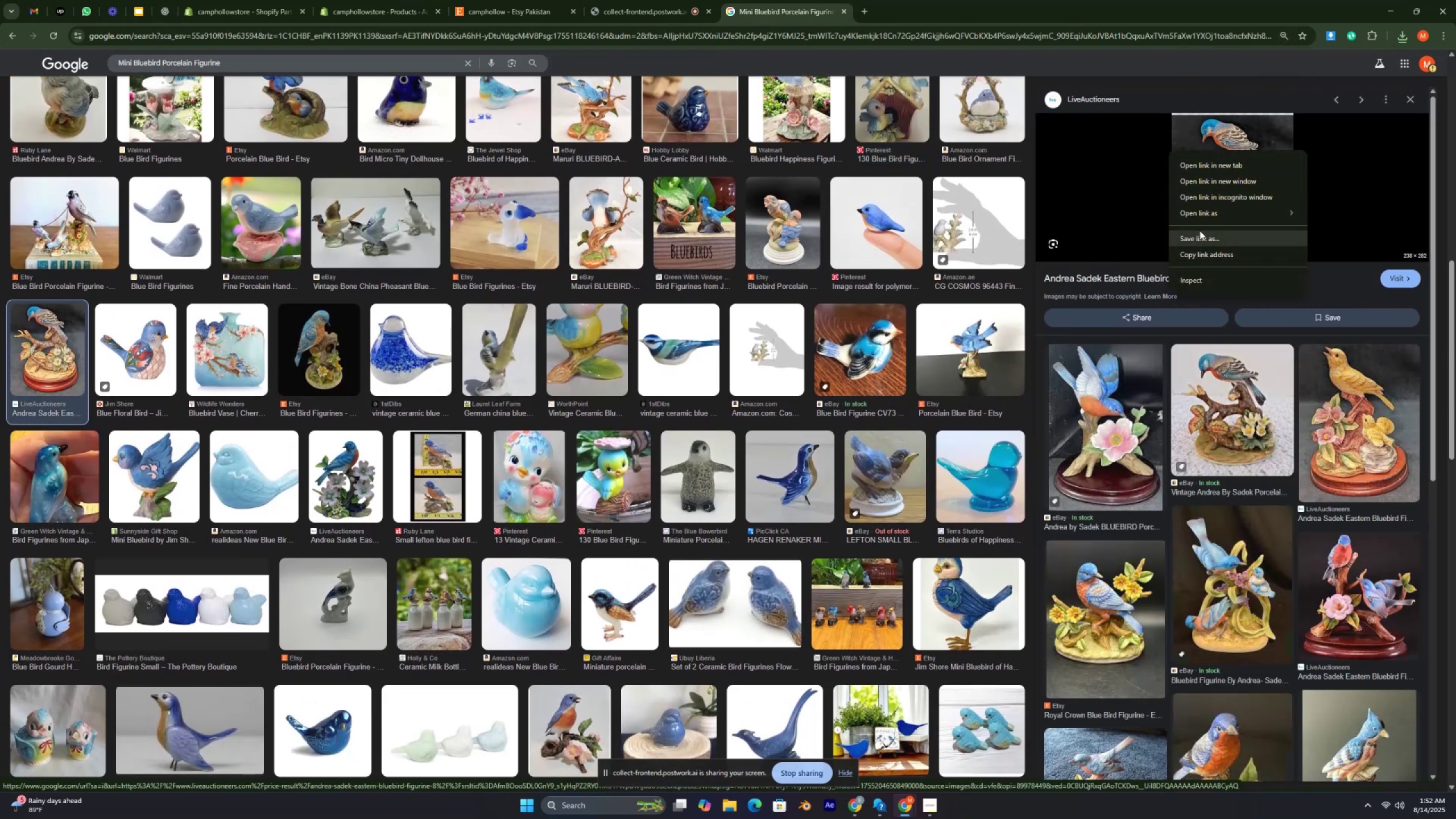 
left_click([1119, 185])
 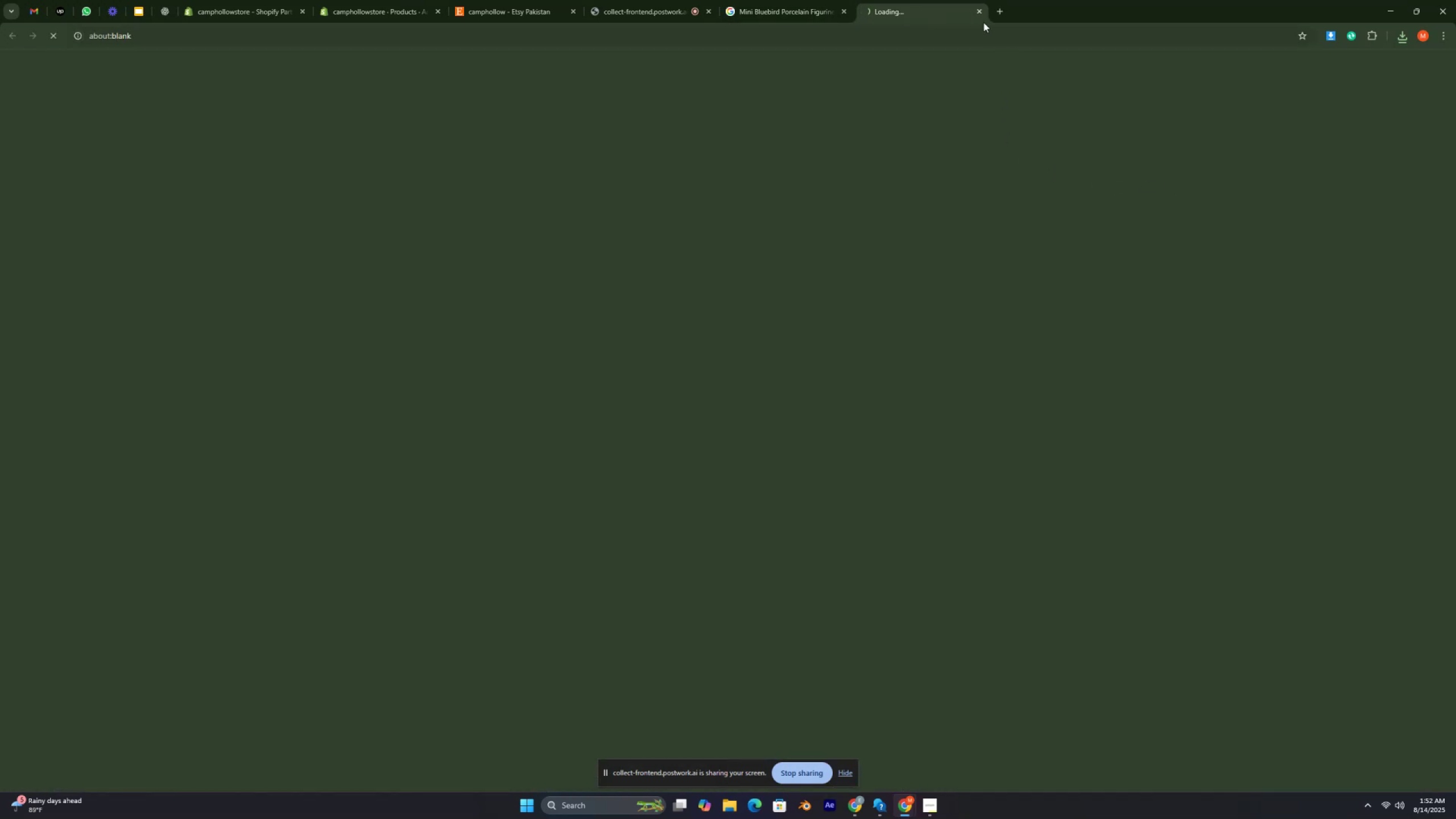 
left_click([979, 5])
 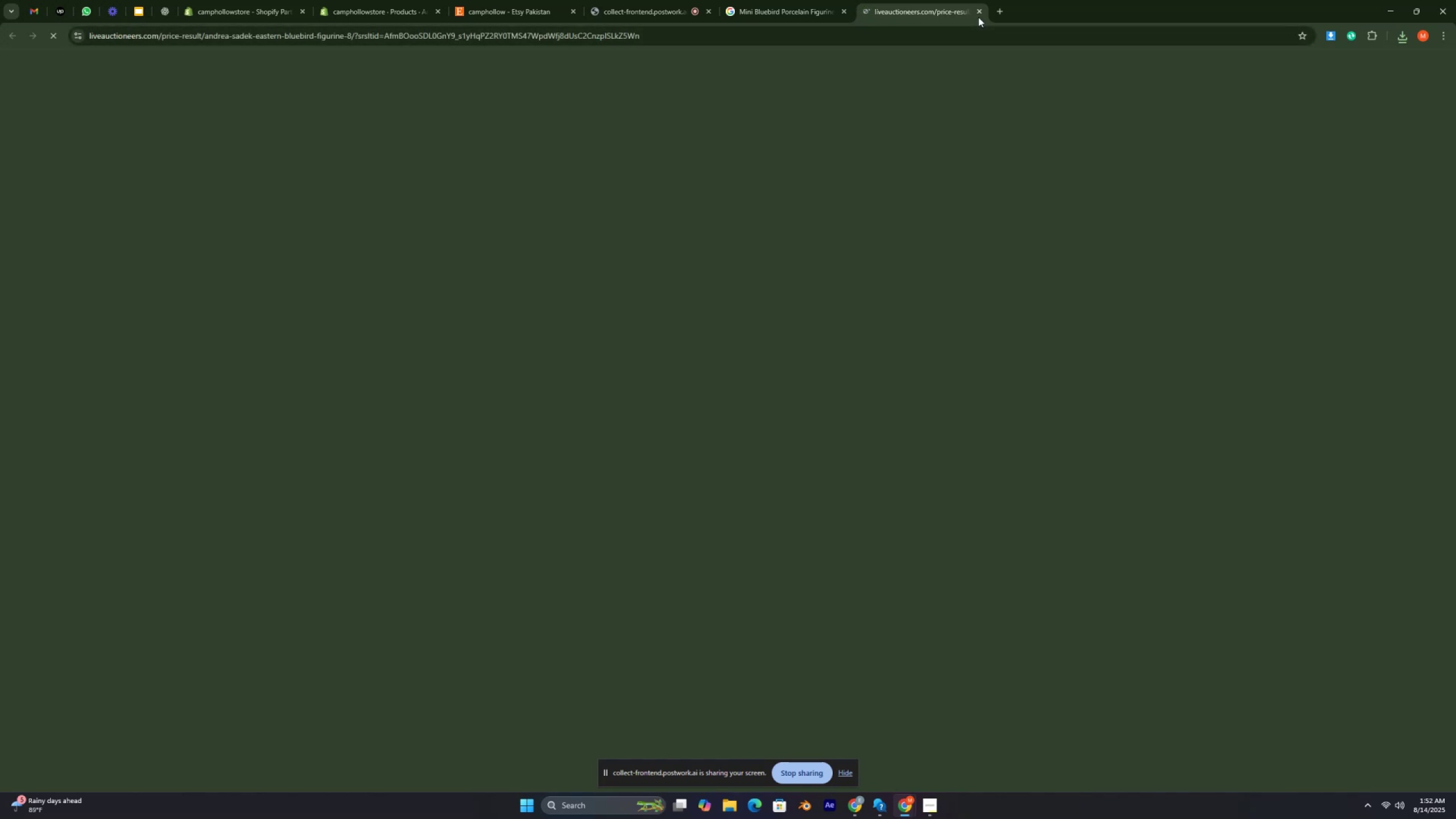 
left_click([978, 11])
 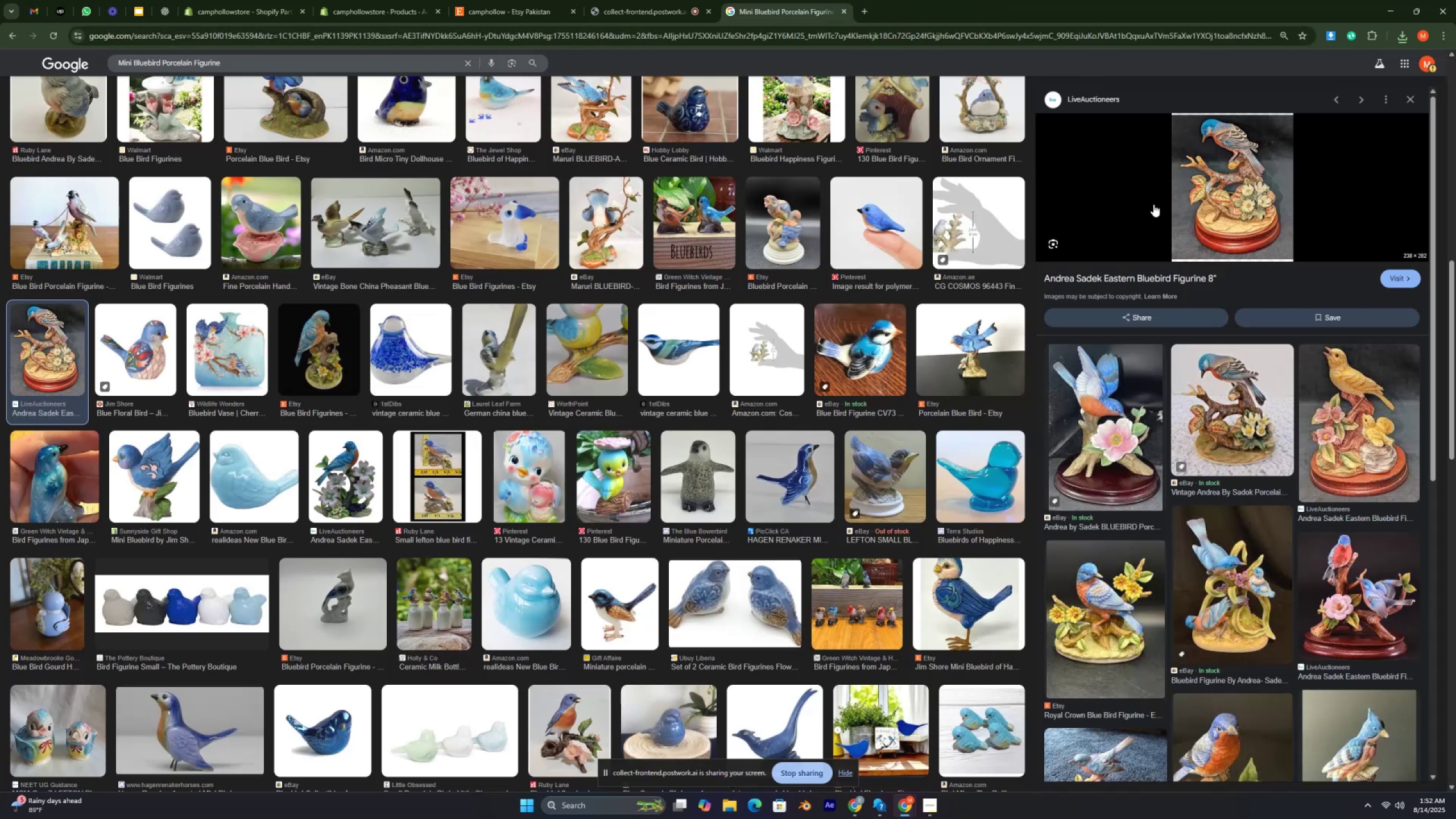 
right_click([1149, 176])
 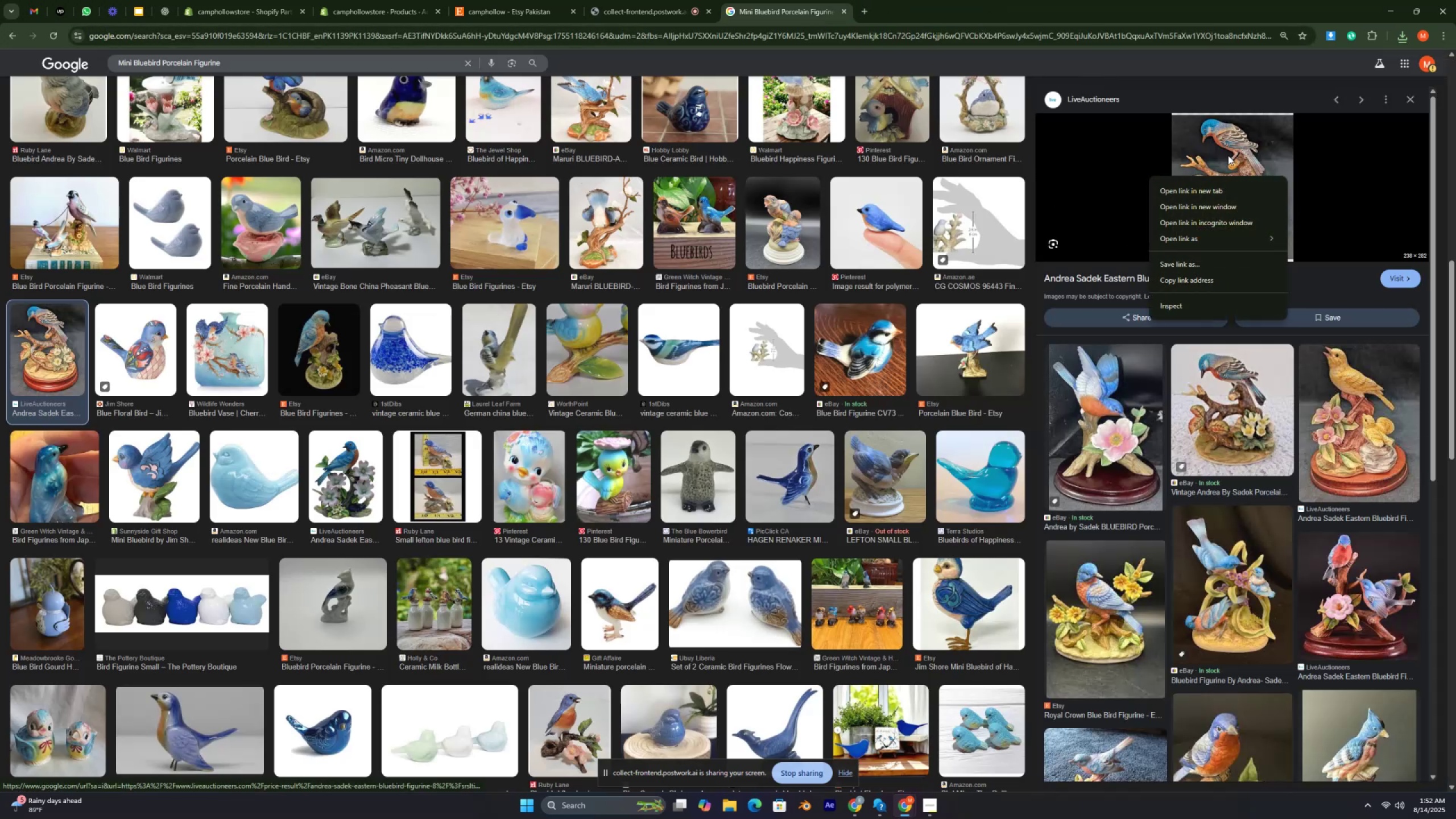 
left_click([1228, 150])
 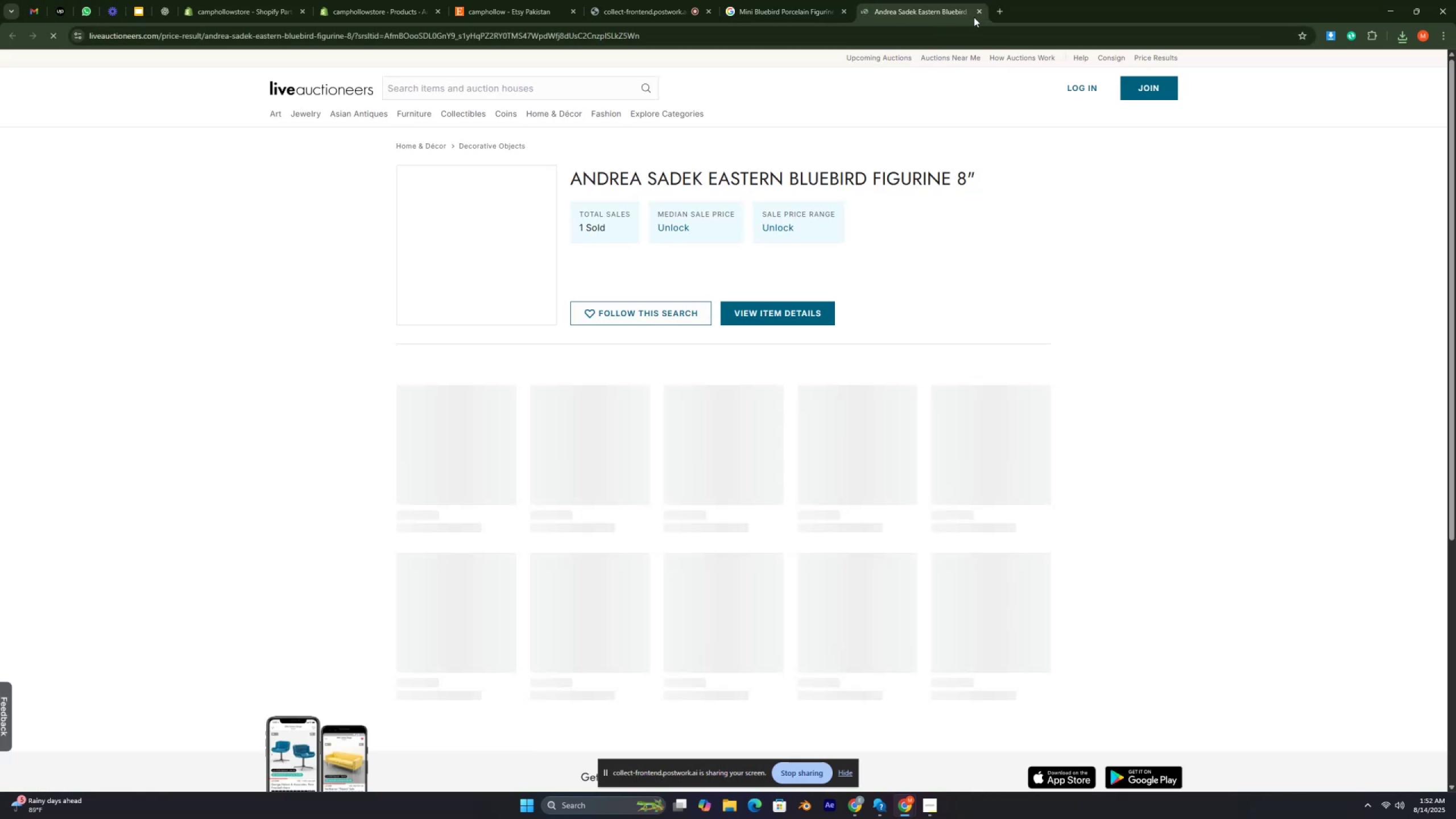 
left_click([980, 12])
 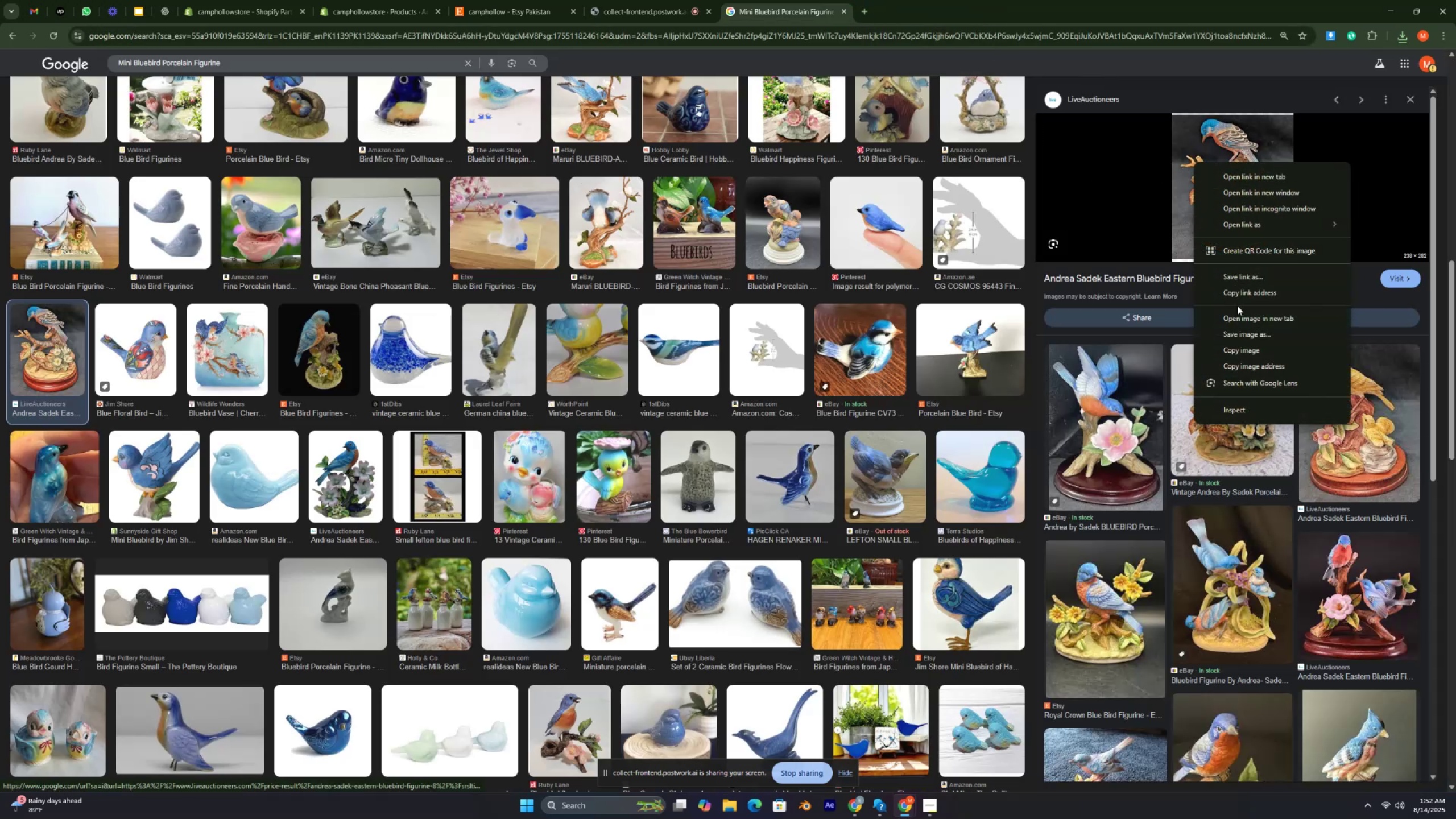 
left_click([1248, 334])
 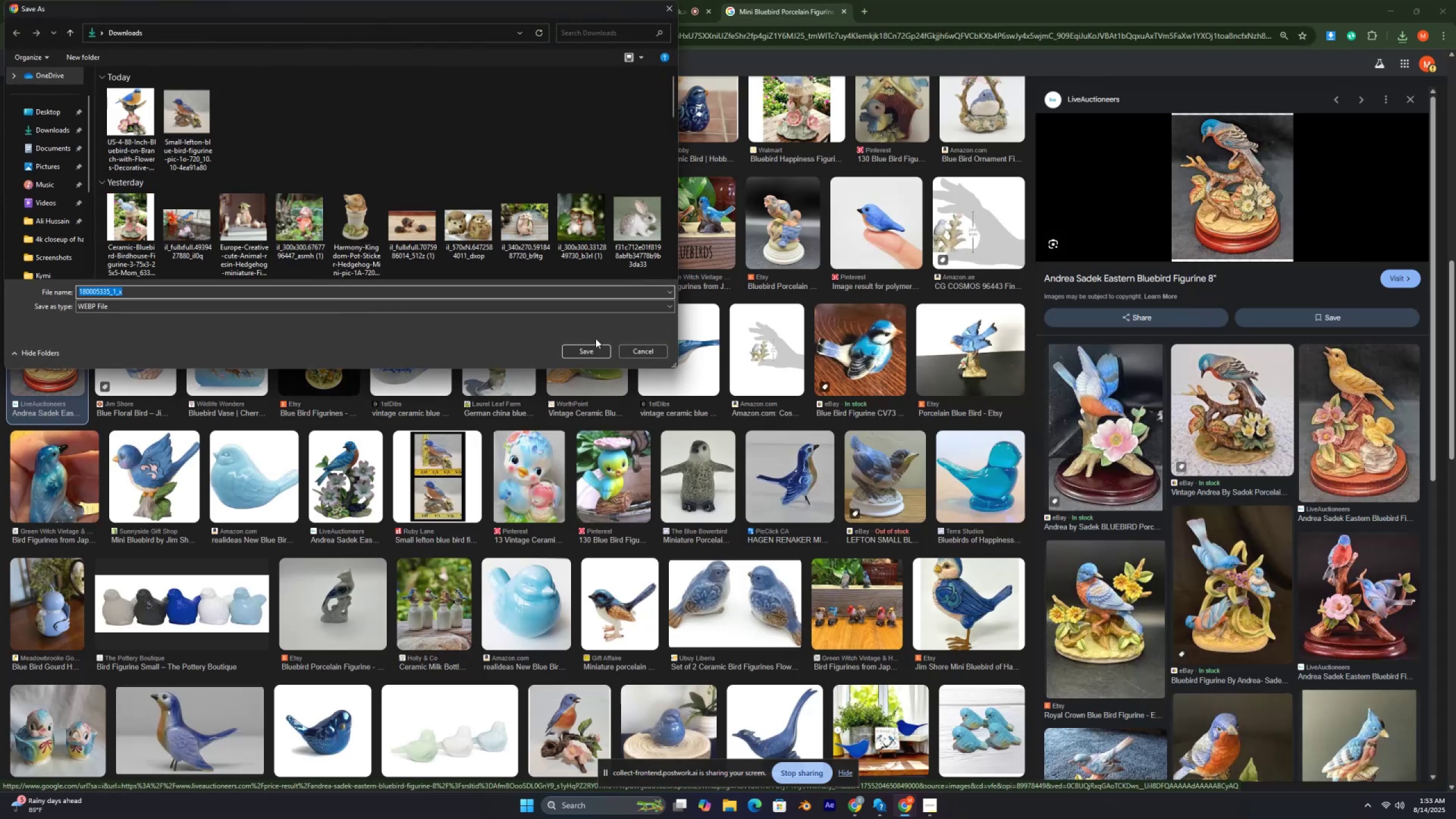 
left_click([588, 350])
 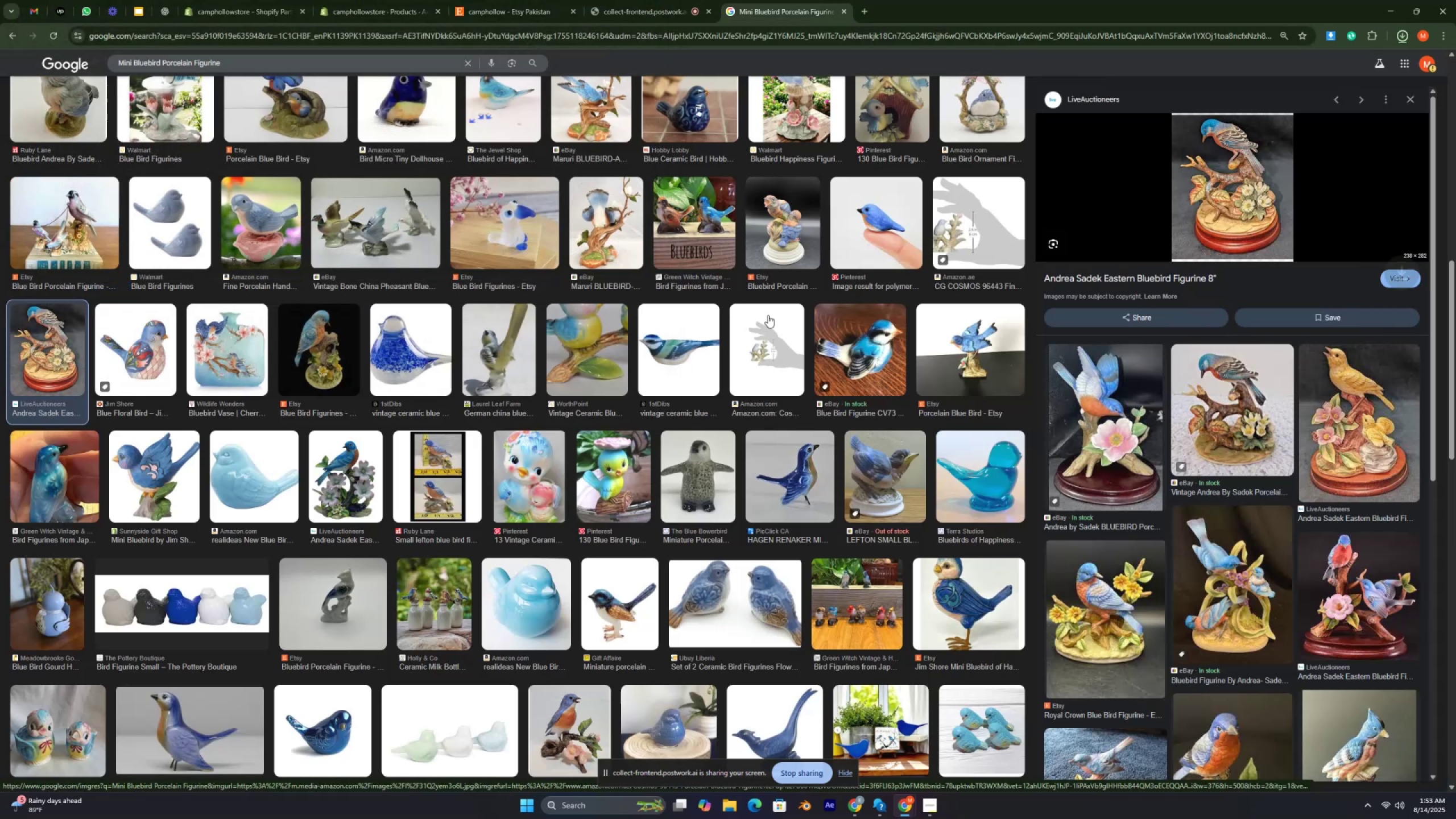 
key(Control+ControlLeft)
 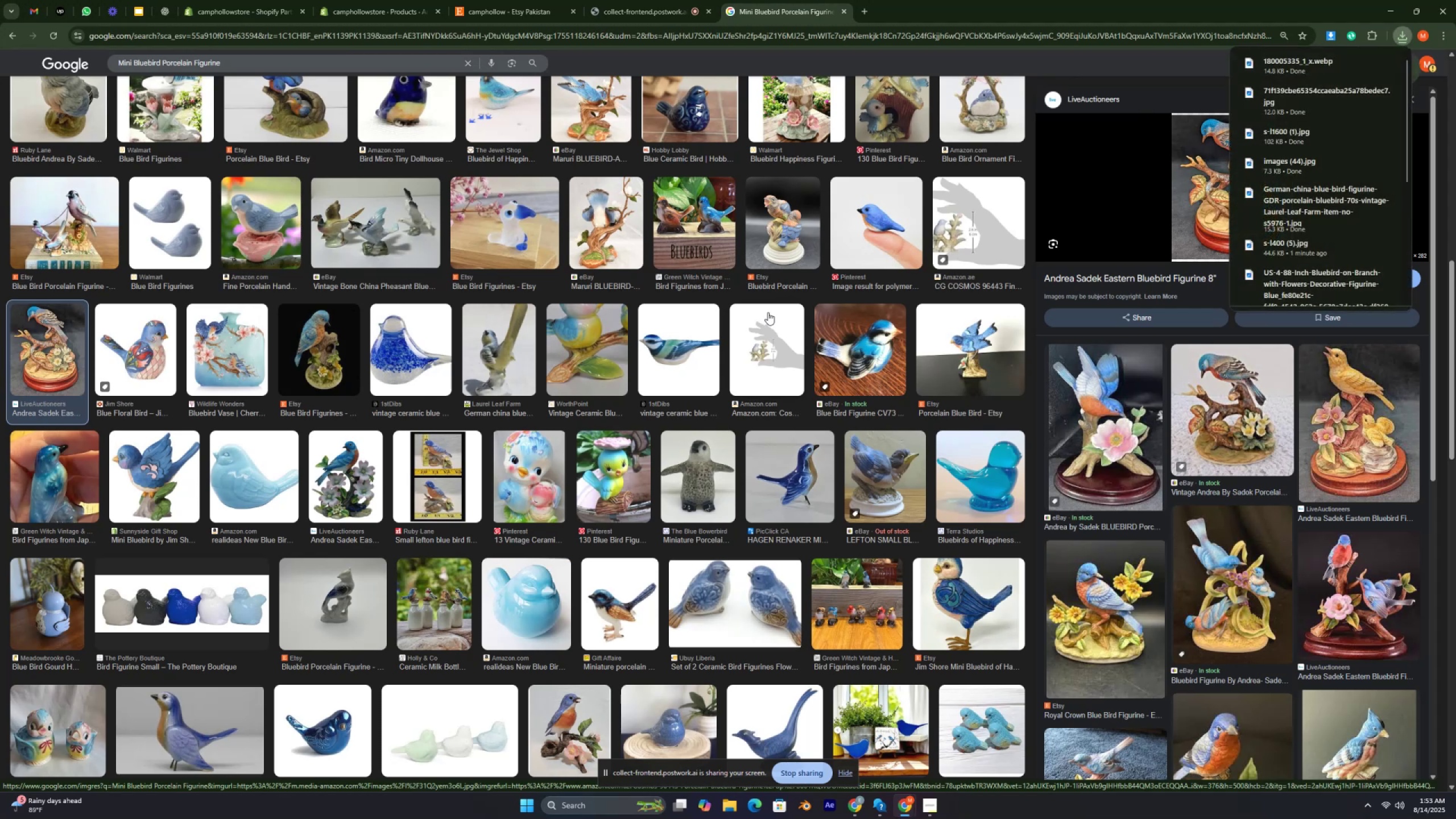 
key(Control+ControlLeft)
 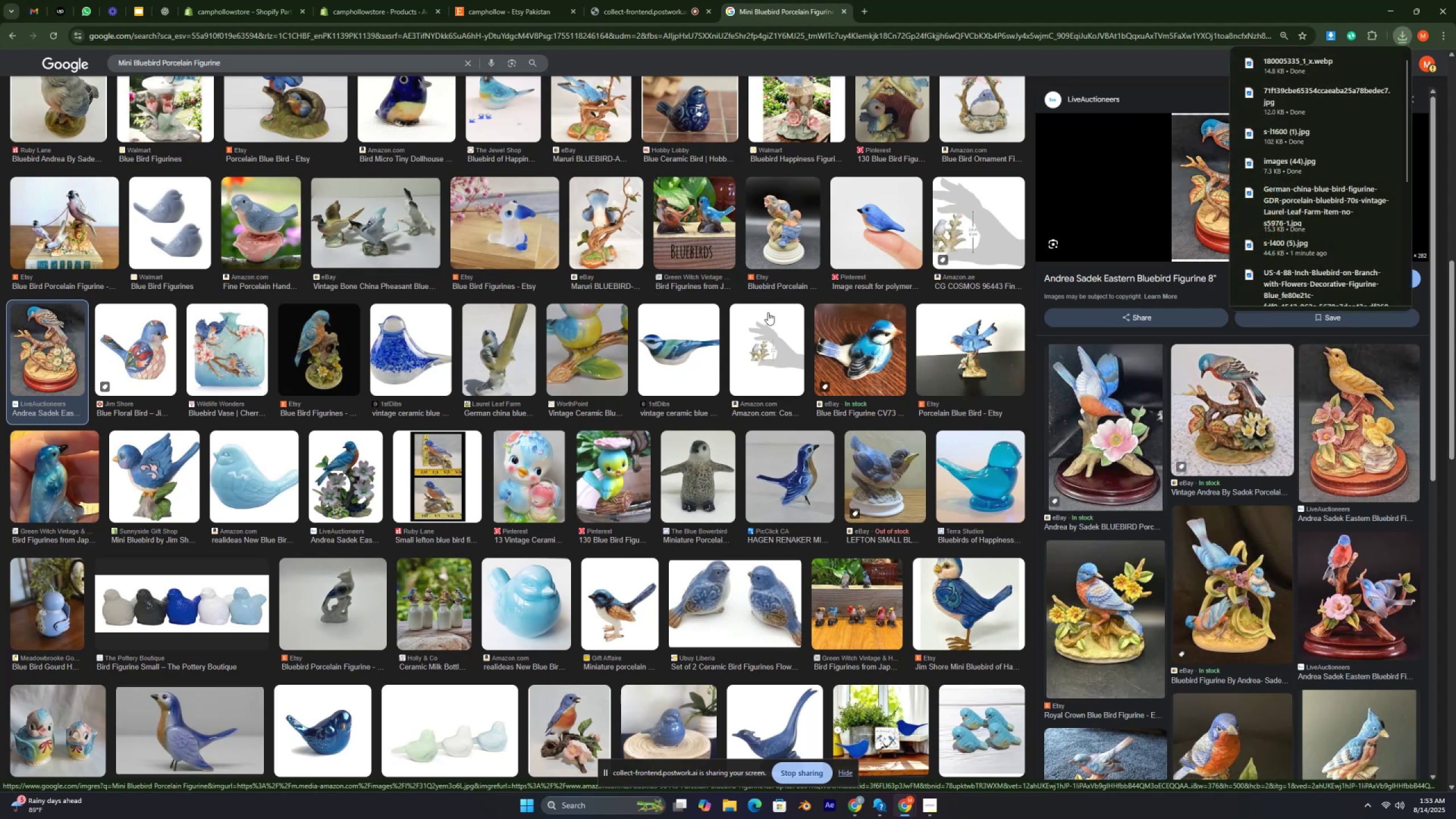 
key(Control+ControlLeft)
 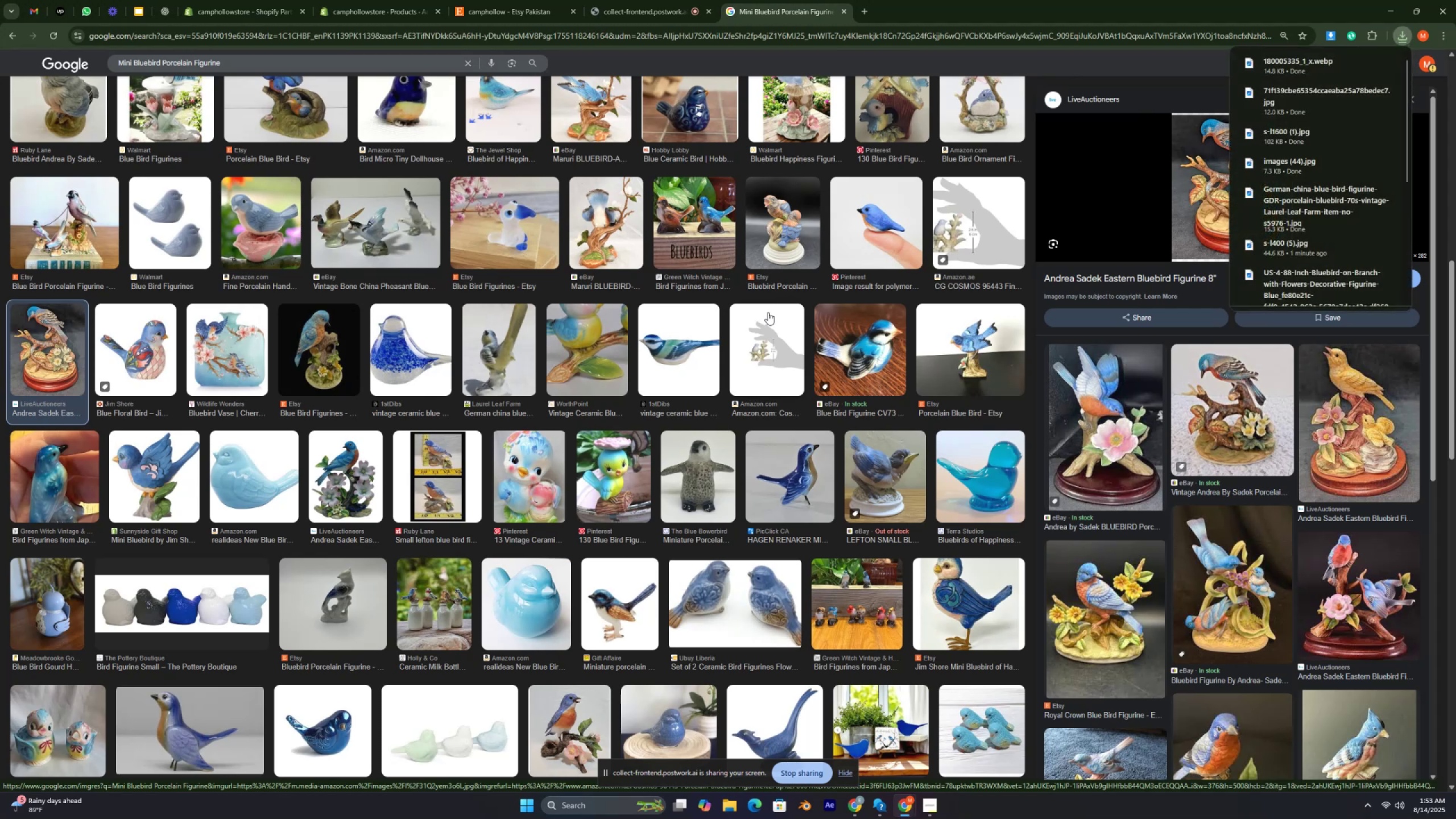 
key(Control+ControlLeft)
 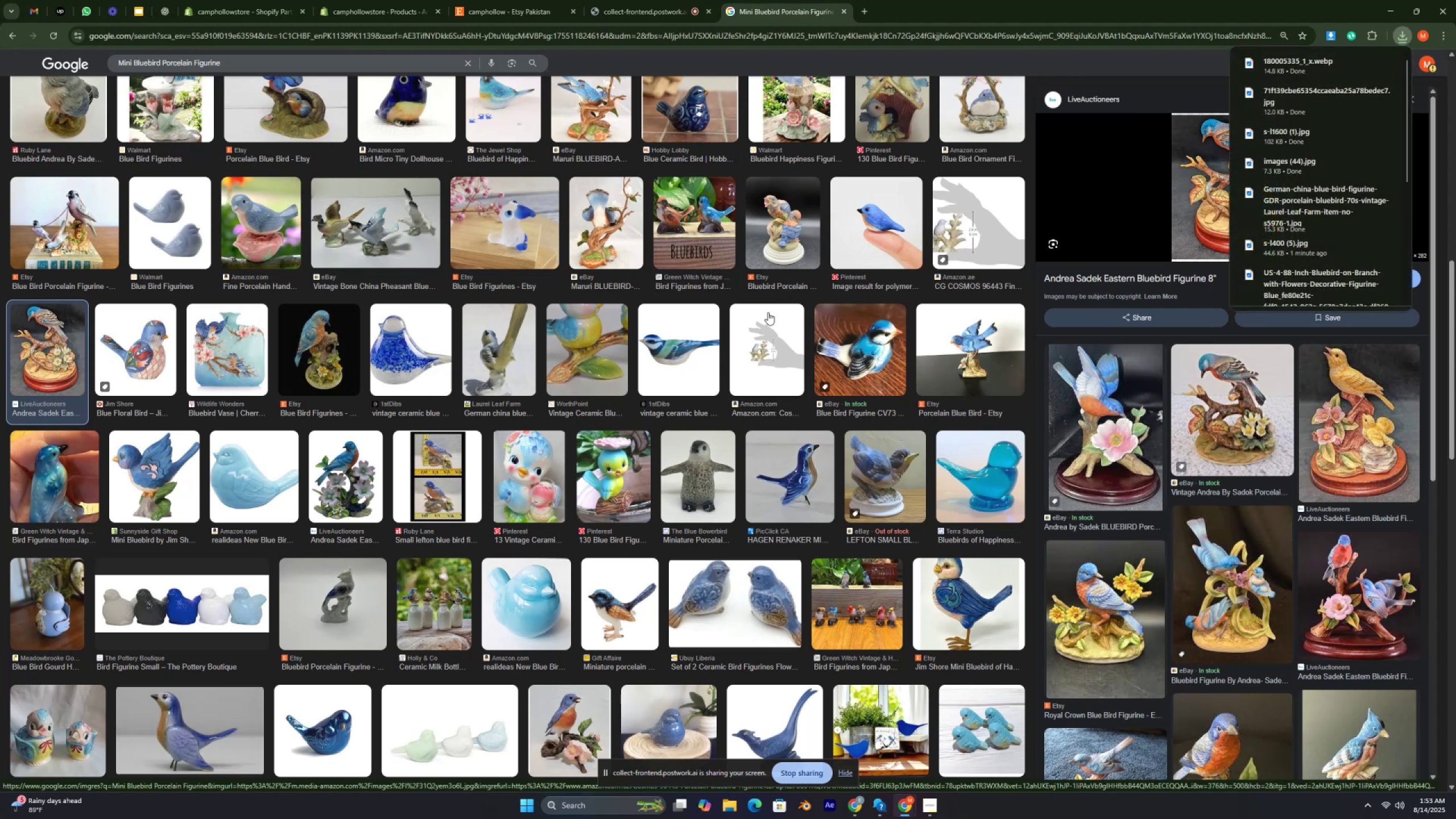 
key(Control+ControlLeft)
 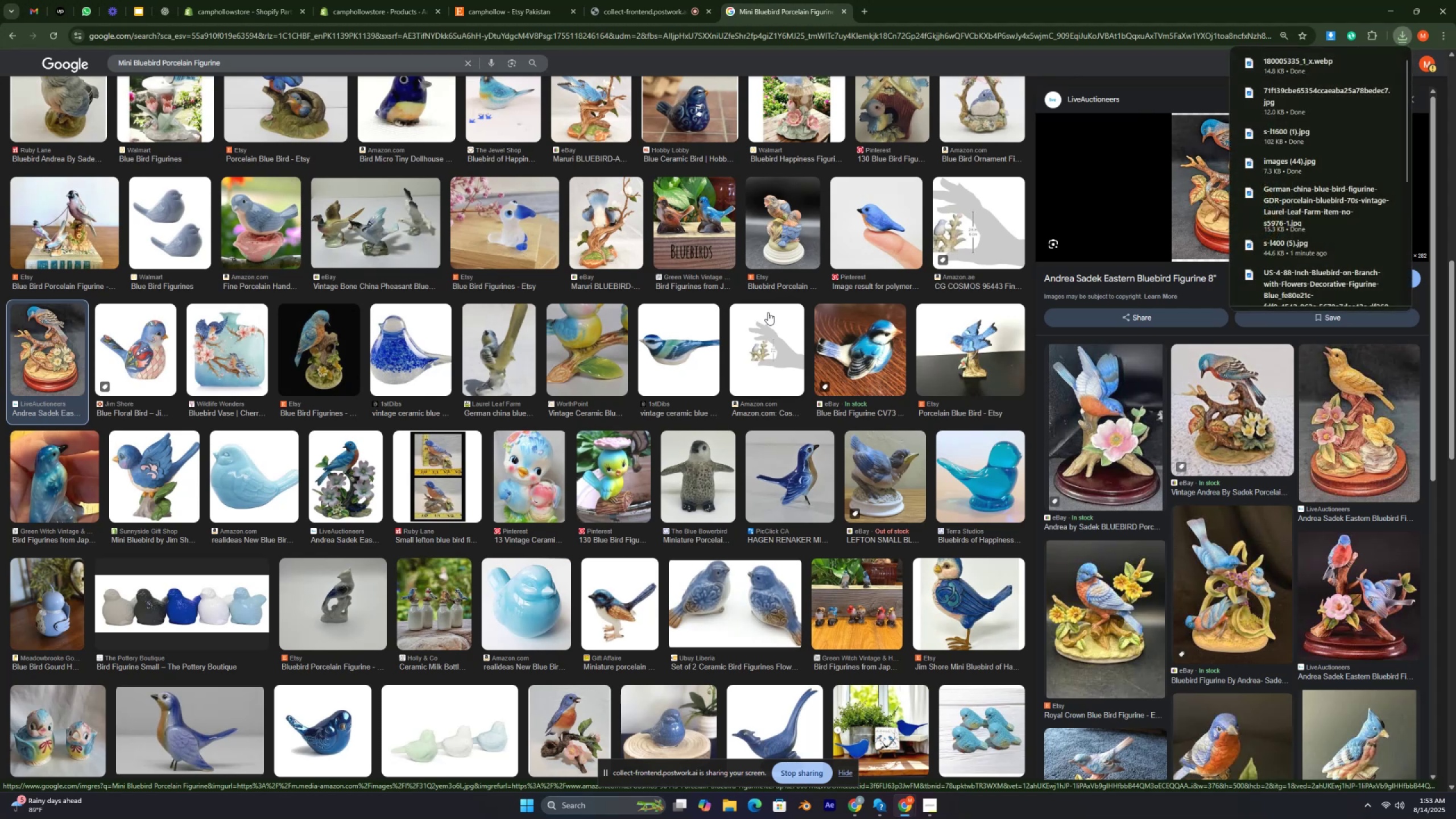 
key(Control+ControlLeft)
 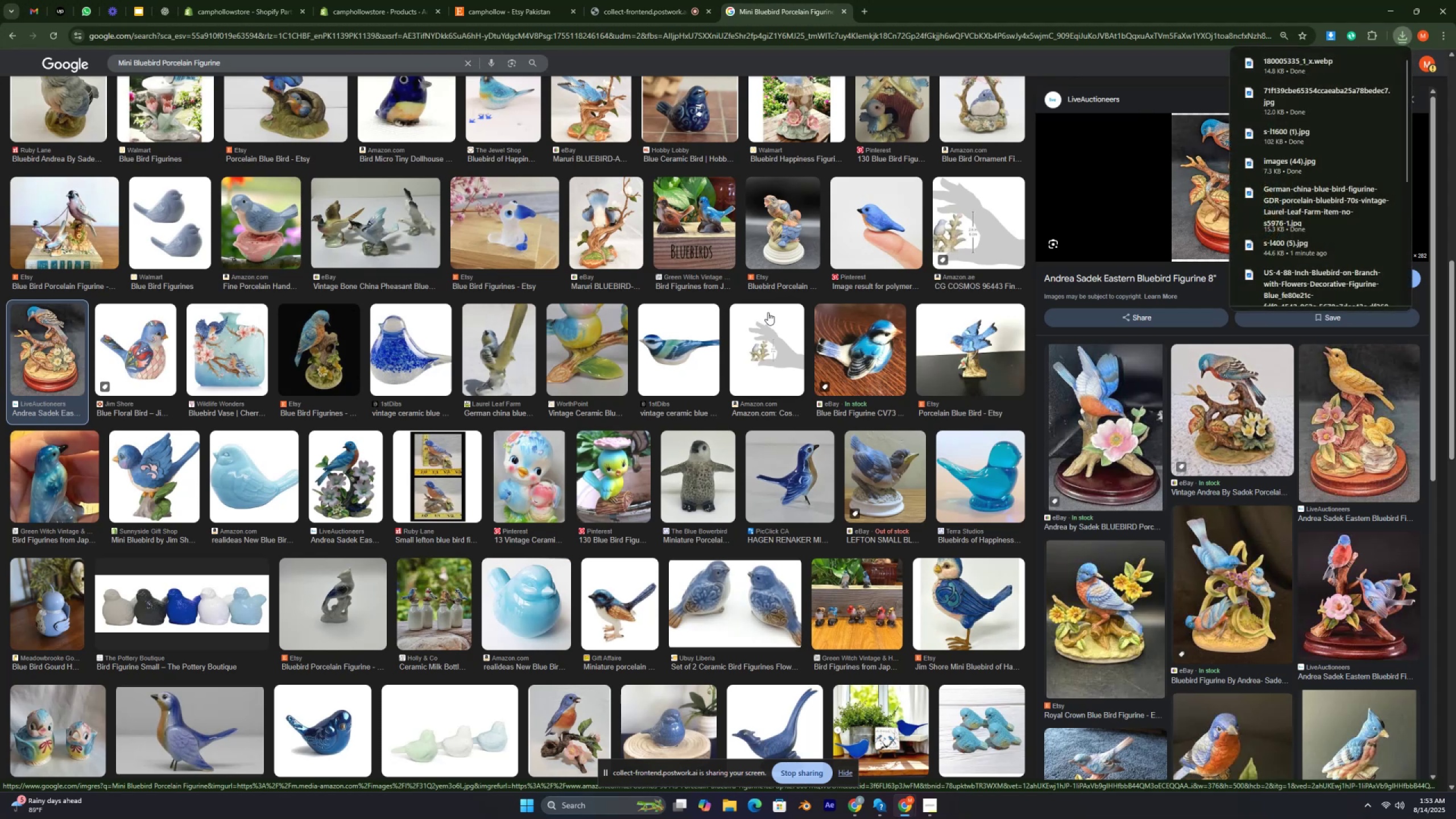 
scroll: coordinate [767, 311], scroll_direction: down, amount: 5.0
 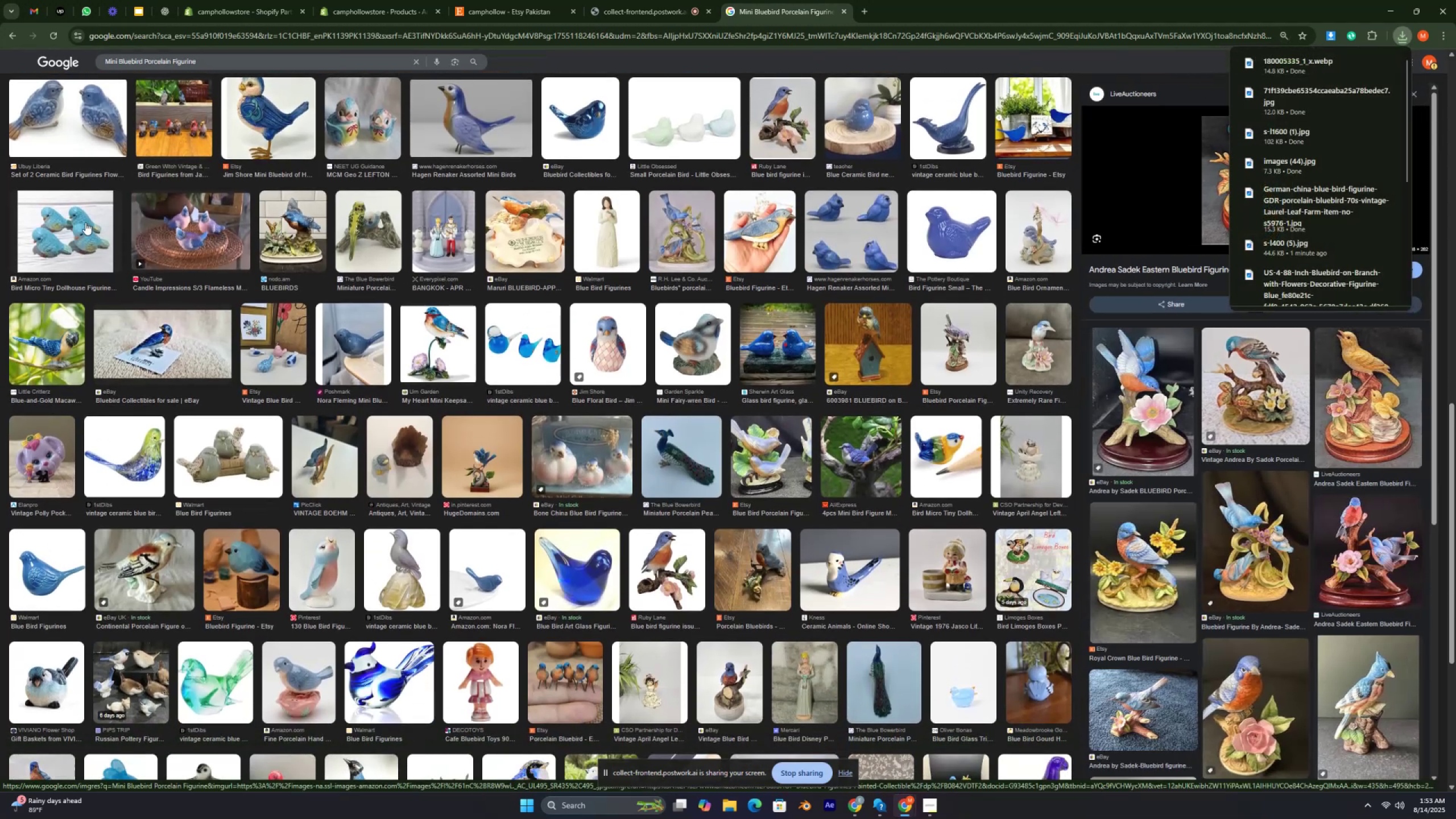 
left_click([85, 222])
 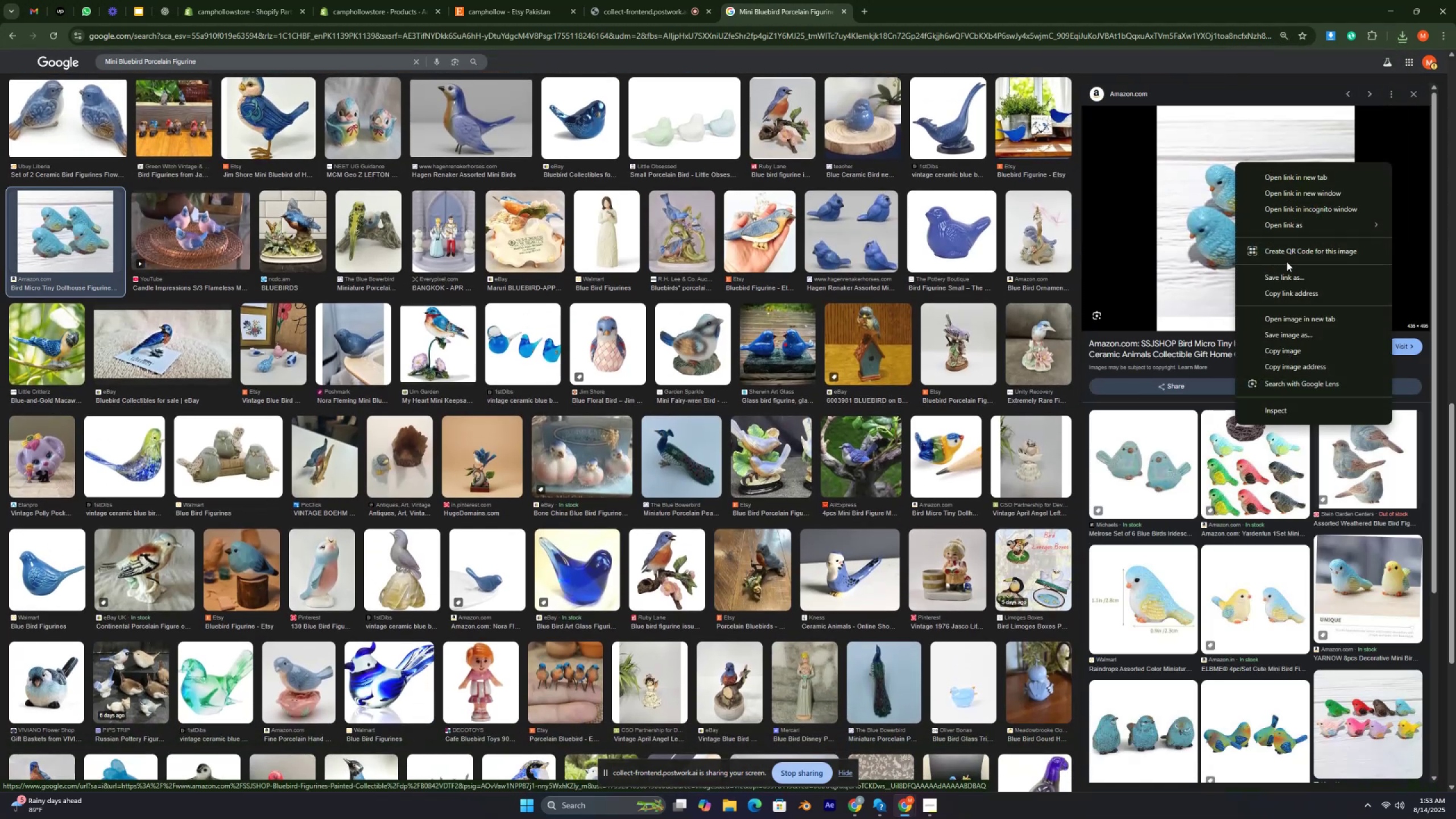 
left_click([1284, 335])
 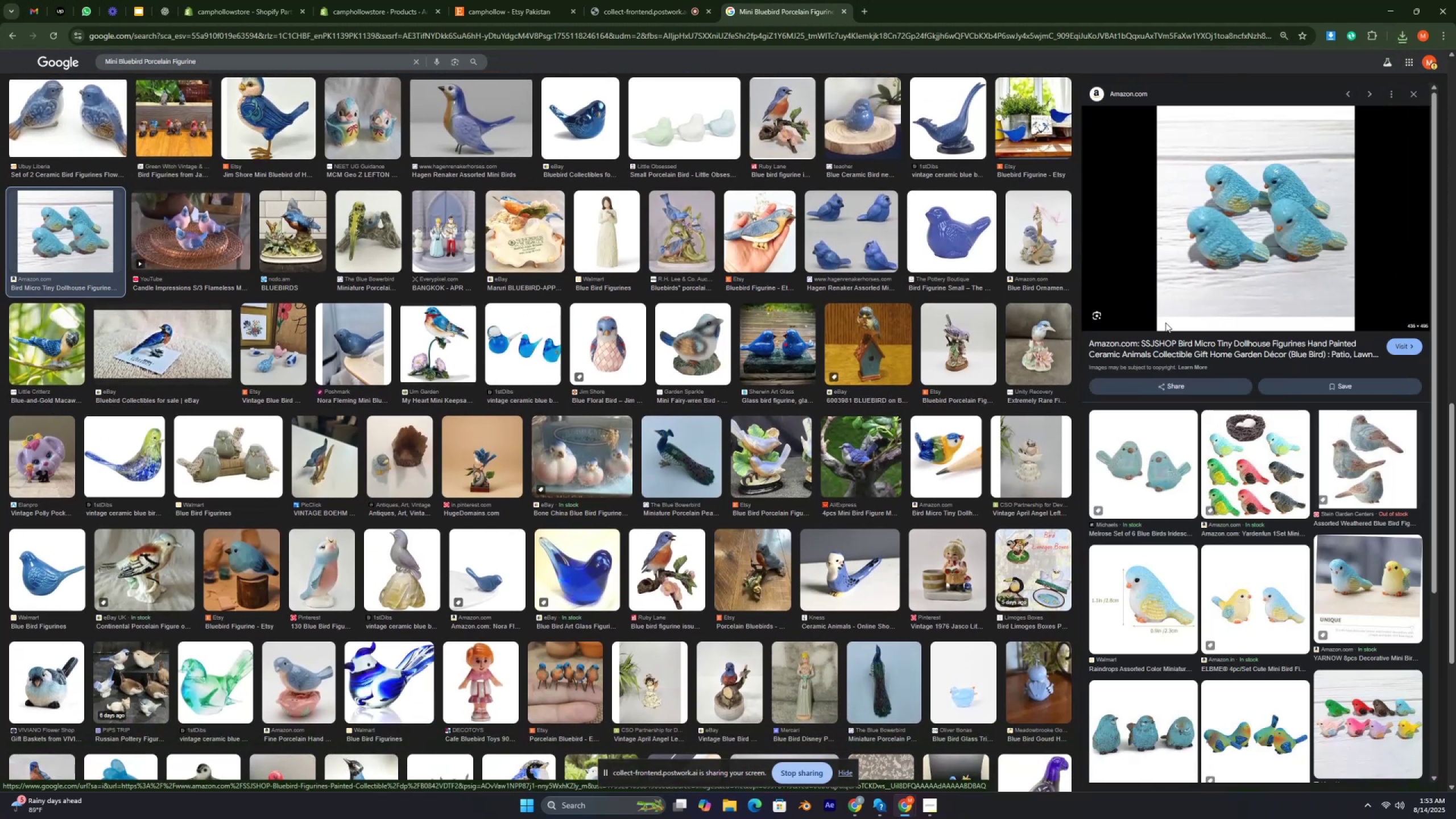 
key(Control+ControlLeft)
 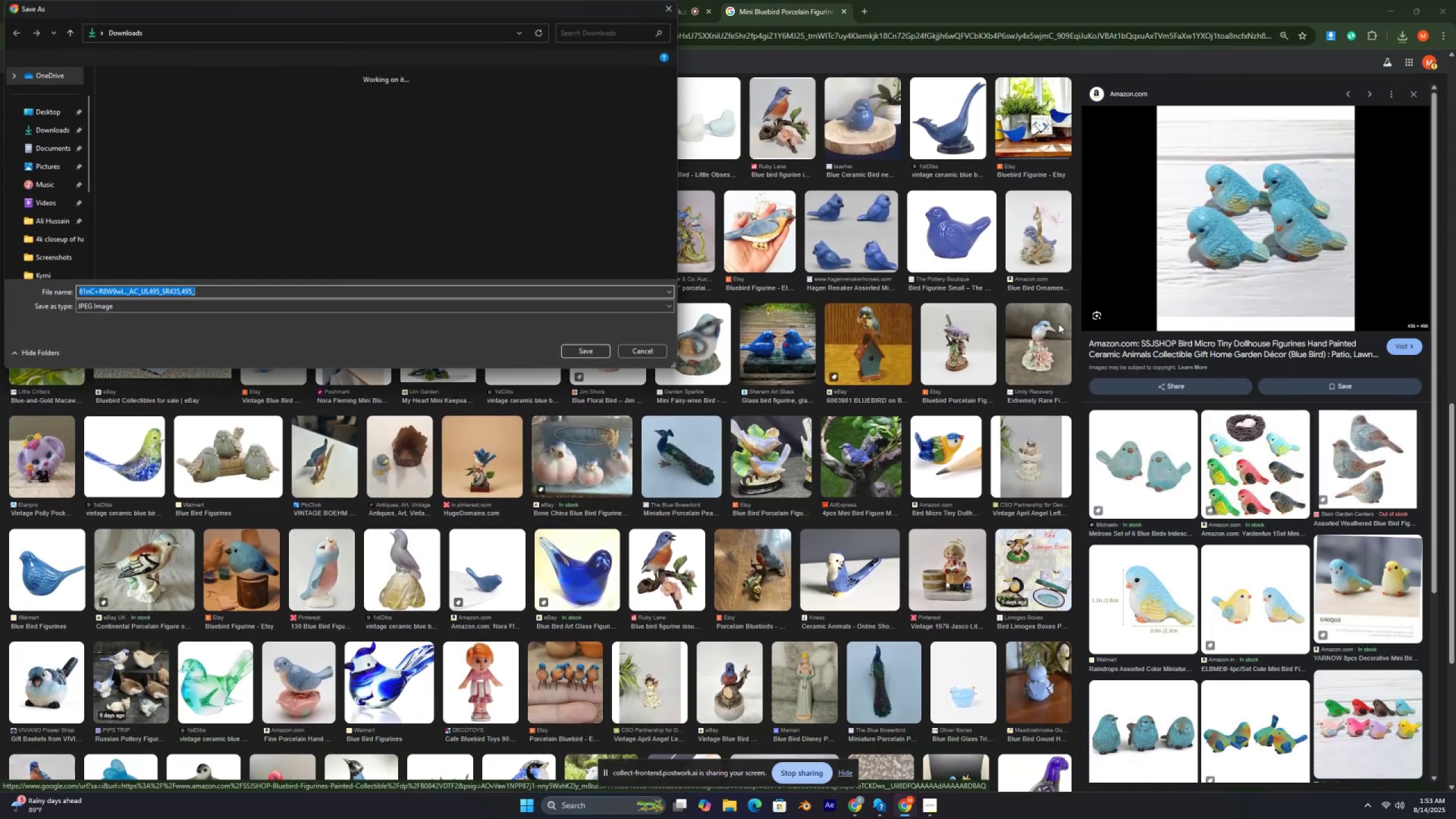 
key(Control+ControlLeft)
 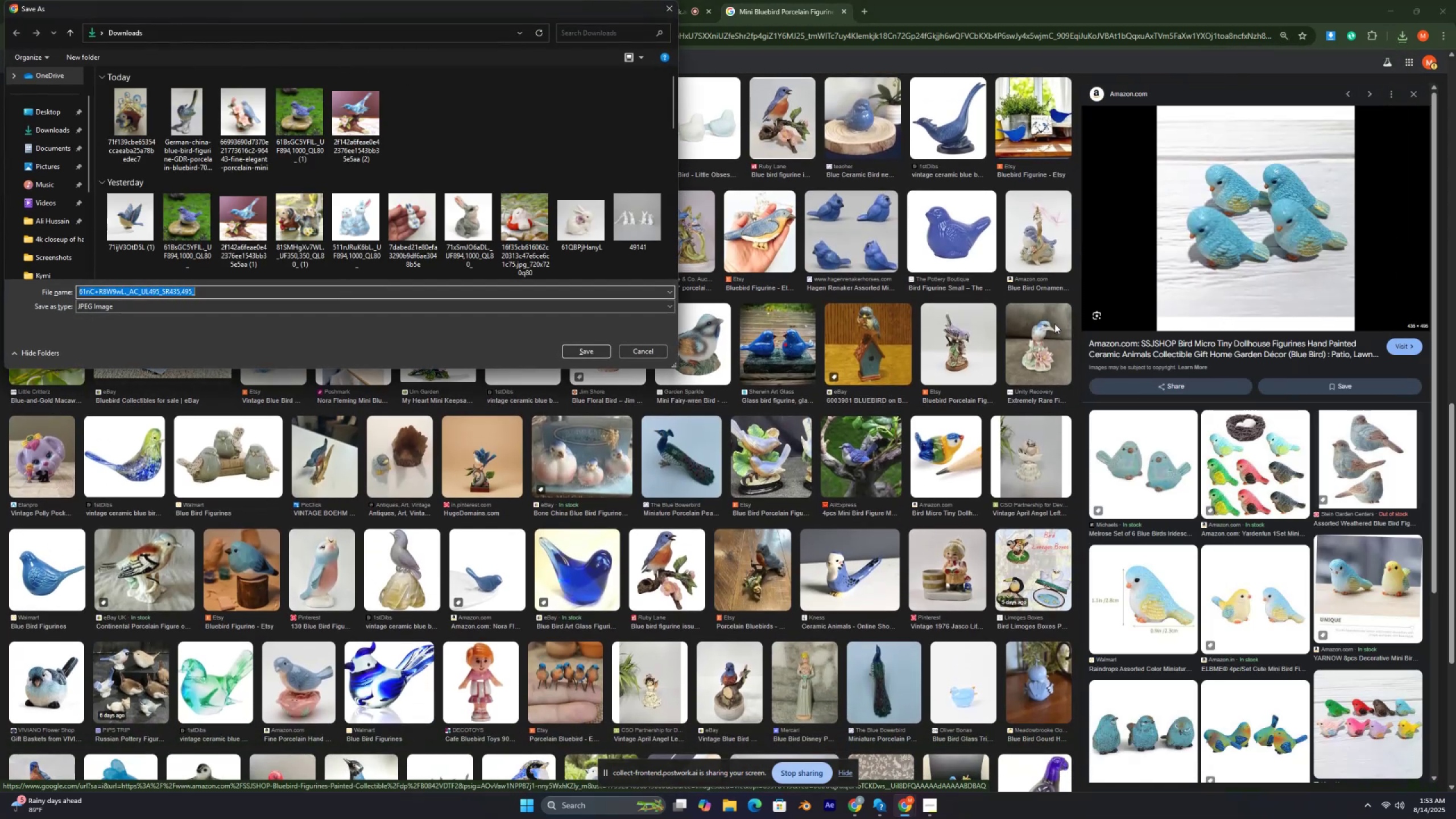 
key(Control+ControlLeft)
 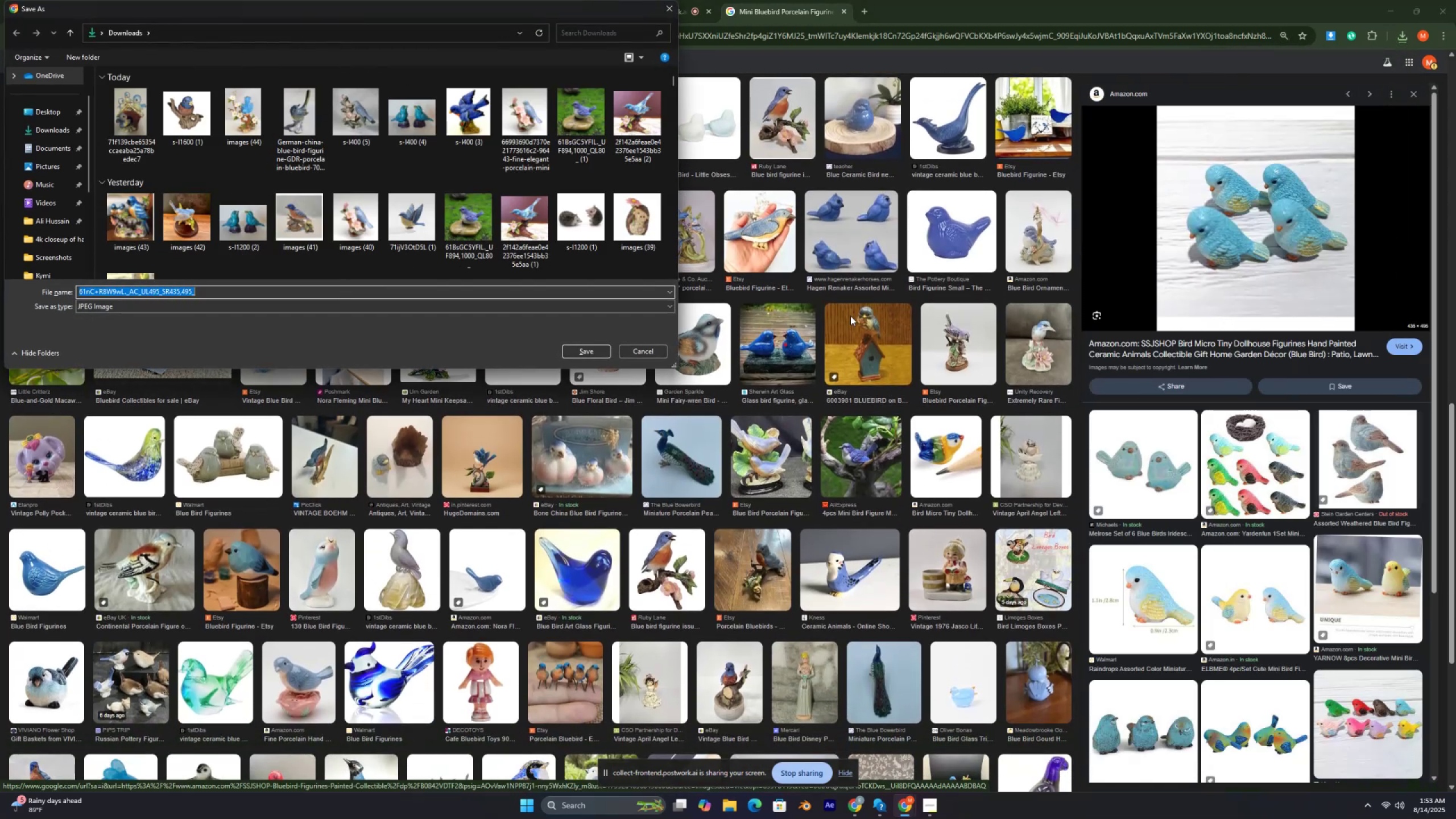 
key(Control+ControlLeft)
 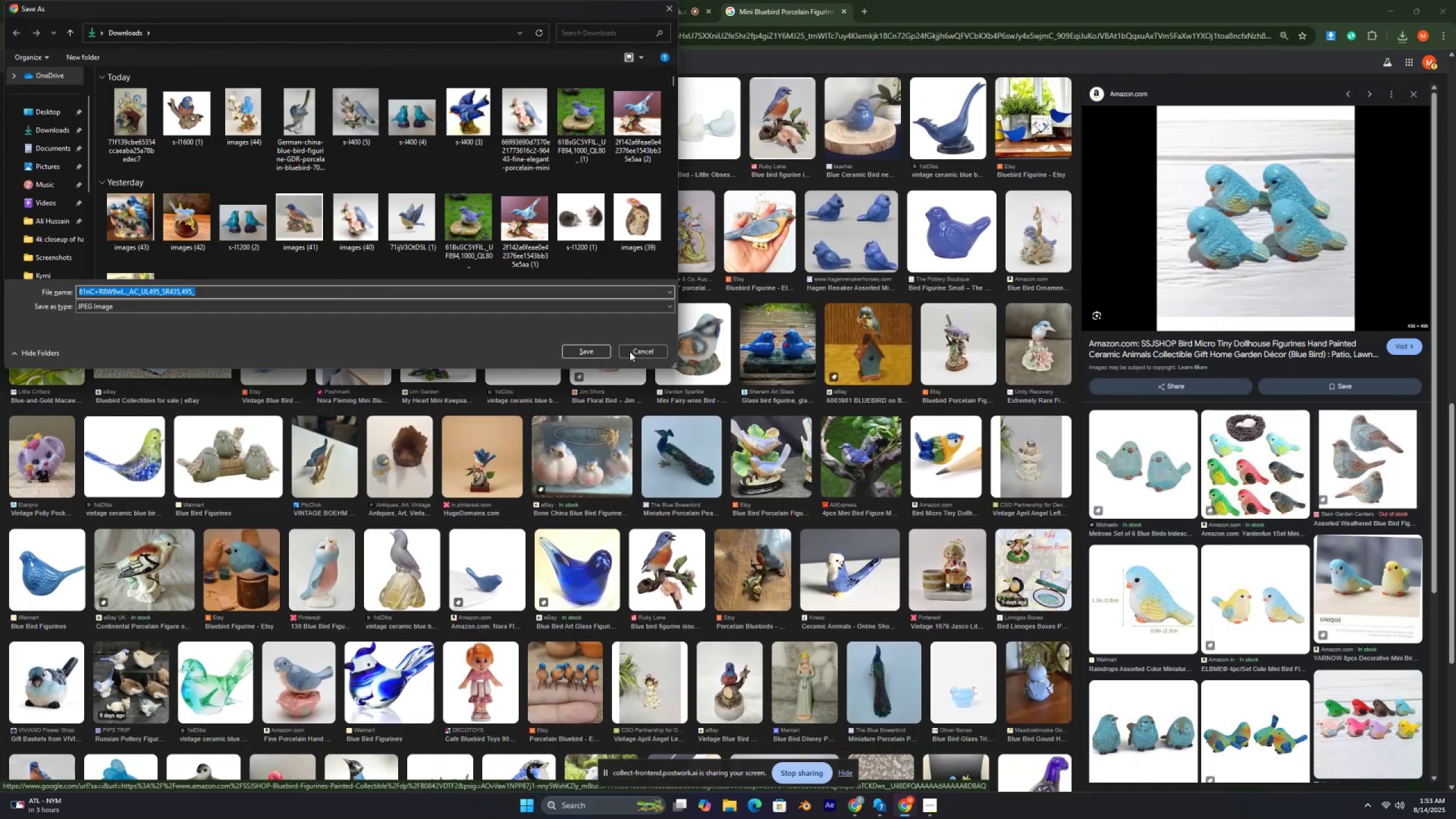 
key(Control+ControlLeft)
 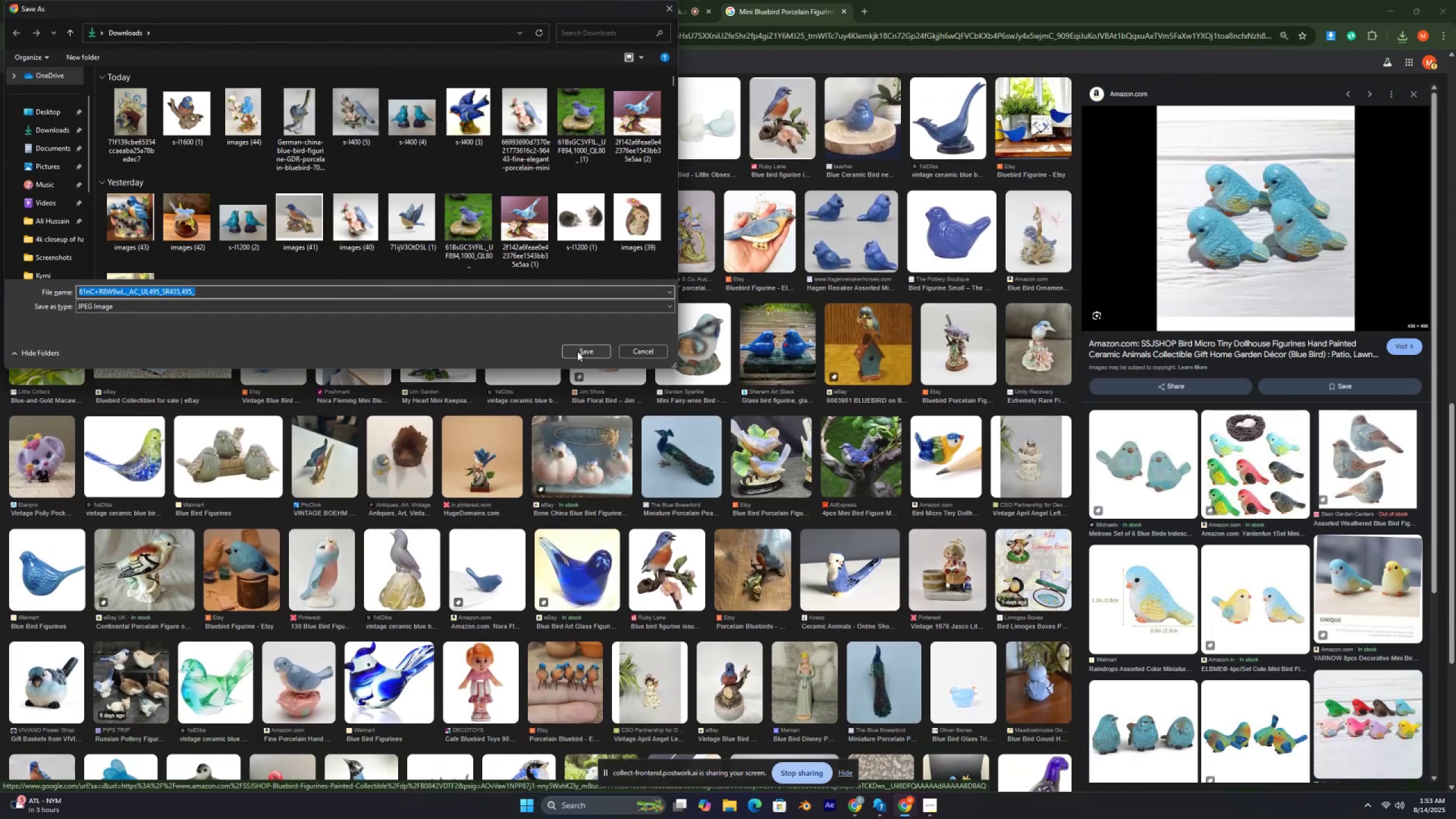 
key(Control+ControlLeft)
 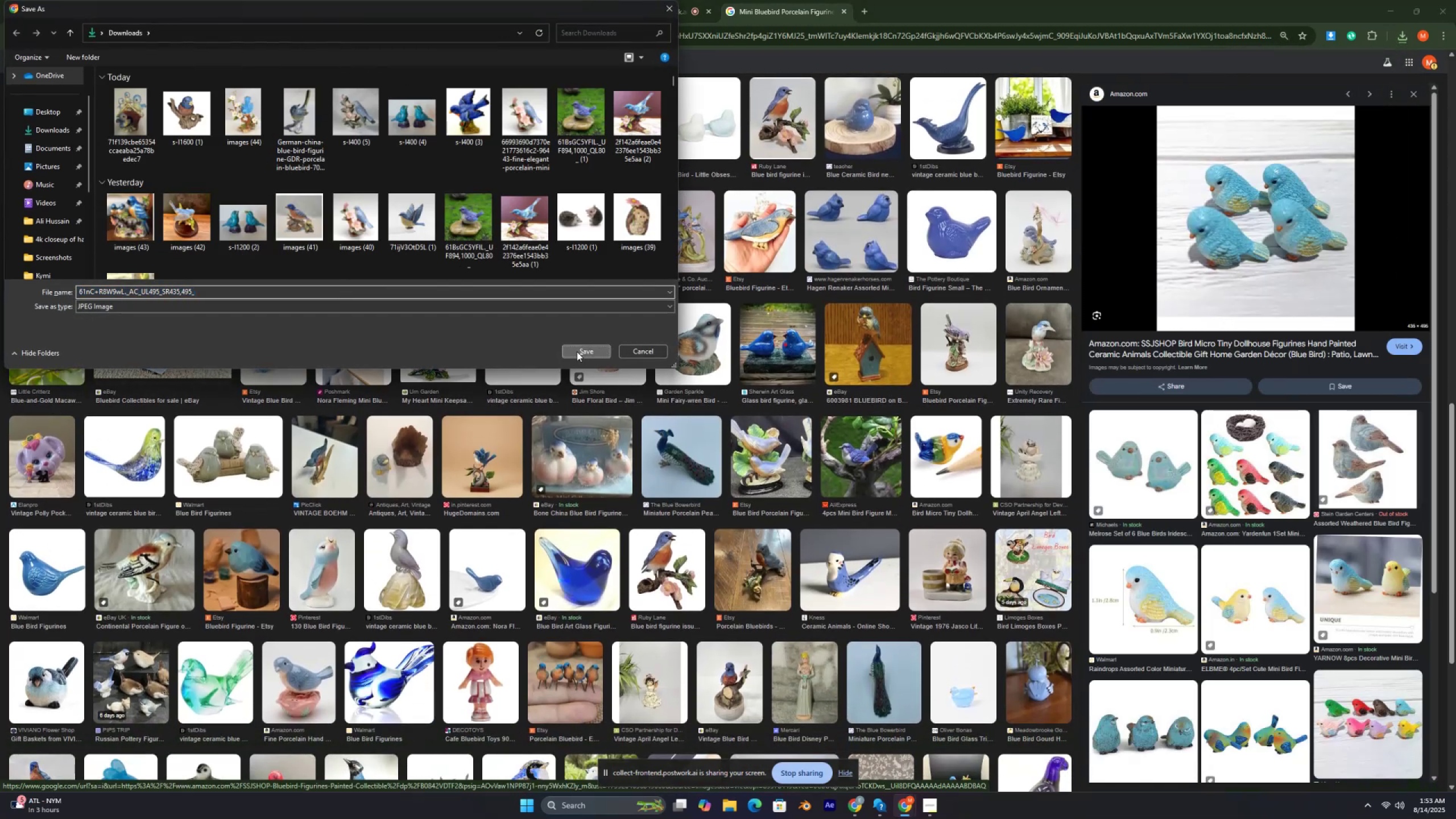 
left_click([577, 351])
 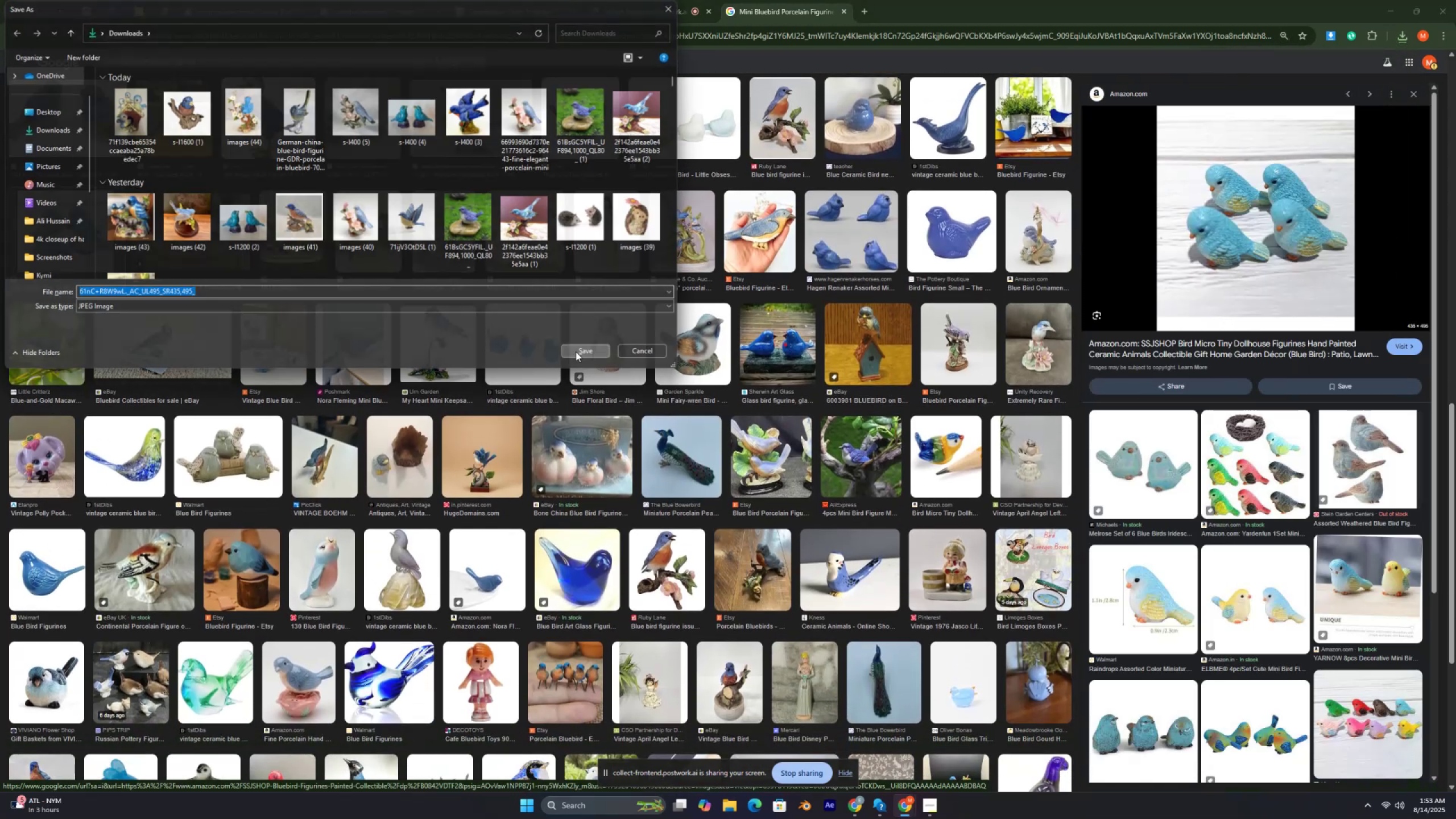 
key(Control+ControlLeft)
 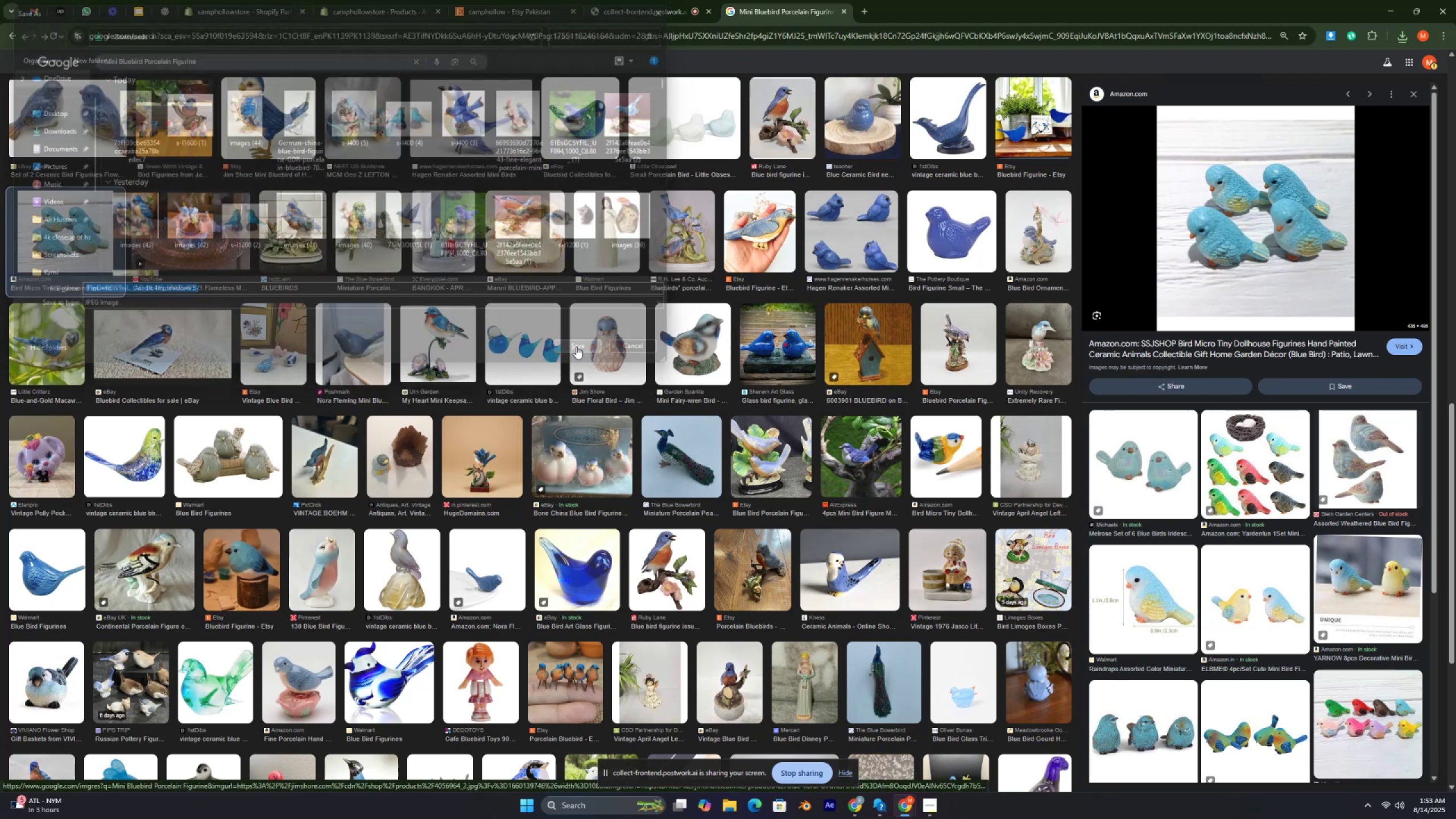 
key(Control+ControlLeft)
 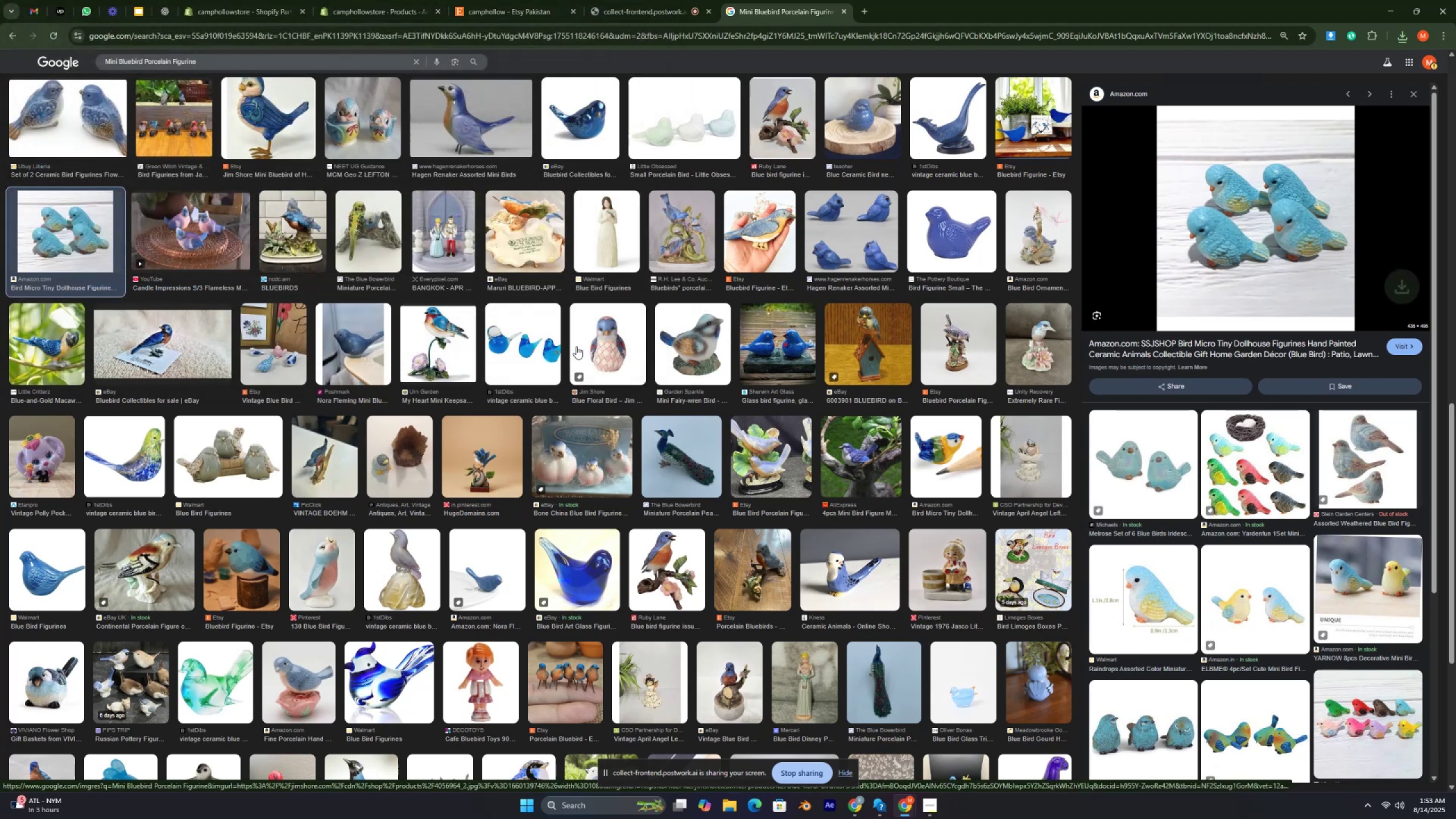 
key(Control+ControlLeft)
 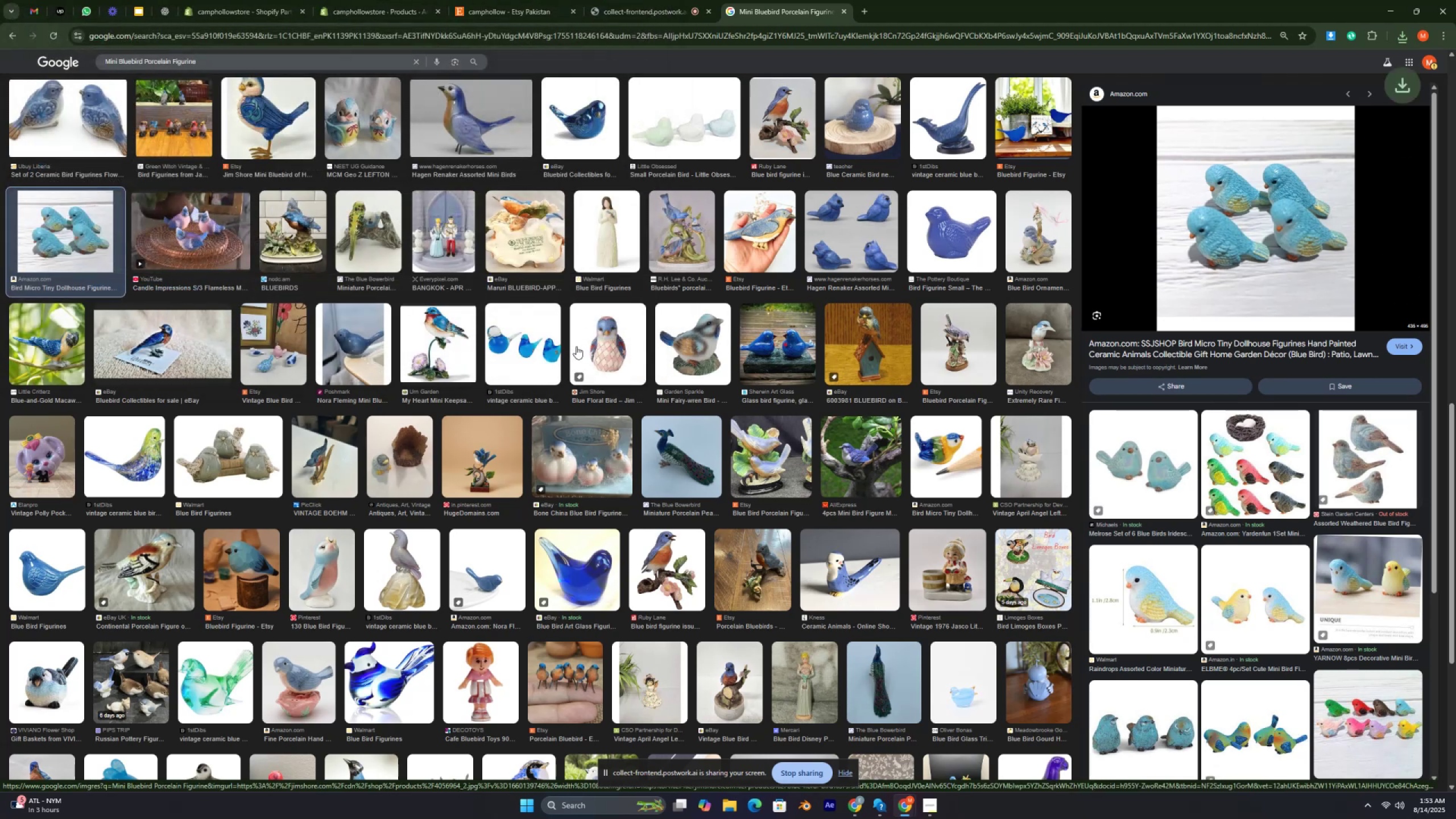 
key(Control+ControlLeft)
 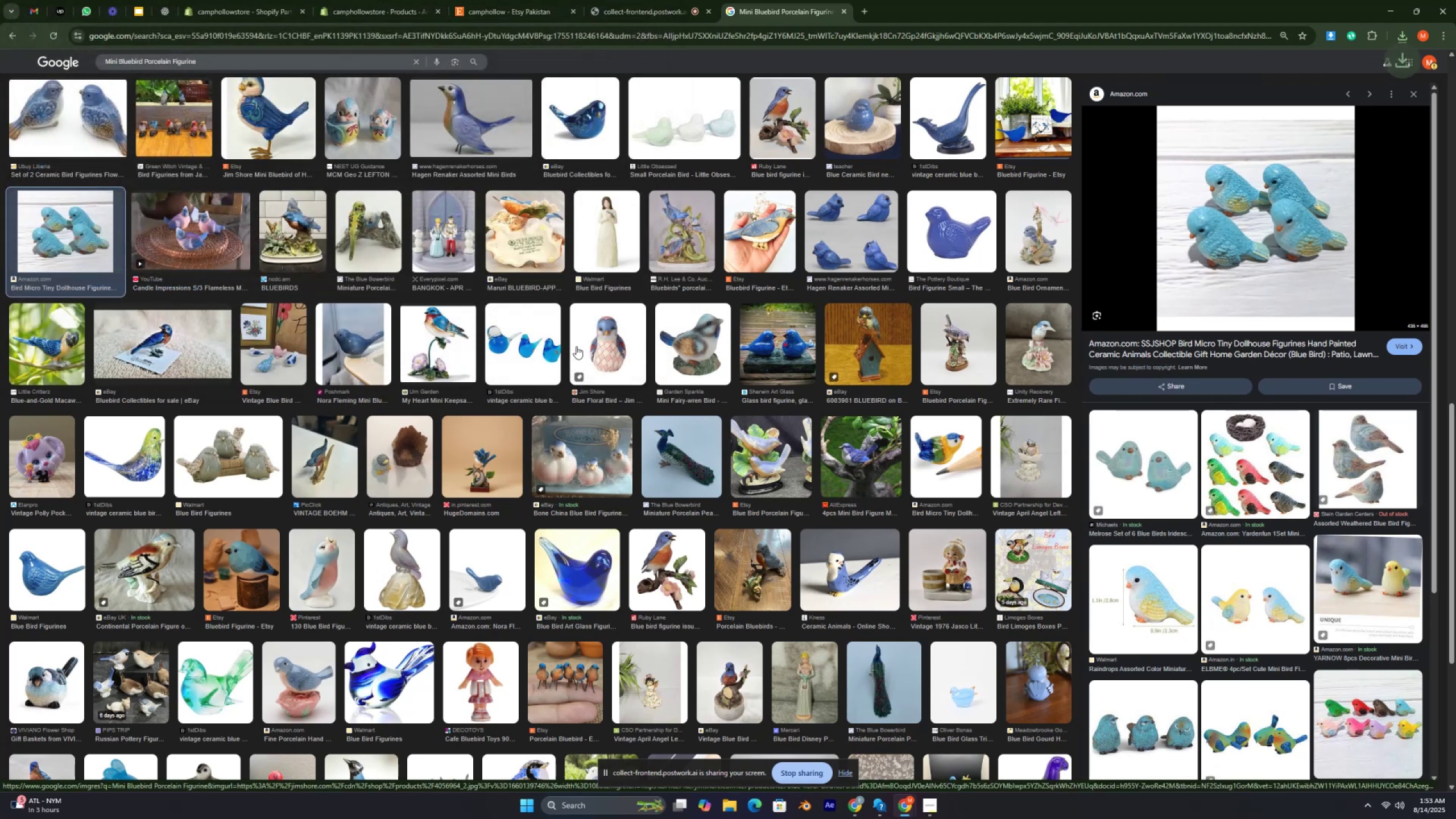 
scroll: coordinate [576, 346], scroll_direction: up, amount: 2.0
 